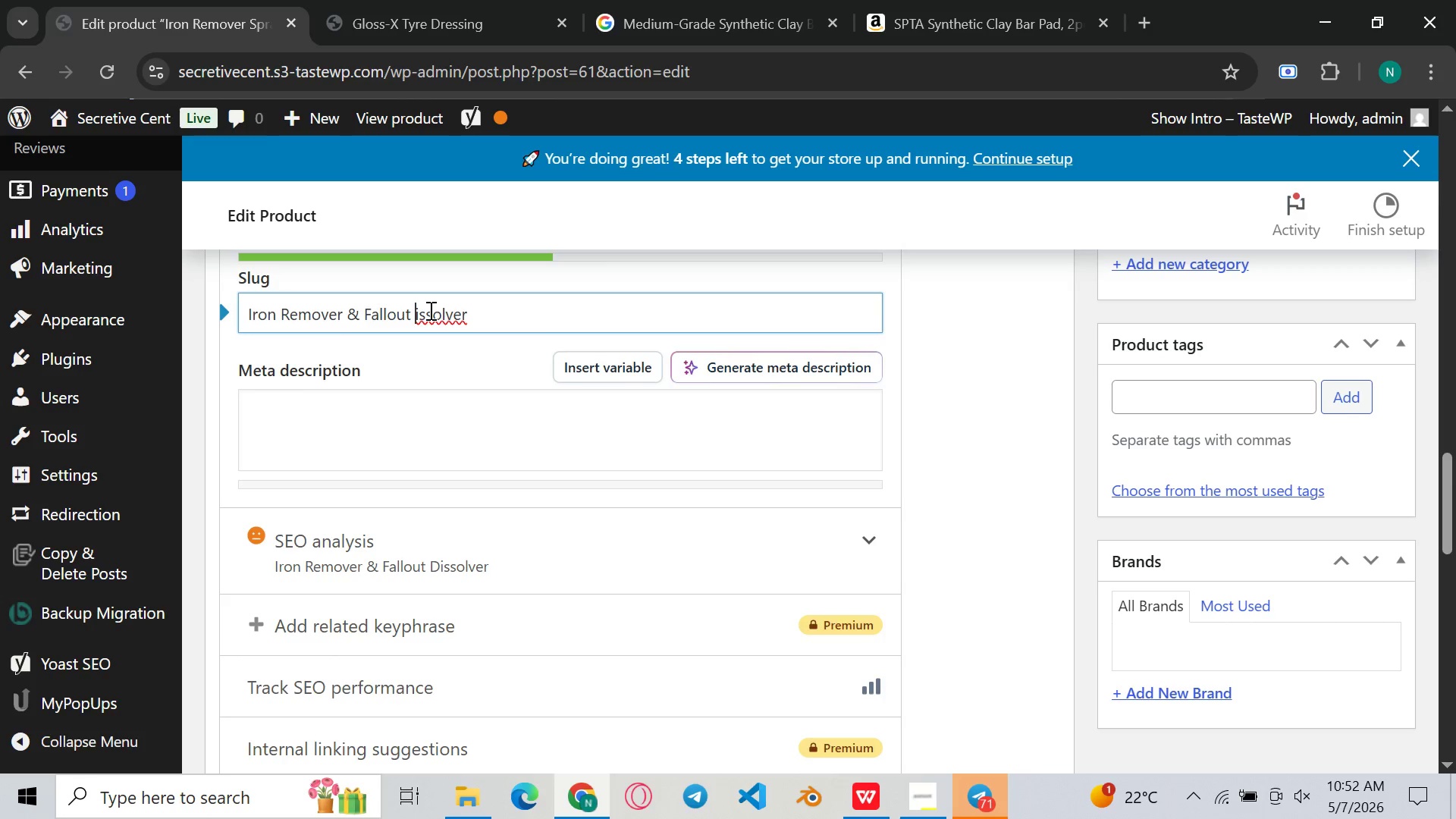 
key(Backspace)
 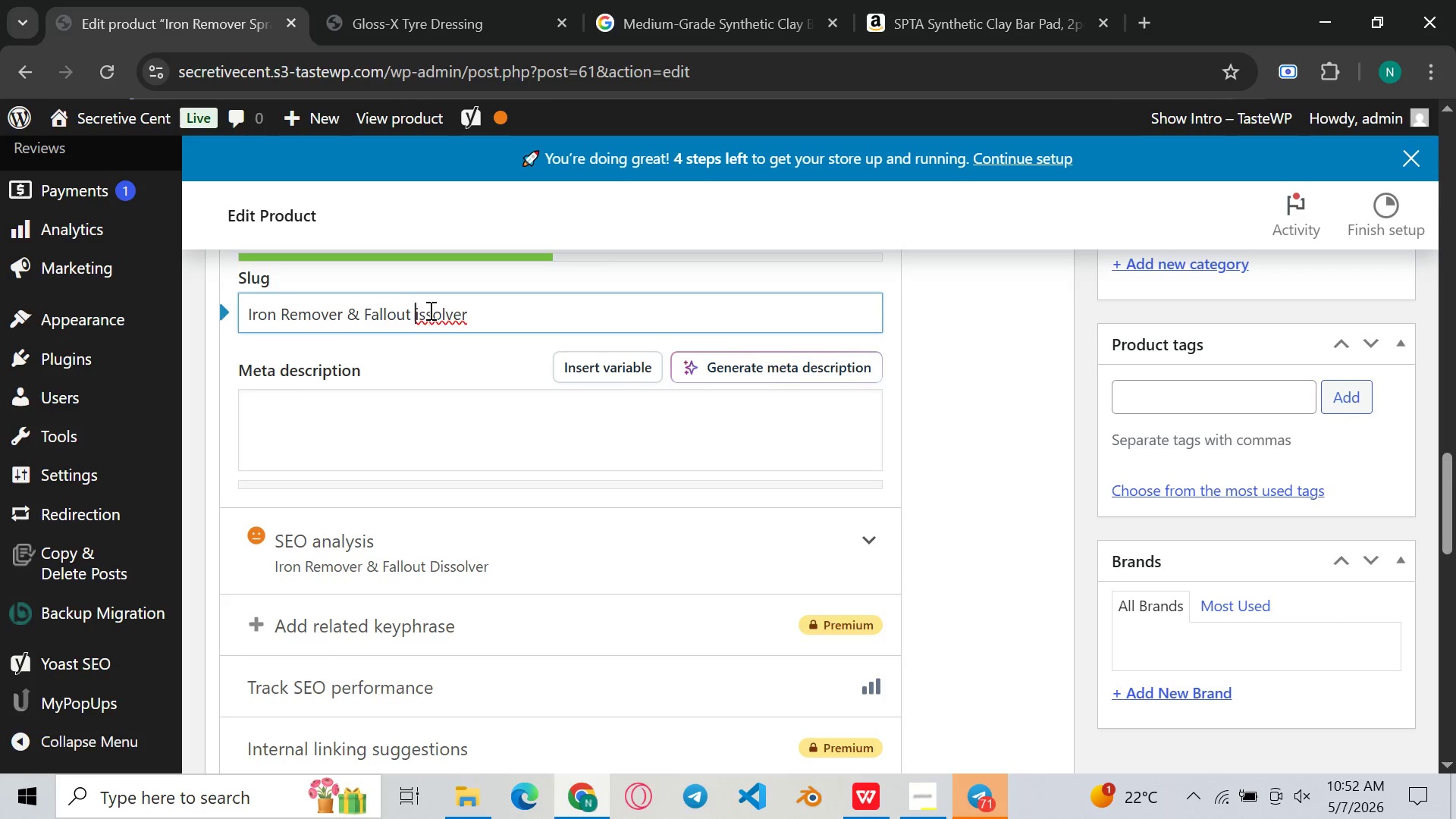 
key(D)
 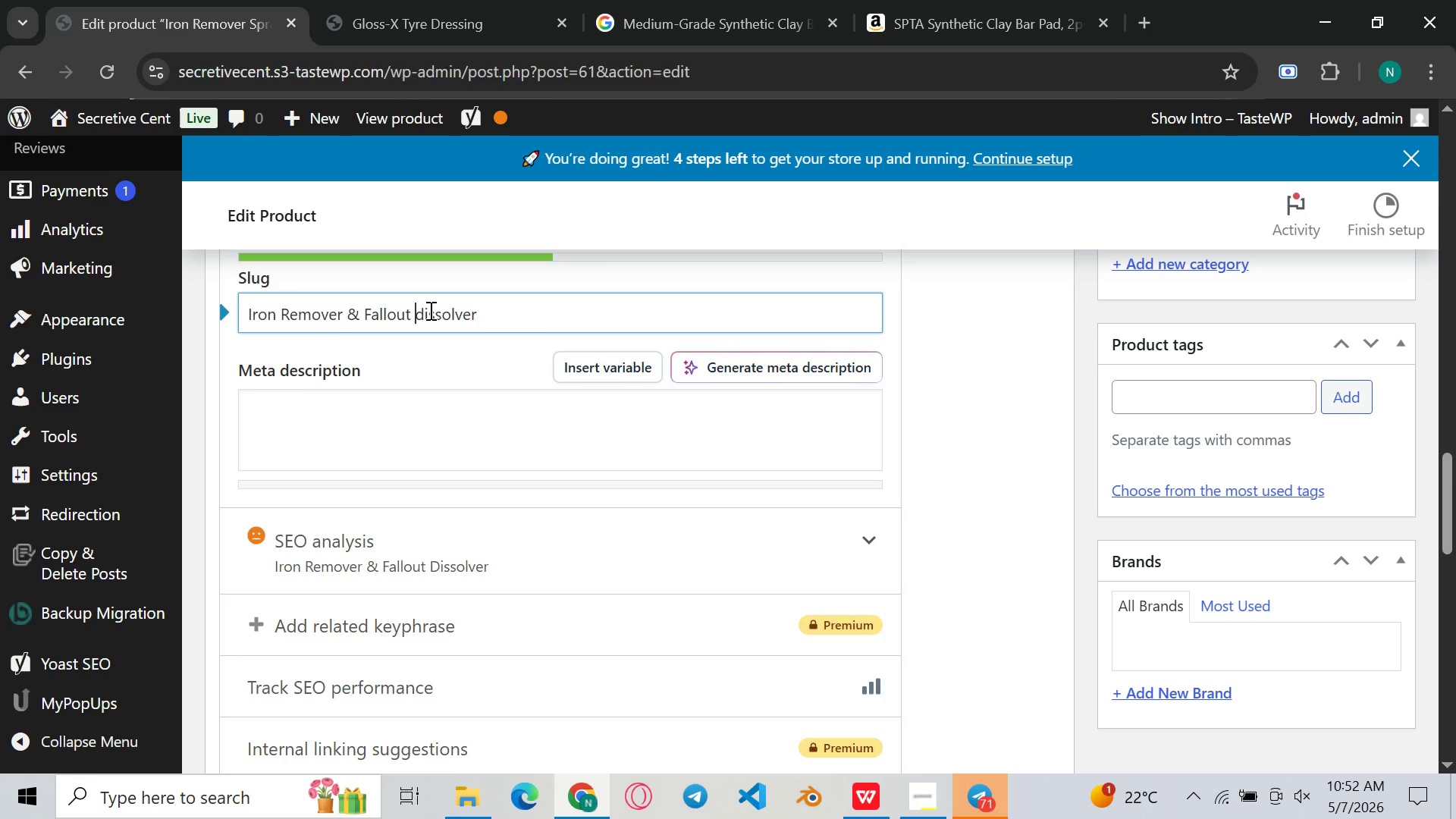 
key(ArrowLeft)
 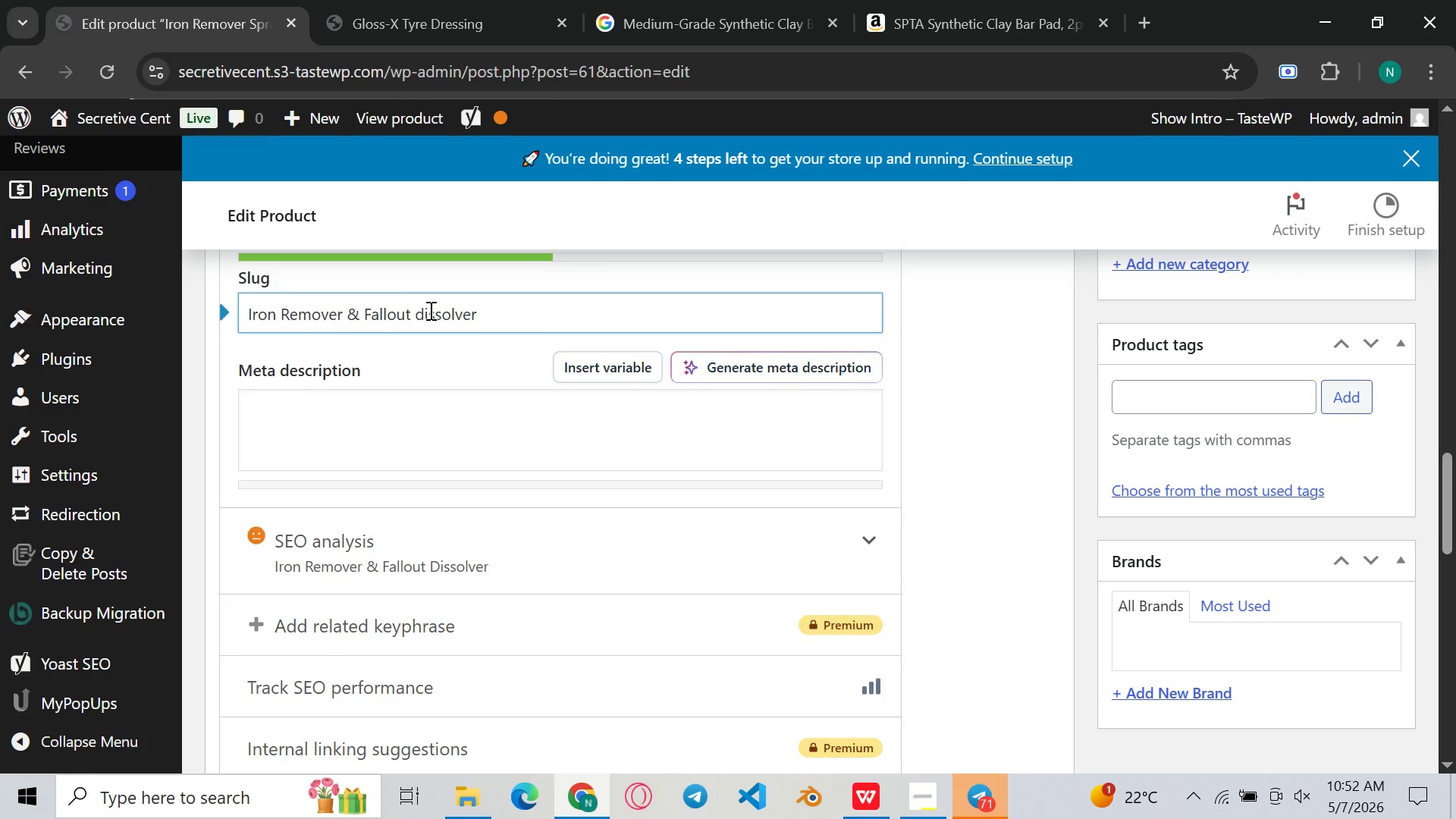 
key(Backspace)
 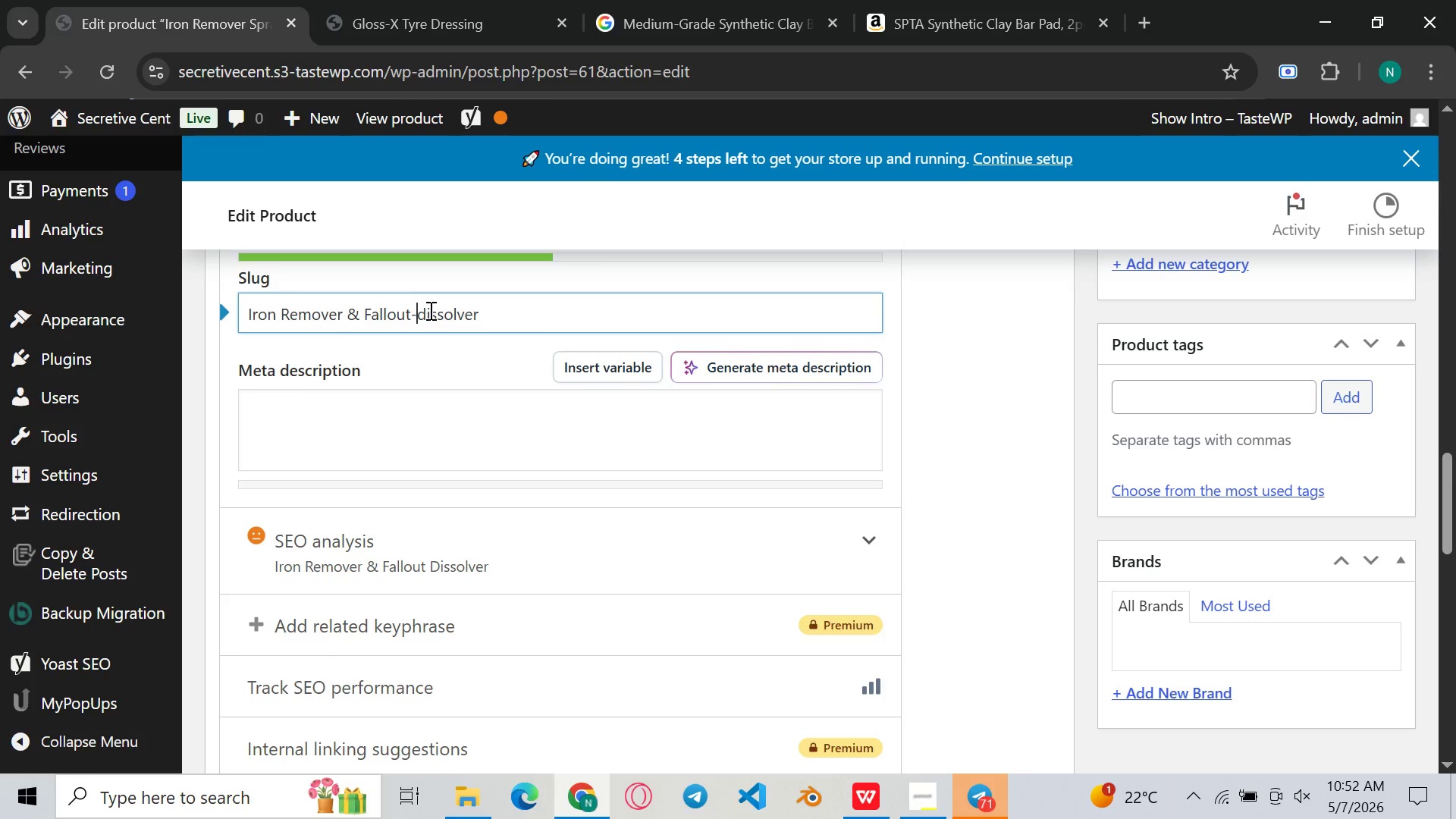 
key(Minus)
 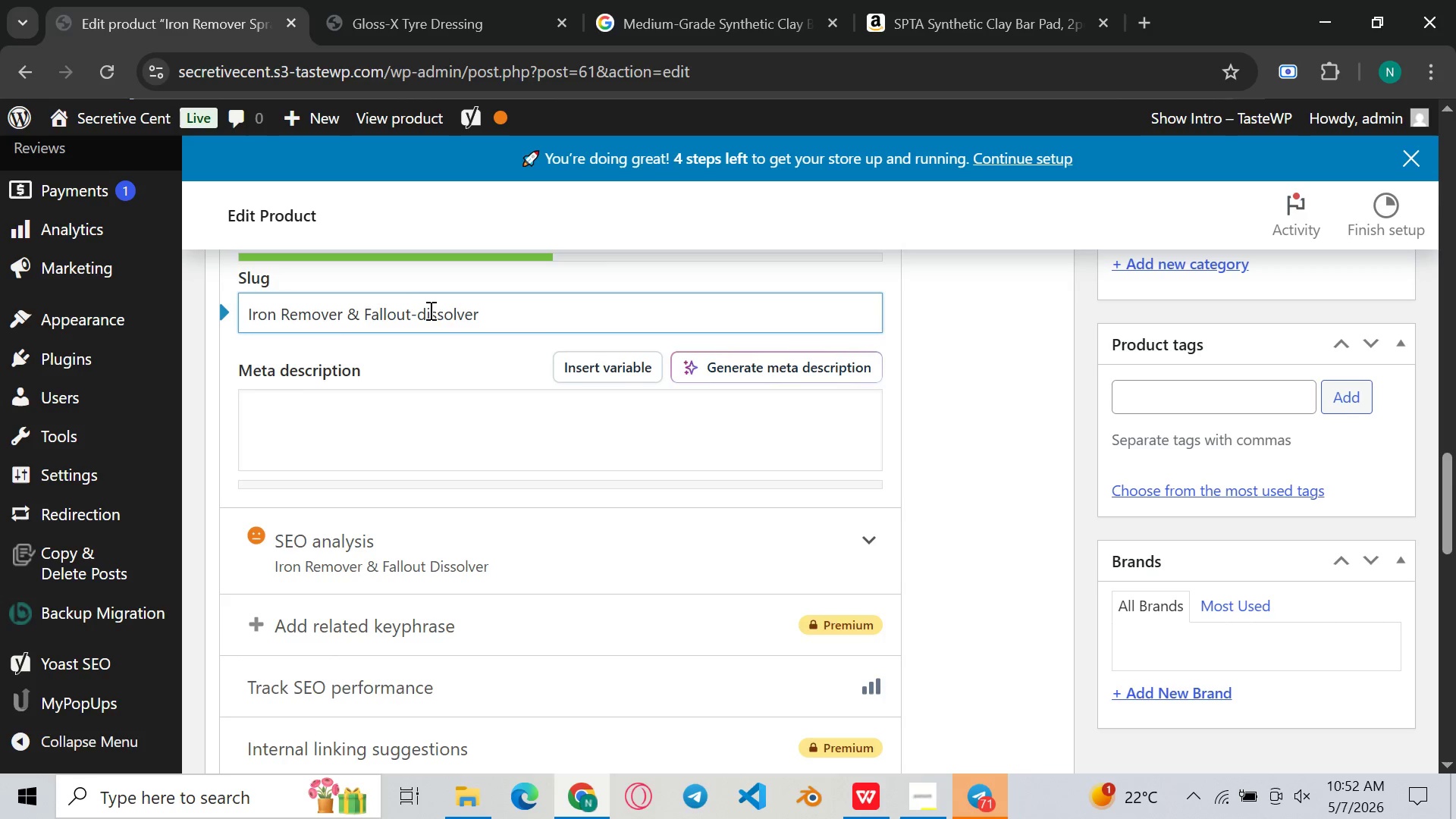 
hold_key(key=ArrowLeft, duration=0.41)
 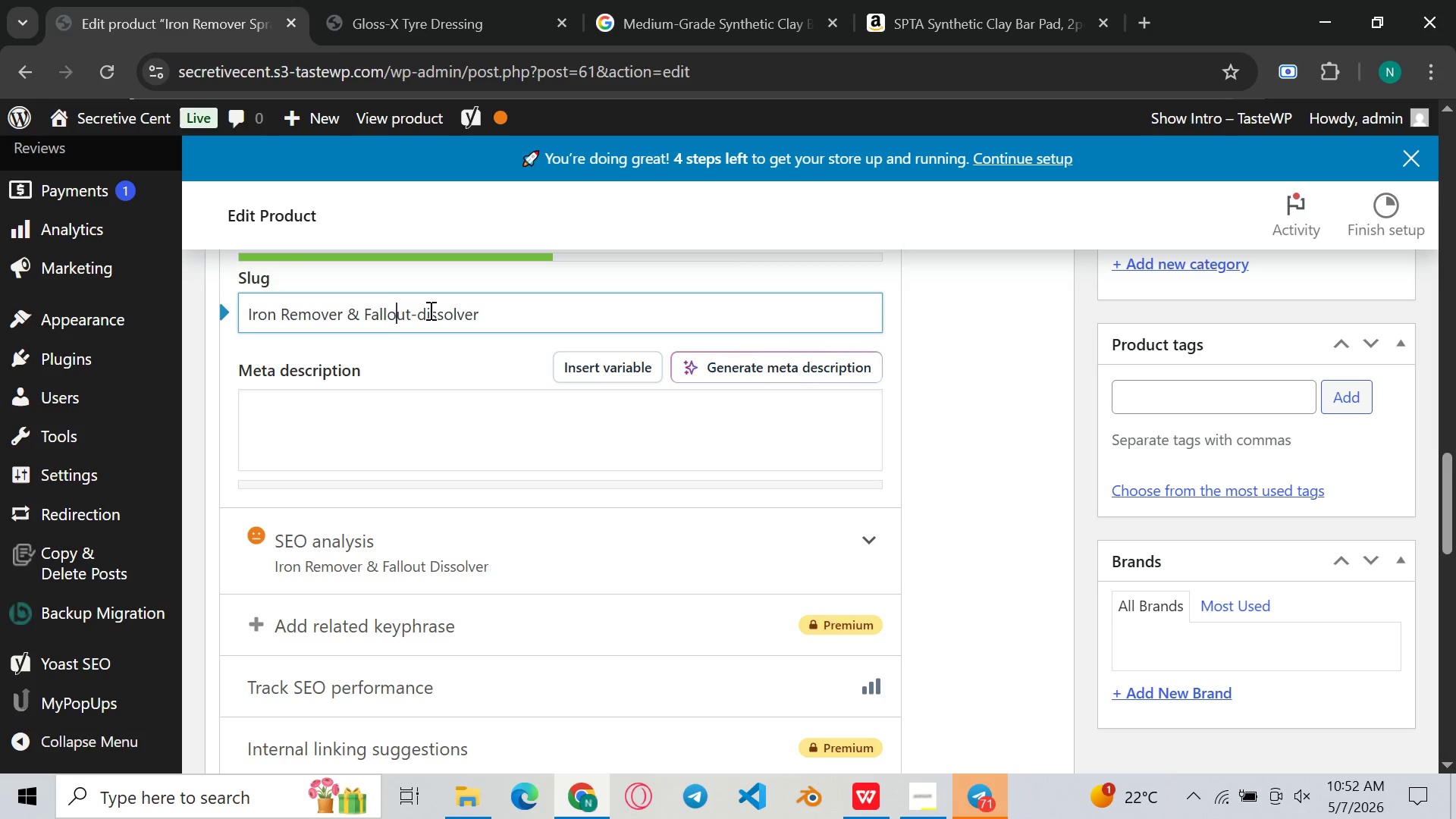 
key(ArrowLeft)
 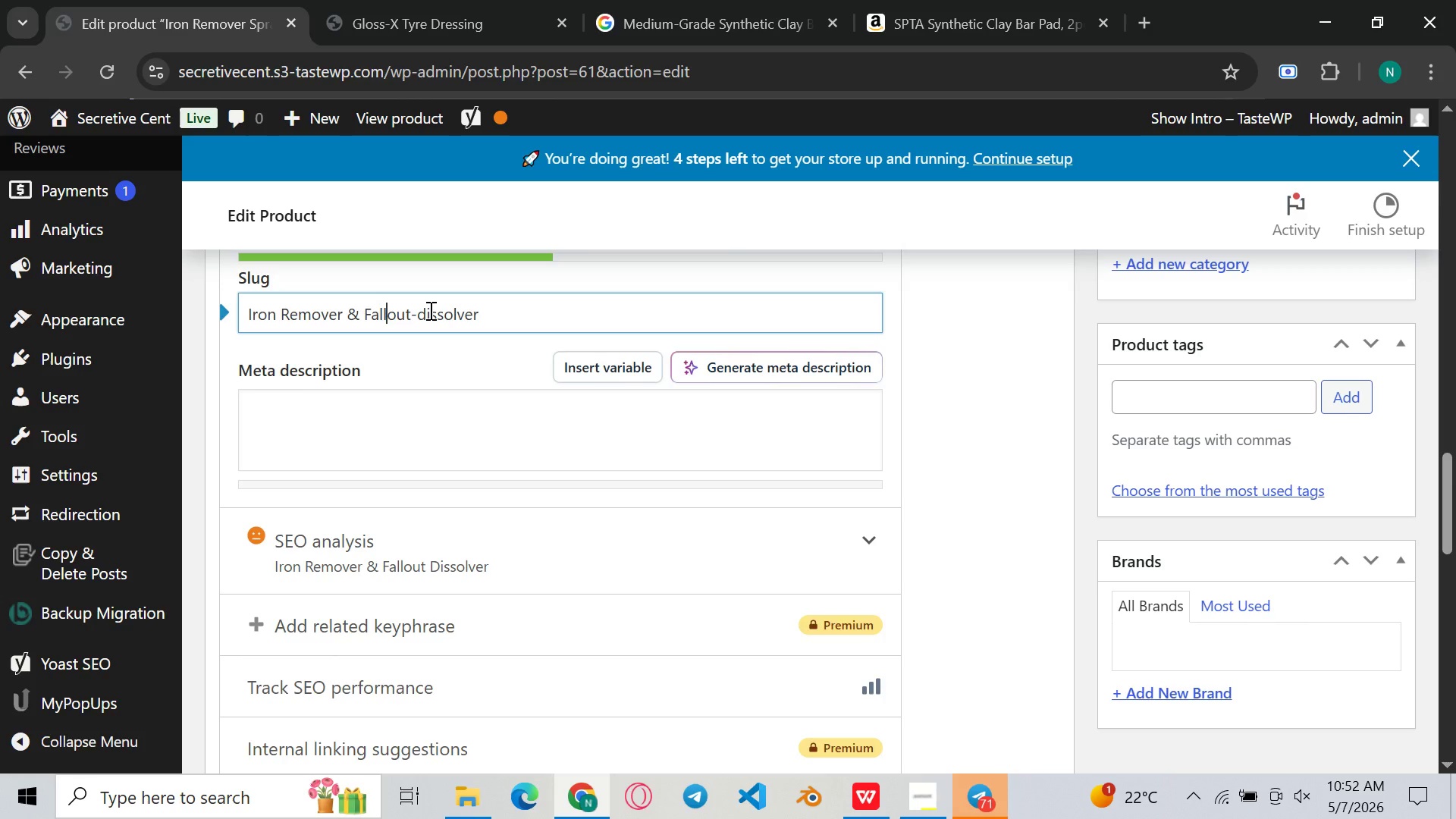 
key(ArrowLeft)
 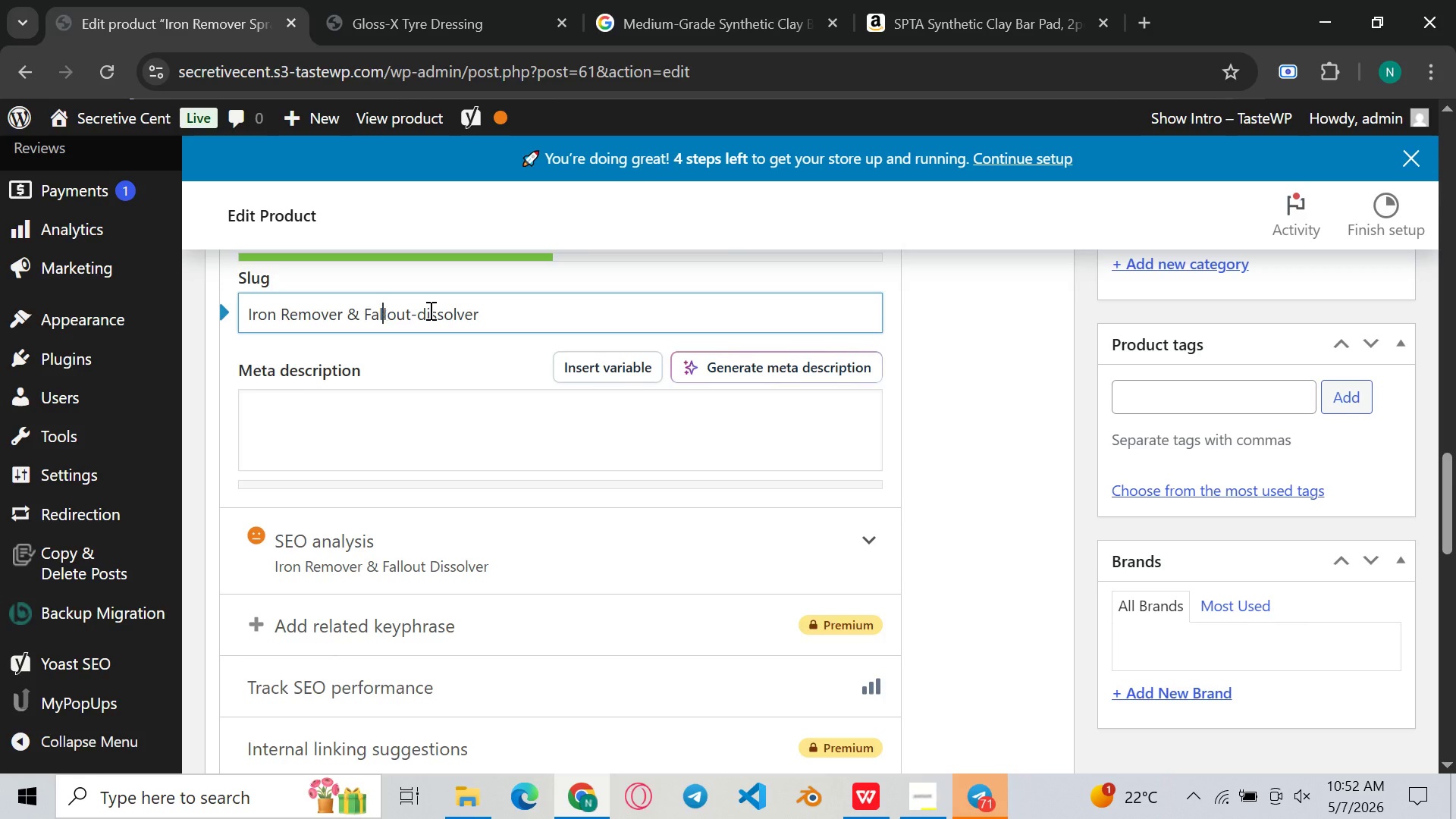 
key(ArrowLeft)
 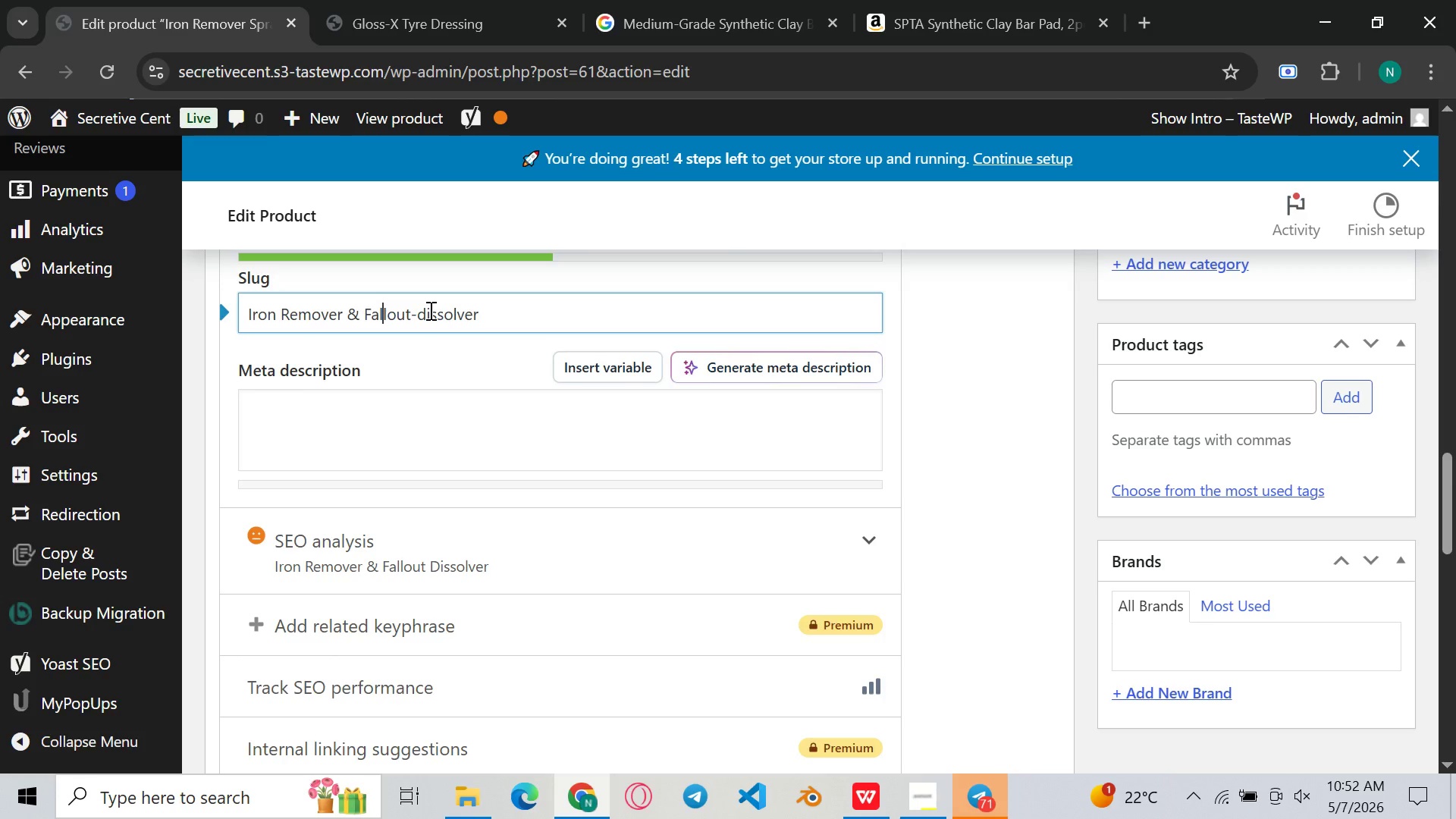 
key(ArrowLeft)
 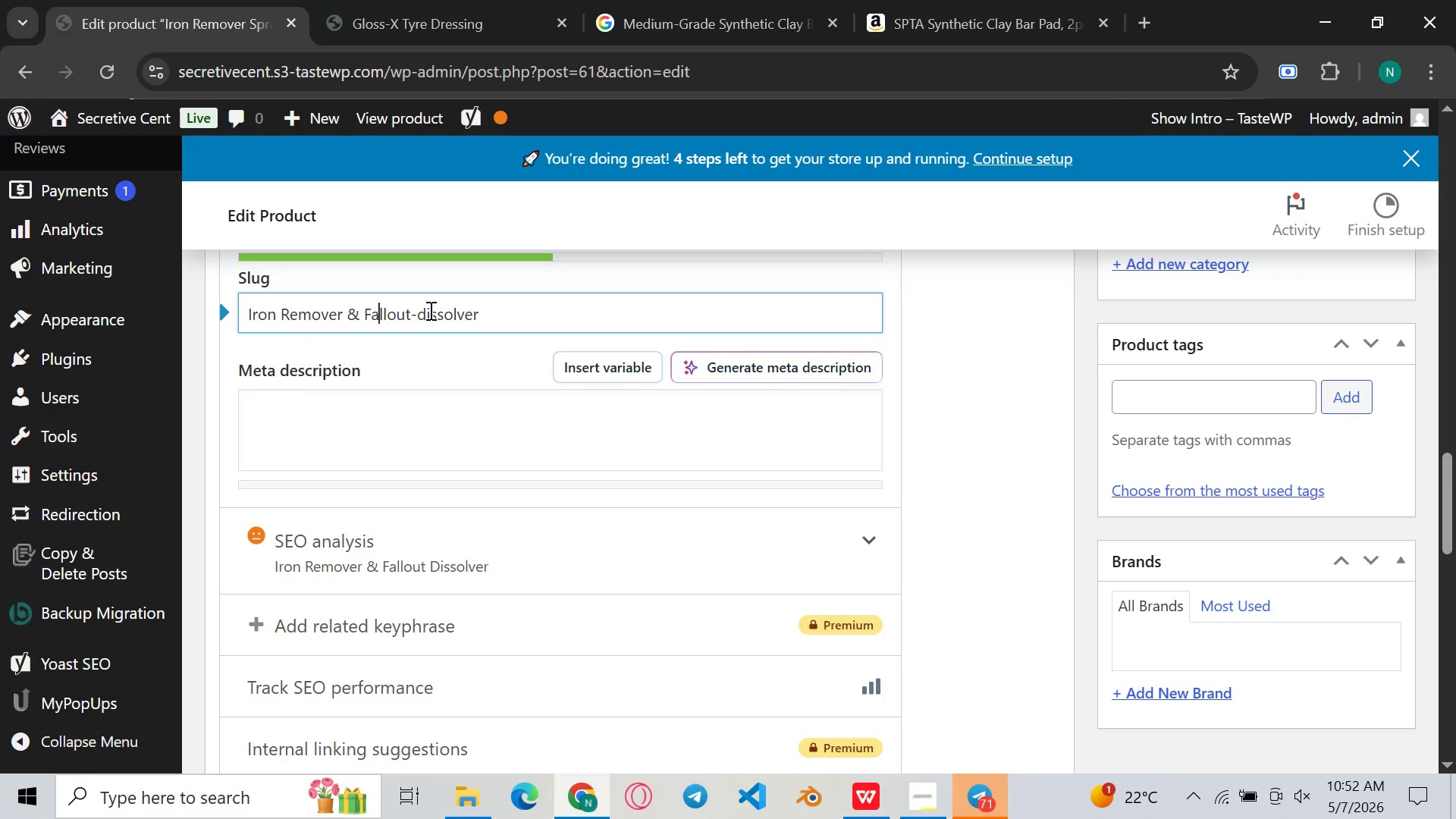 
key(ArrowLeft)
 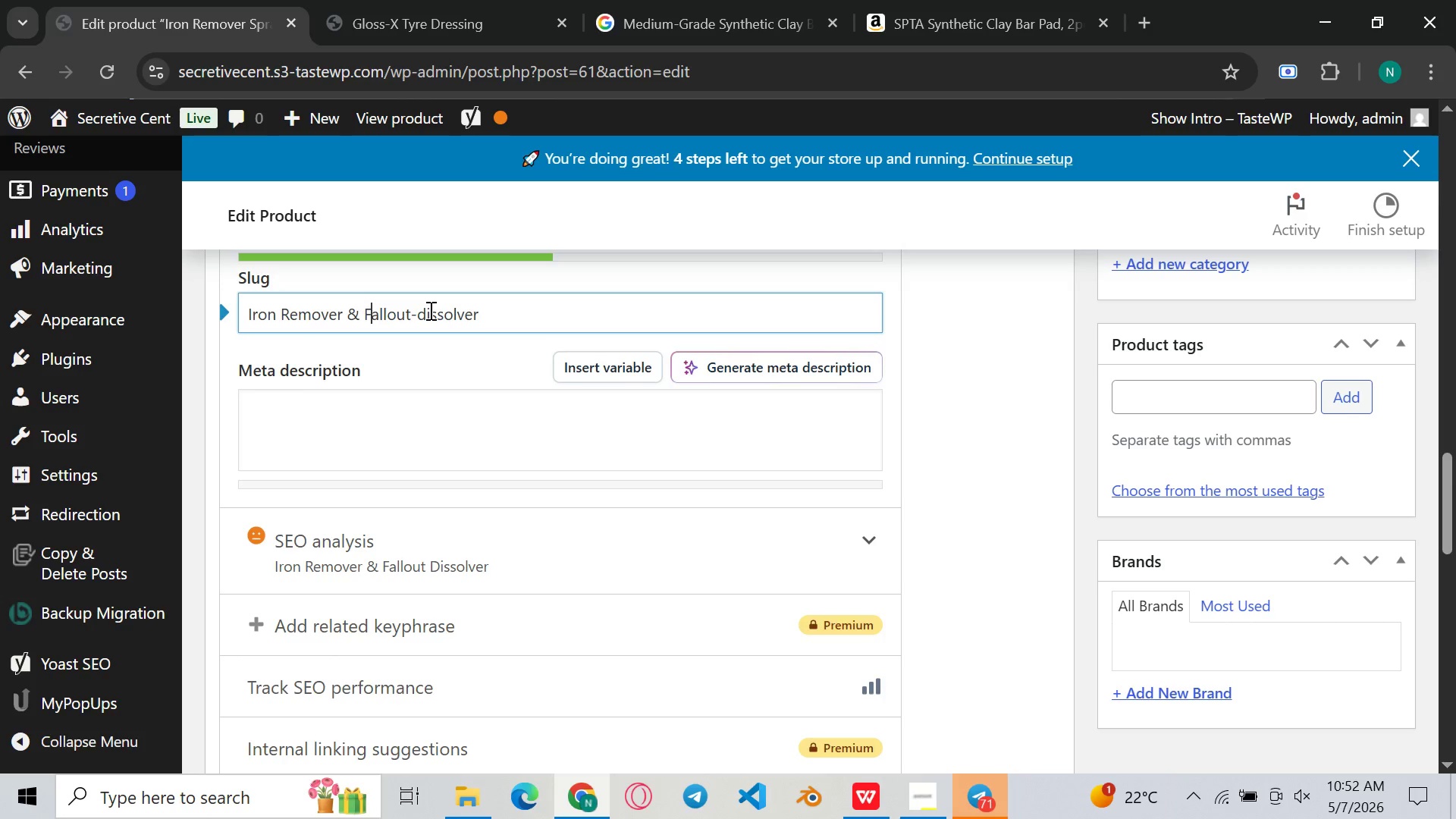 
key(ArrowLeft)
 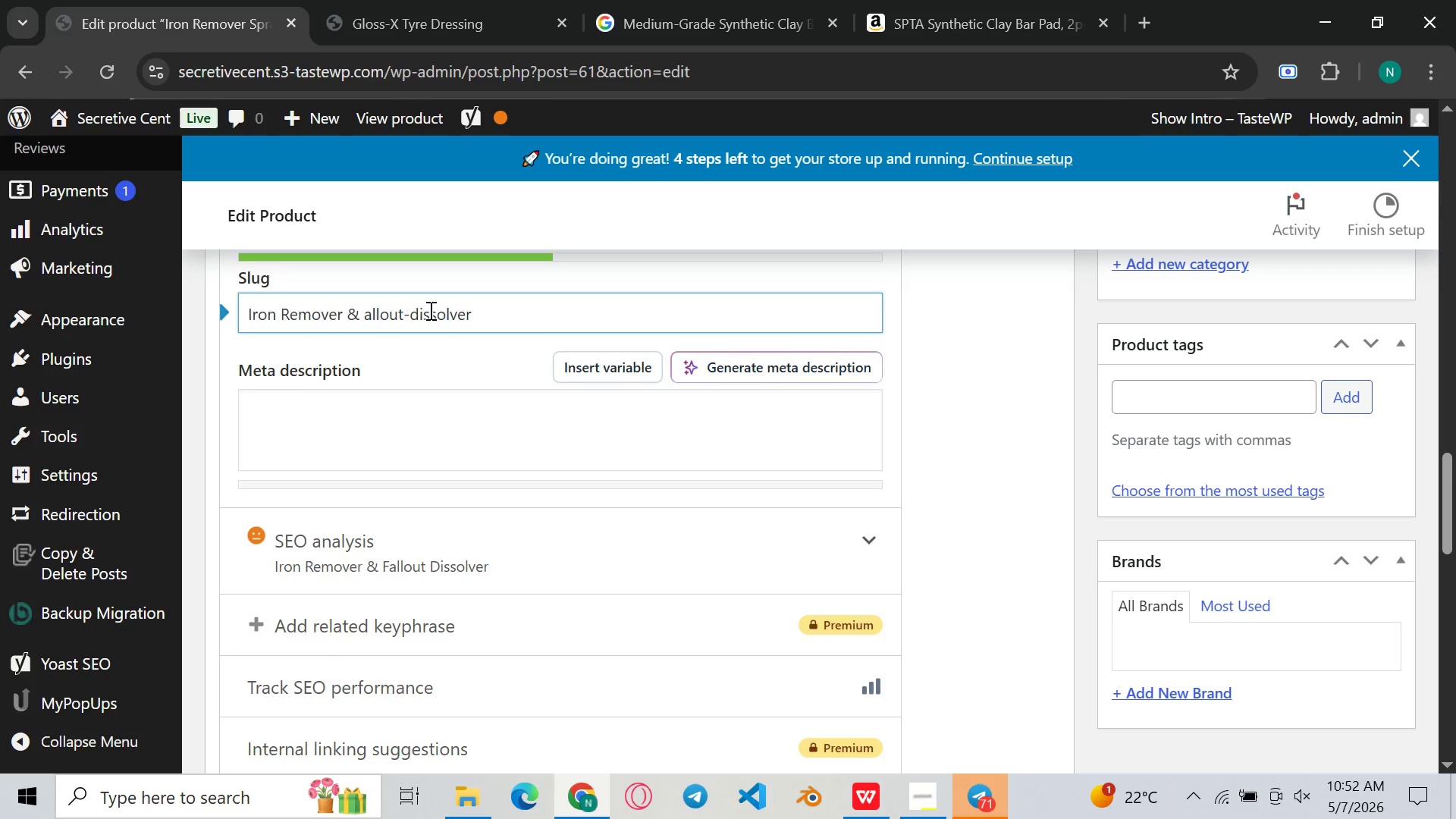 
key(Backspace)
 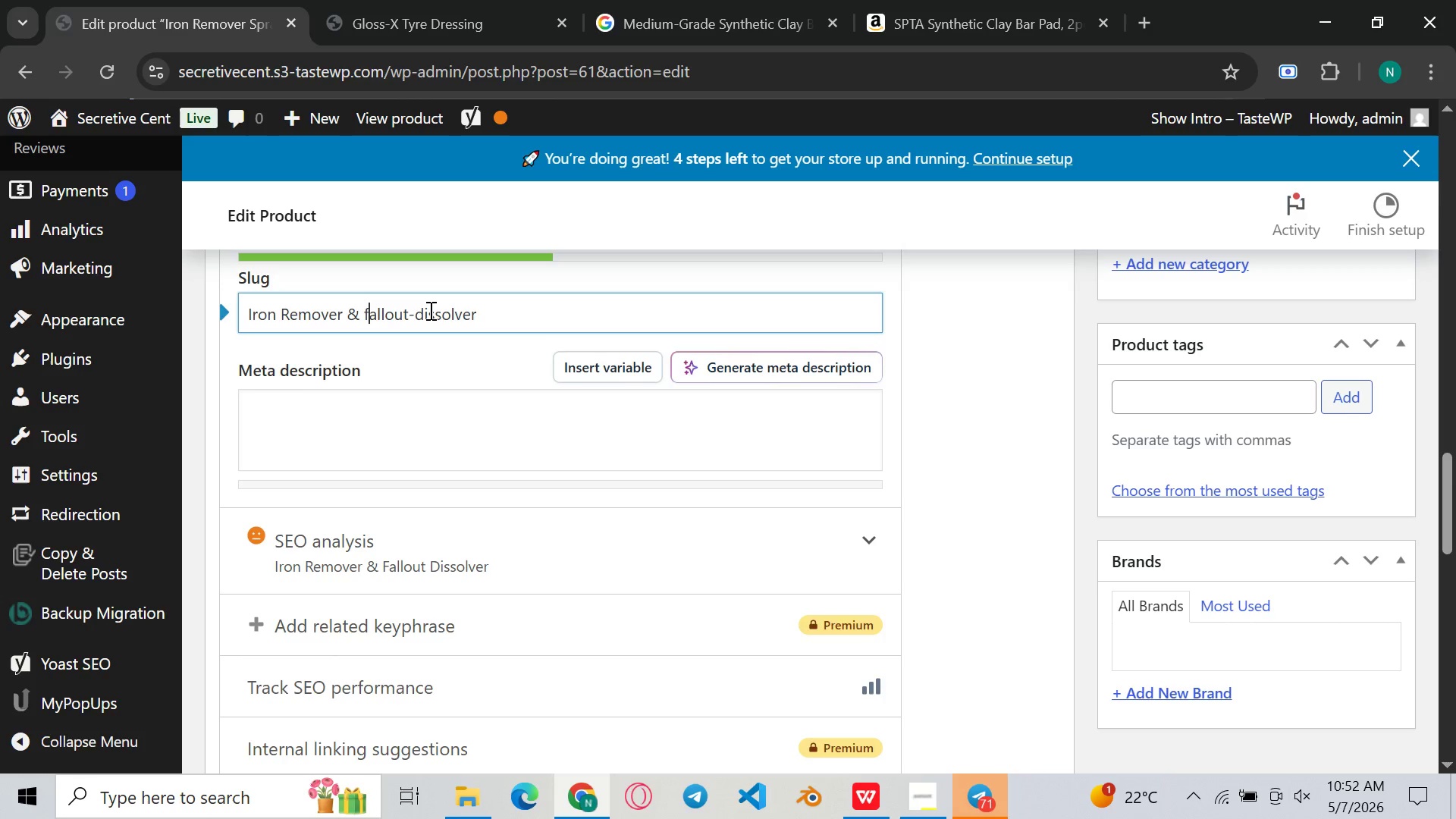 
key(F)
 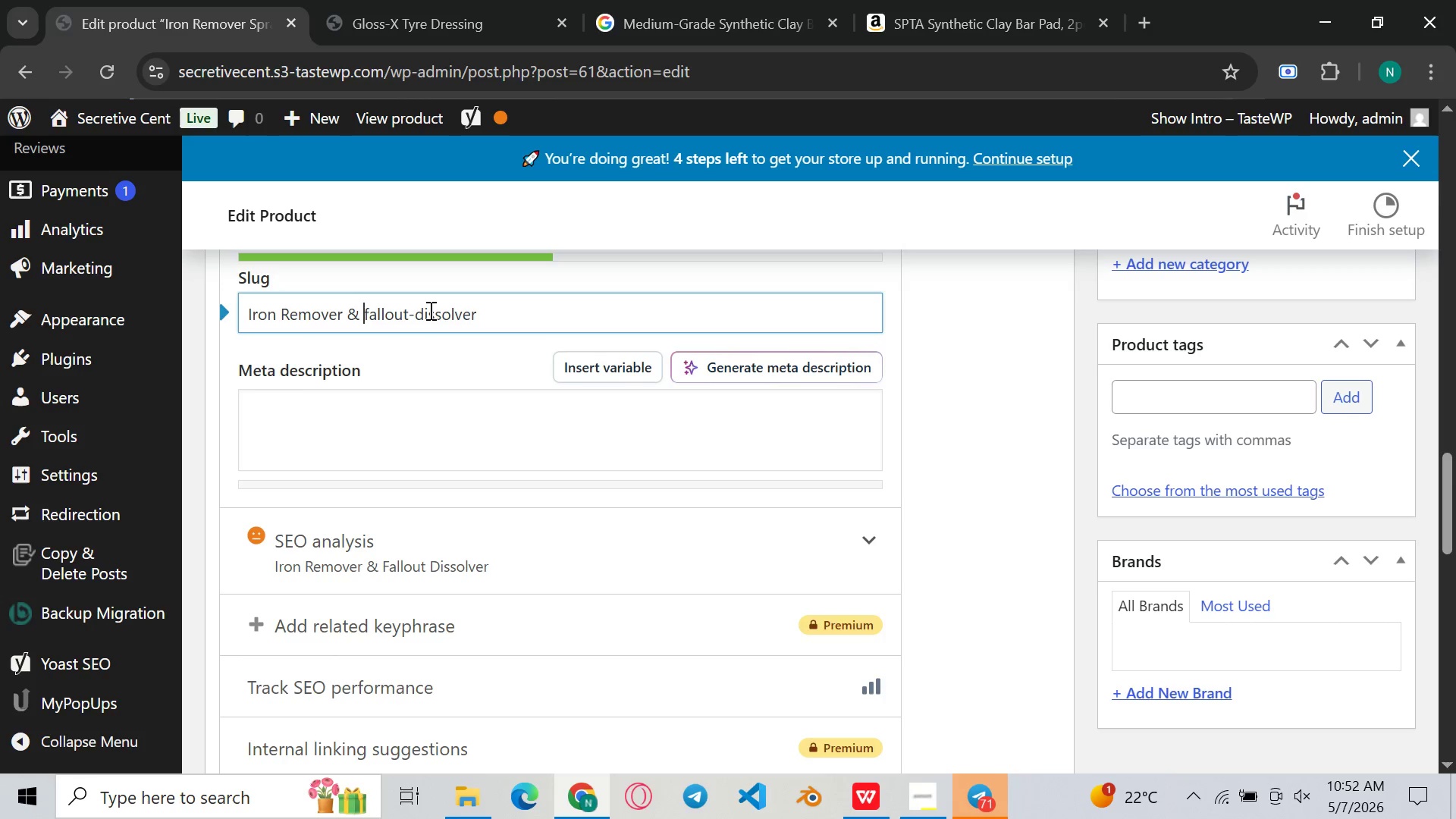 
key(ArrowLeft)
 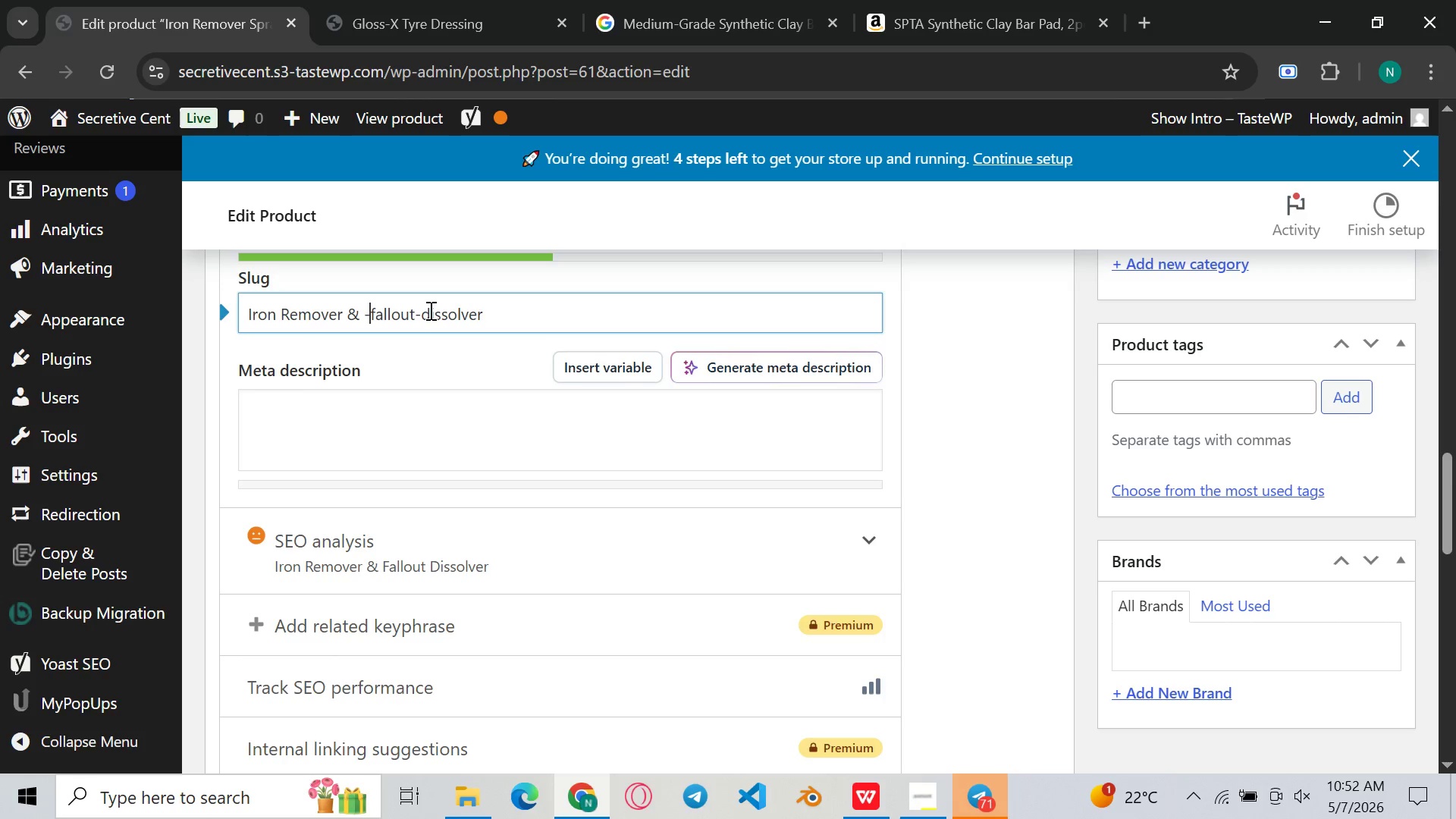 
key(Minus)
 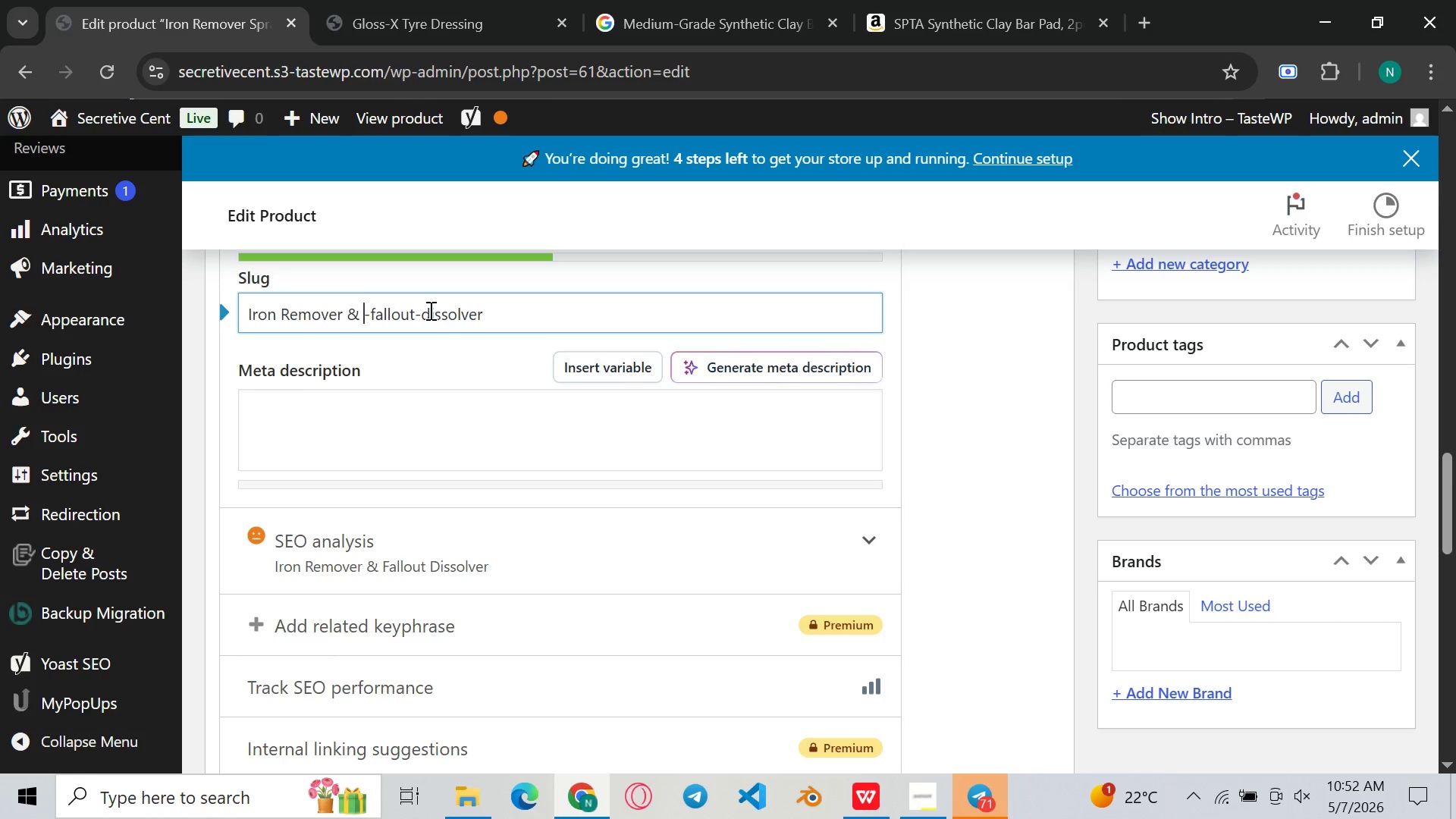 
key(ArrowLeft)
 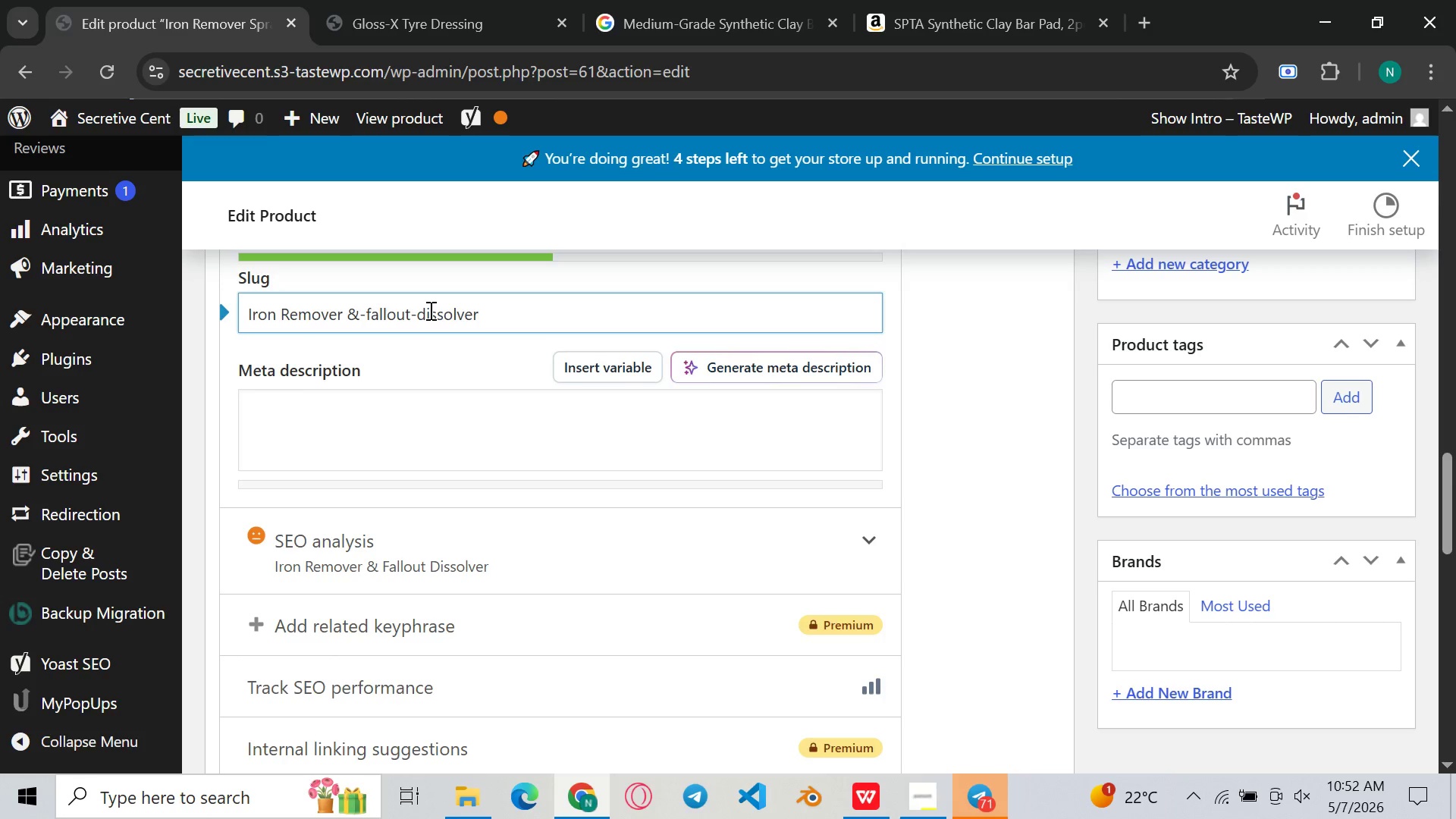 
key(Backspace)
 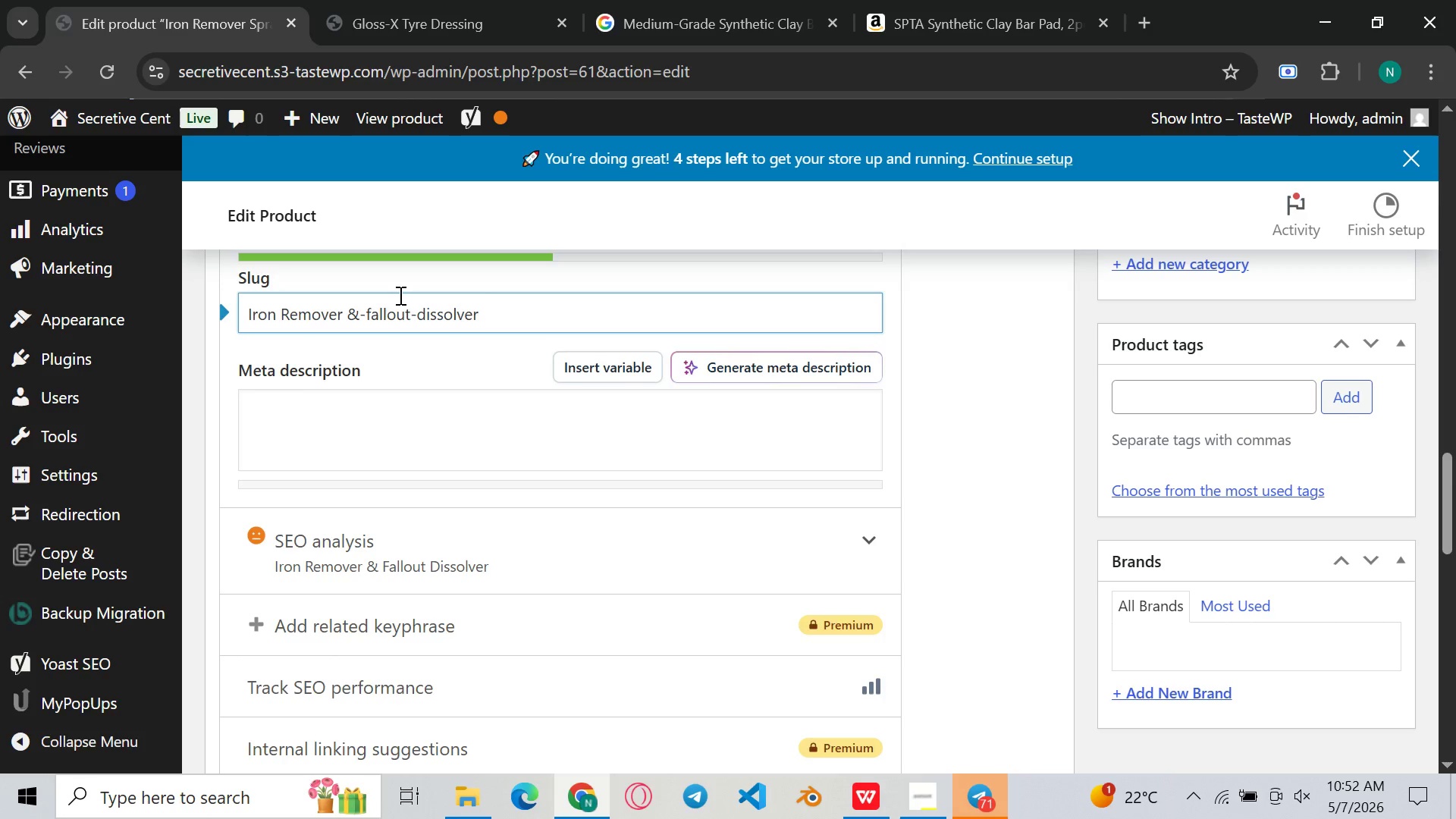 
key(ArrowLeft)
 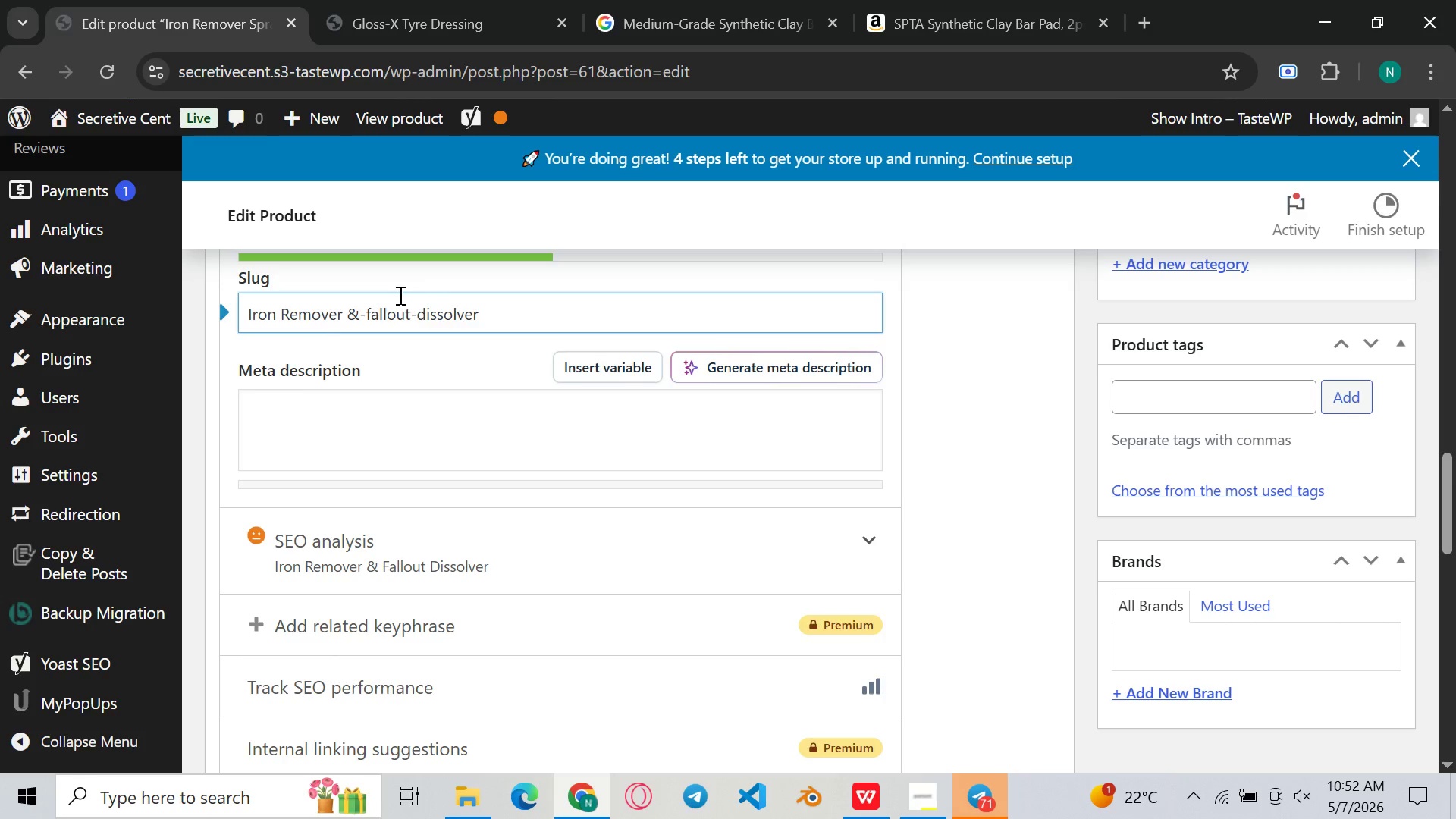 
key(Minus)
 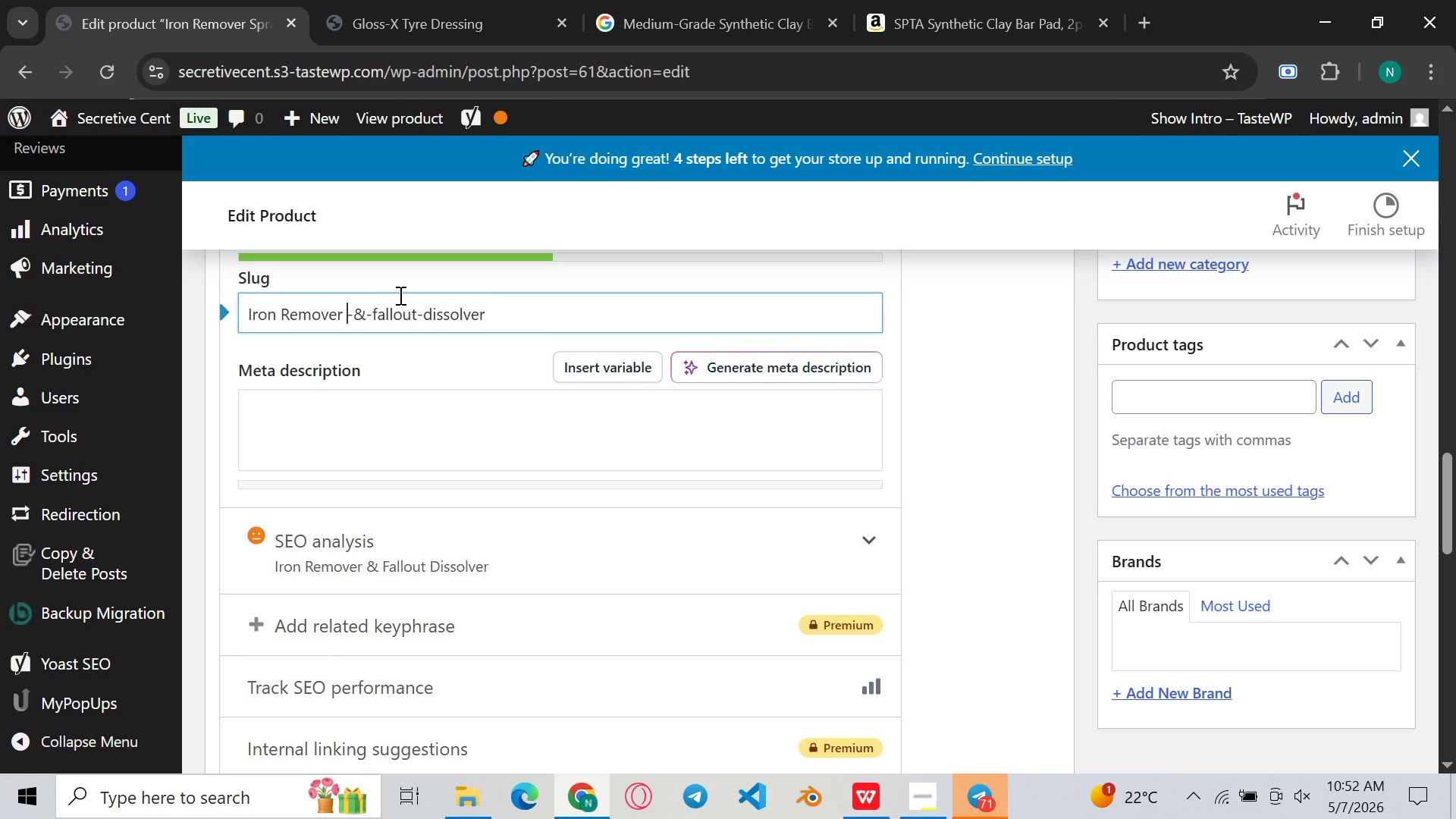 
key(ArrowLeft)
 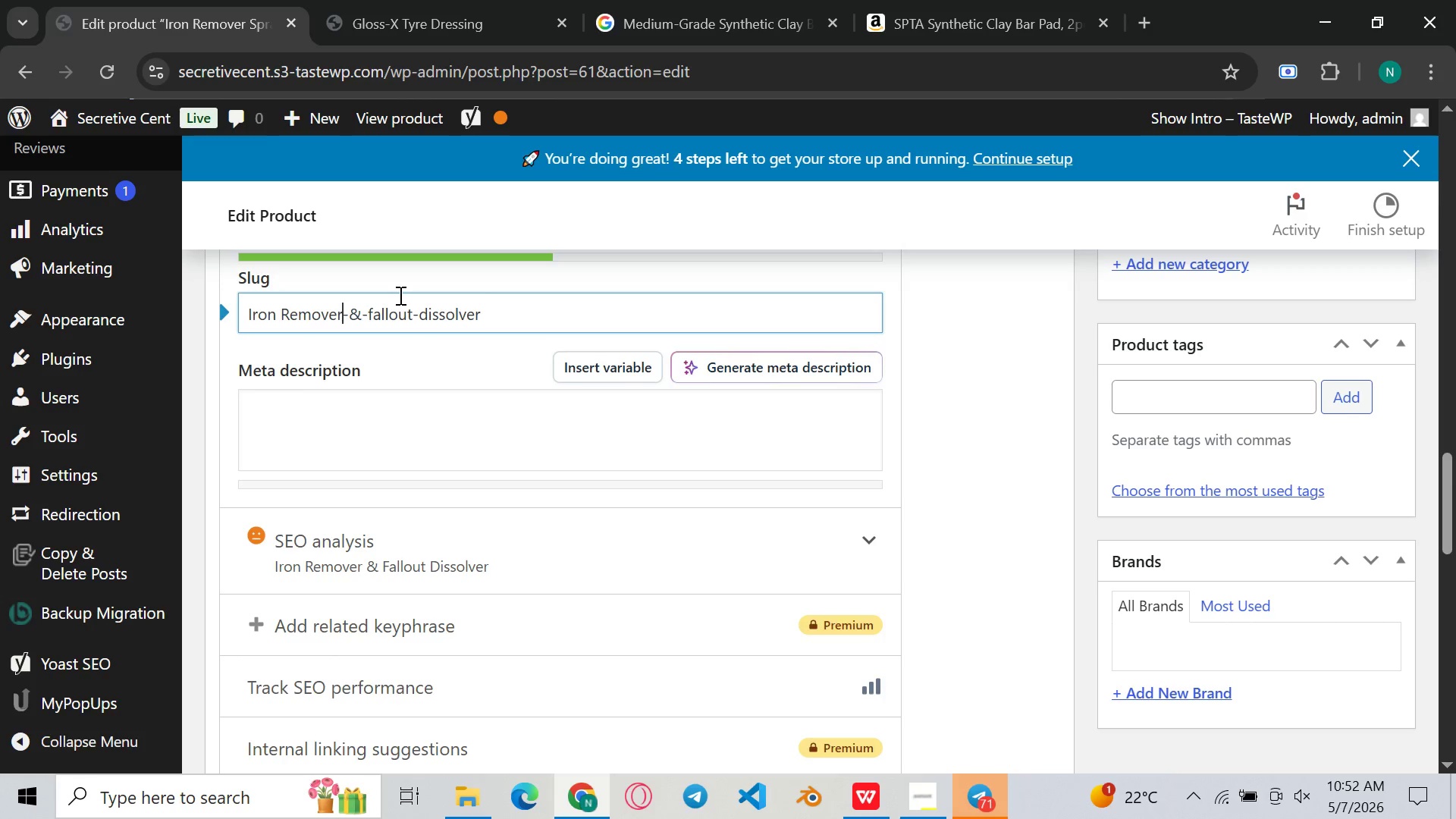 
key(Backspace)
 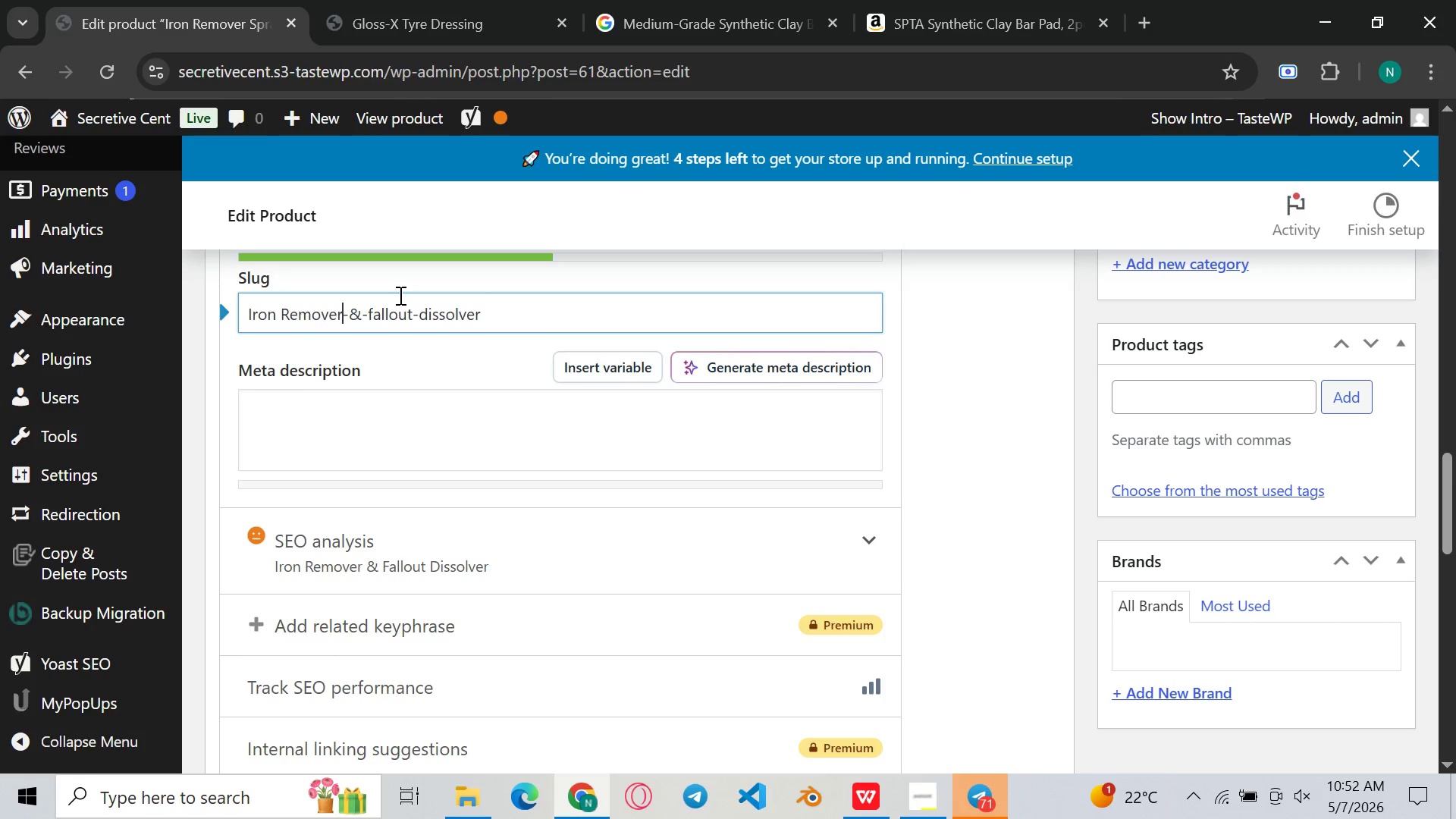 
hold_key(key=ArrowLeft, duration=0.84)
 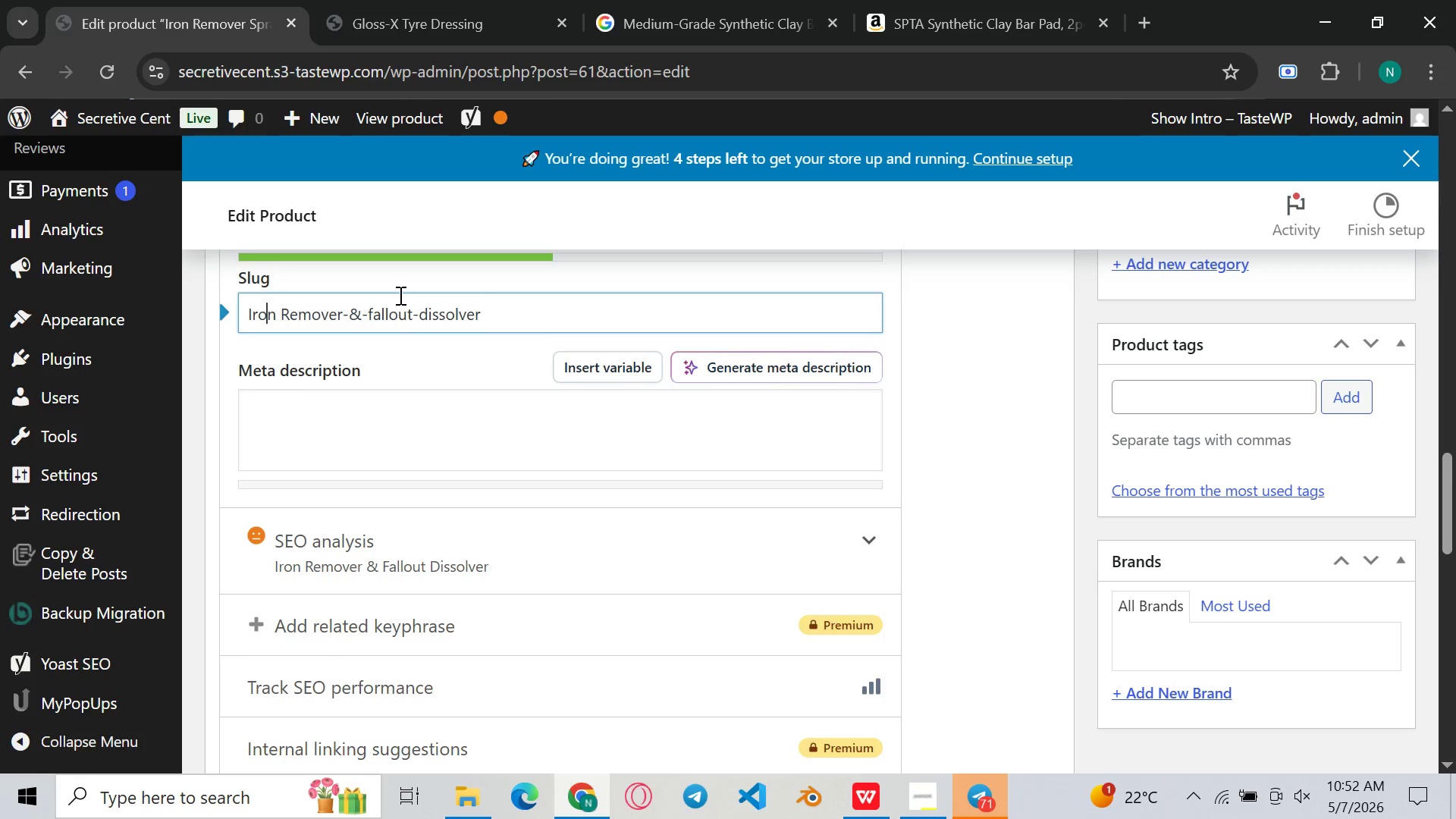 
key(ArrowRight)
 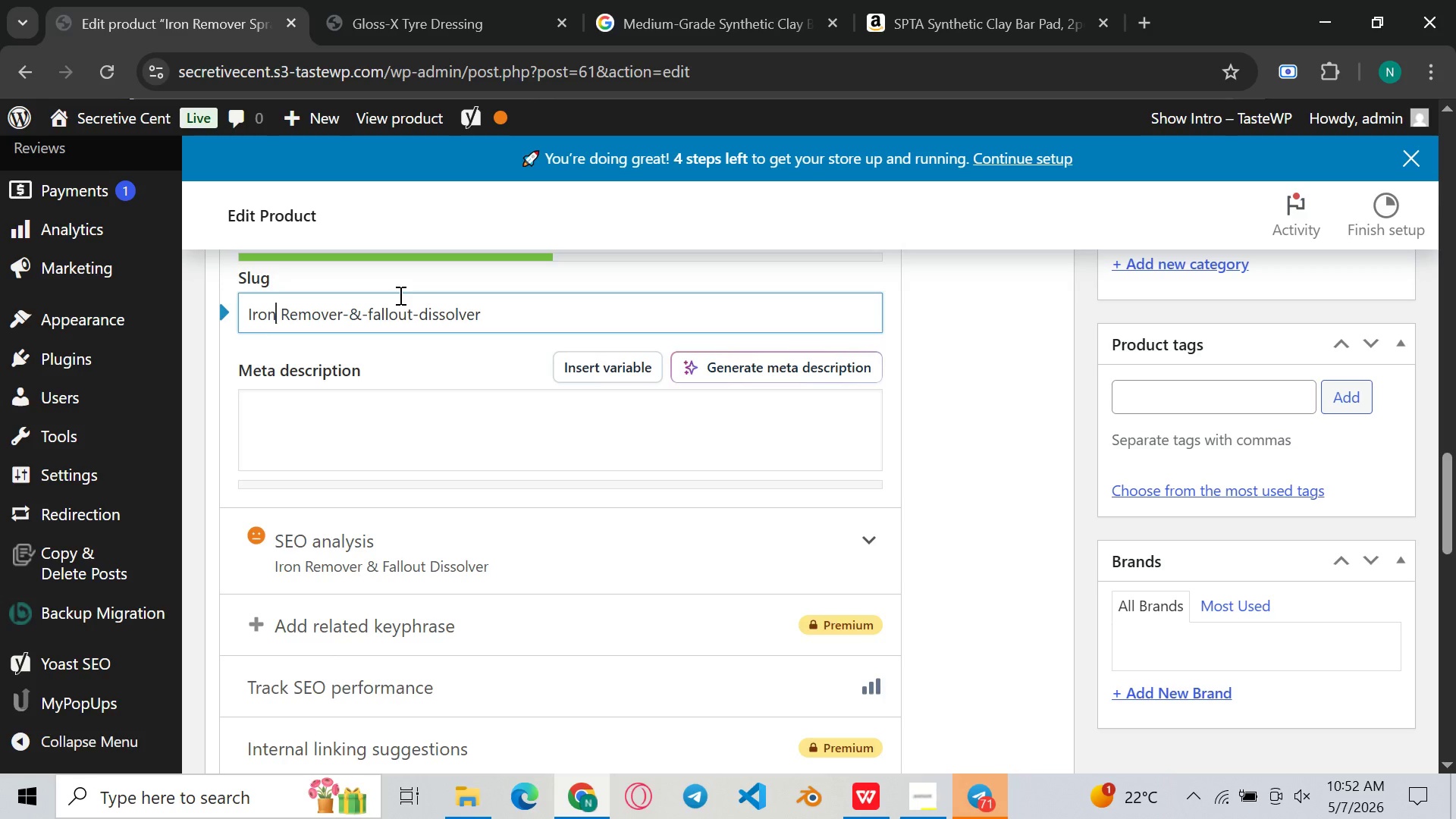 
key(ArrowRight)
 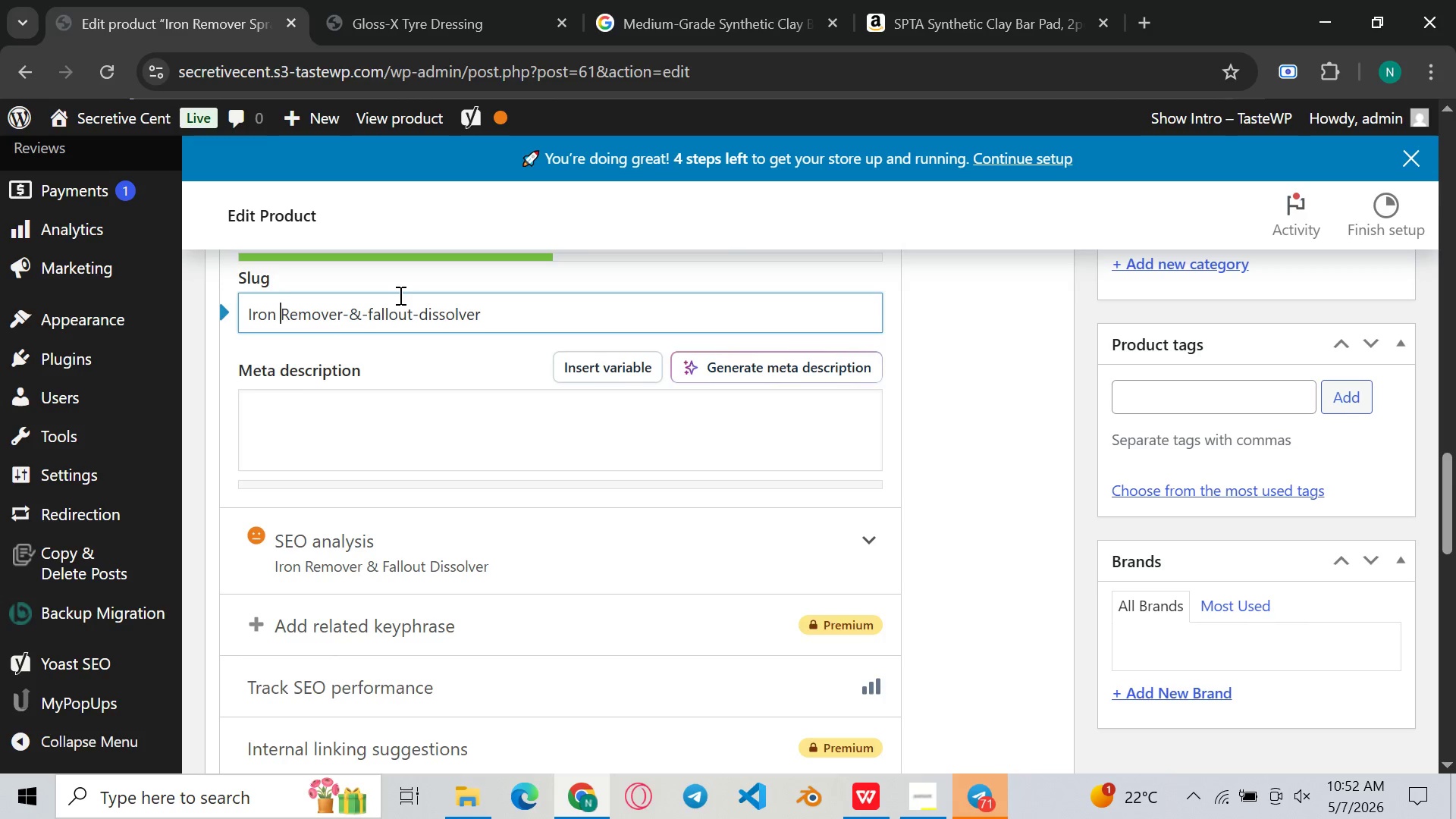 
key(ArrowRight)
 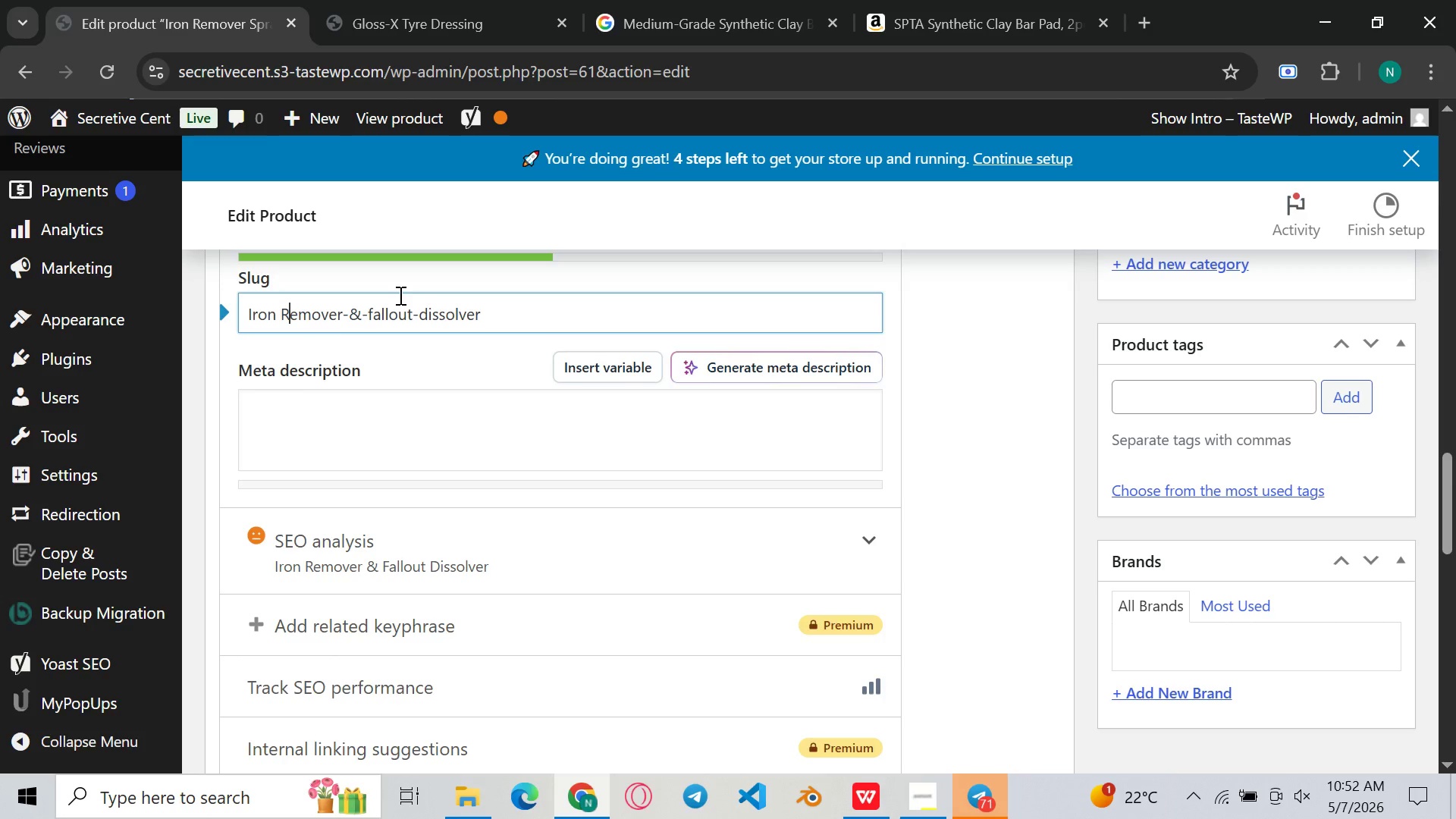 
key(ArrowRight)
 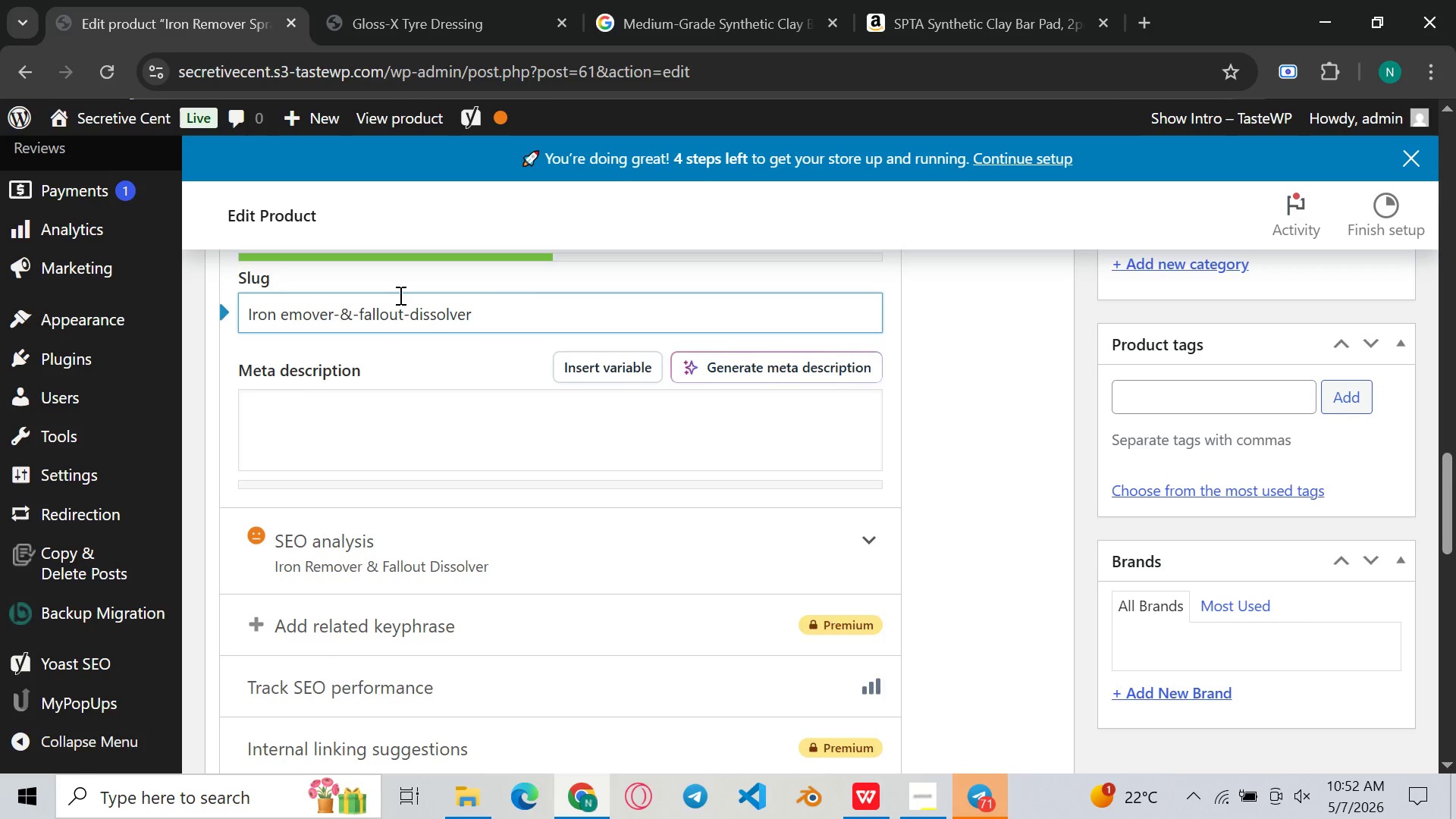 
key(Backspace)
 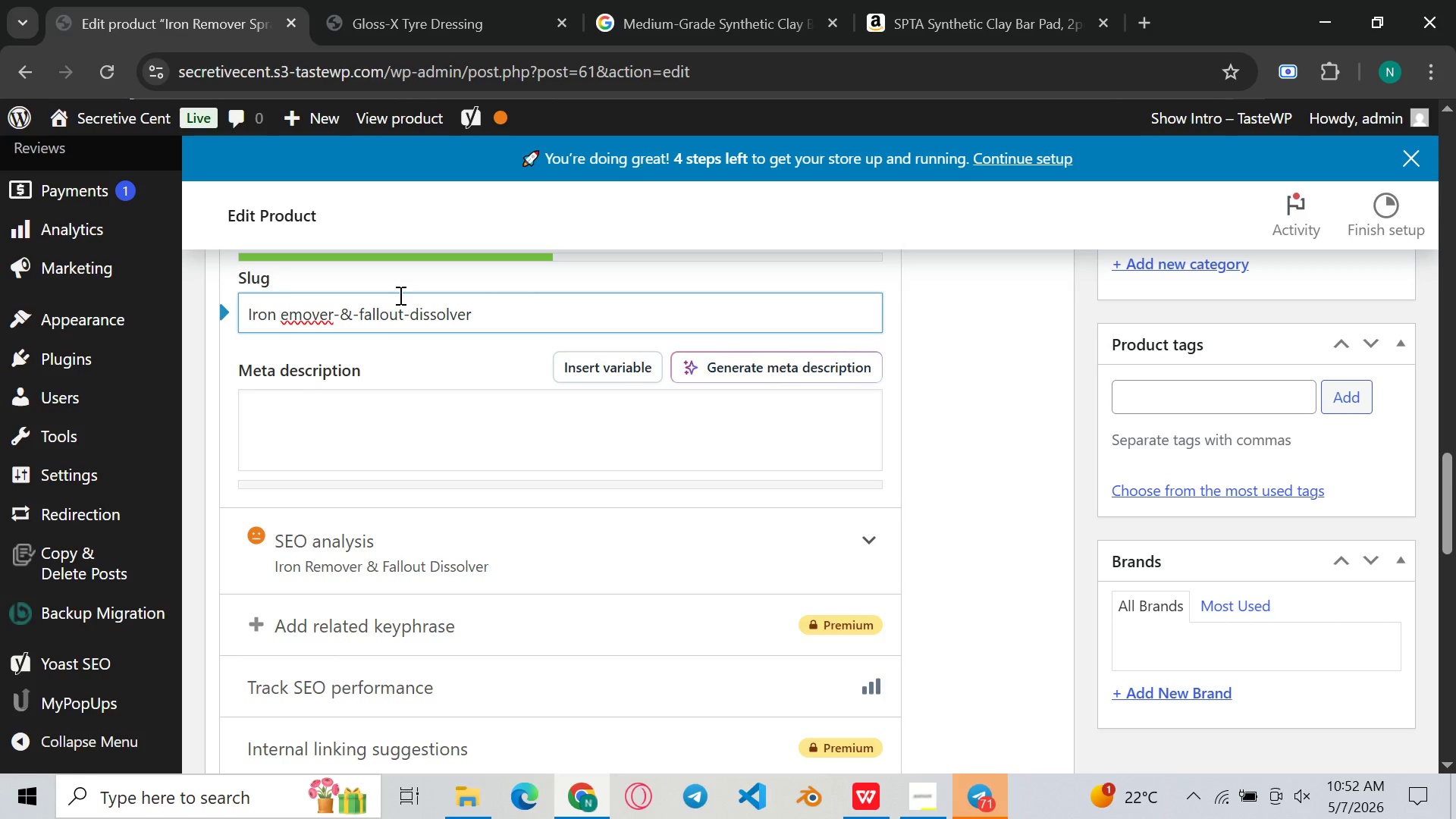 
wait(6.61)
 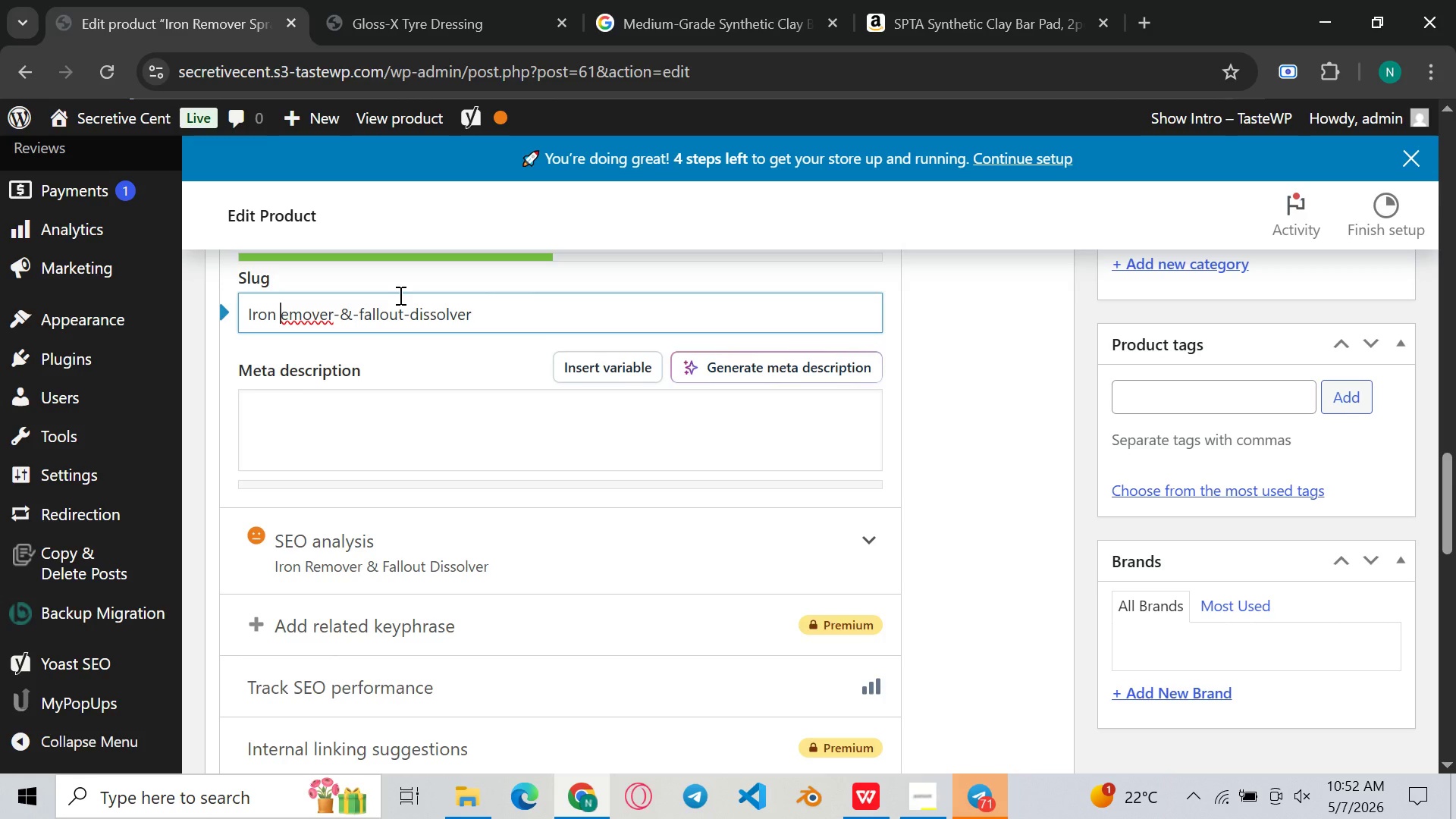 
key(Minus)
 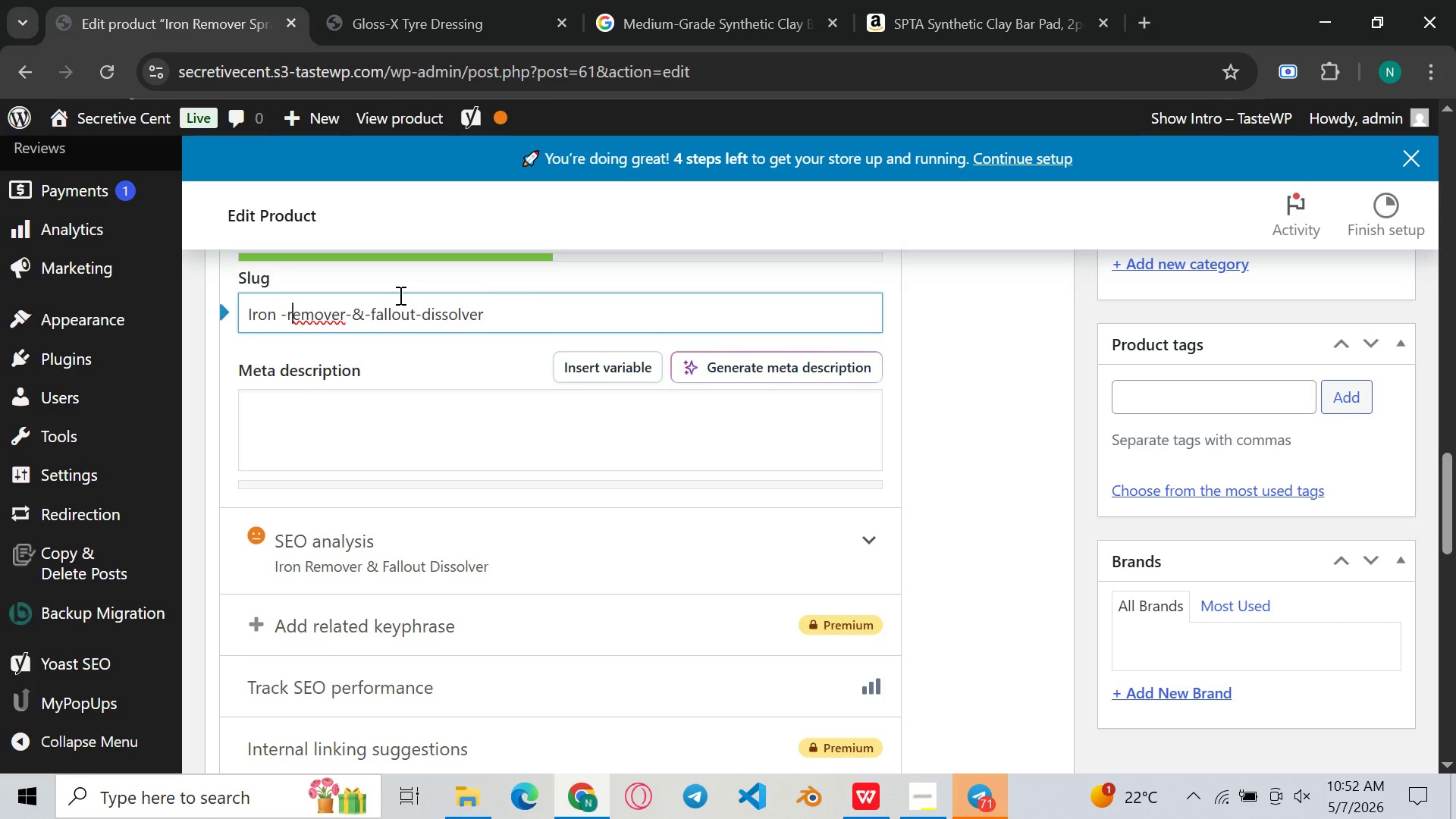 
key(R)
 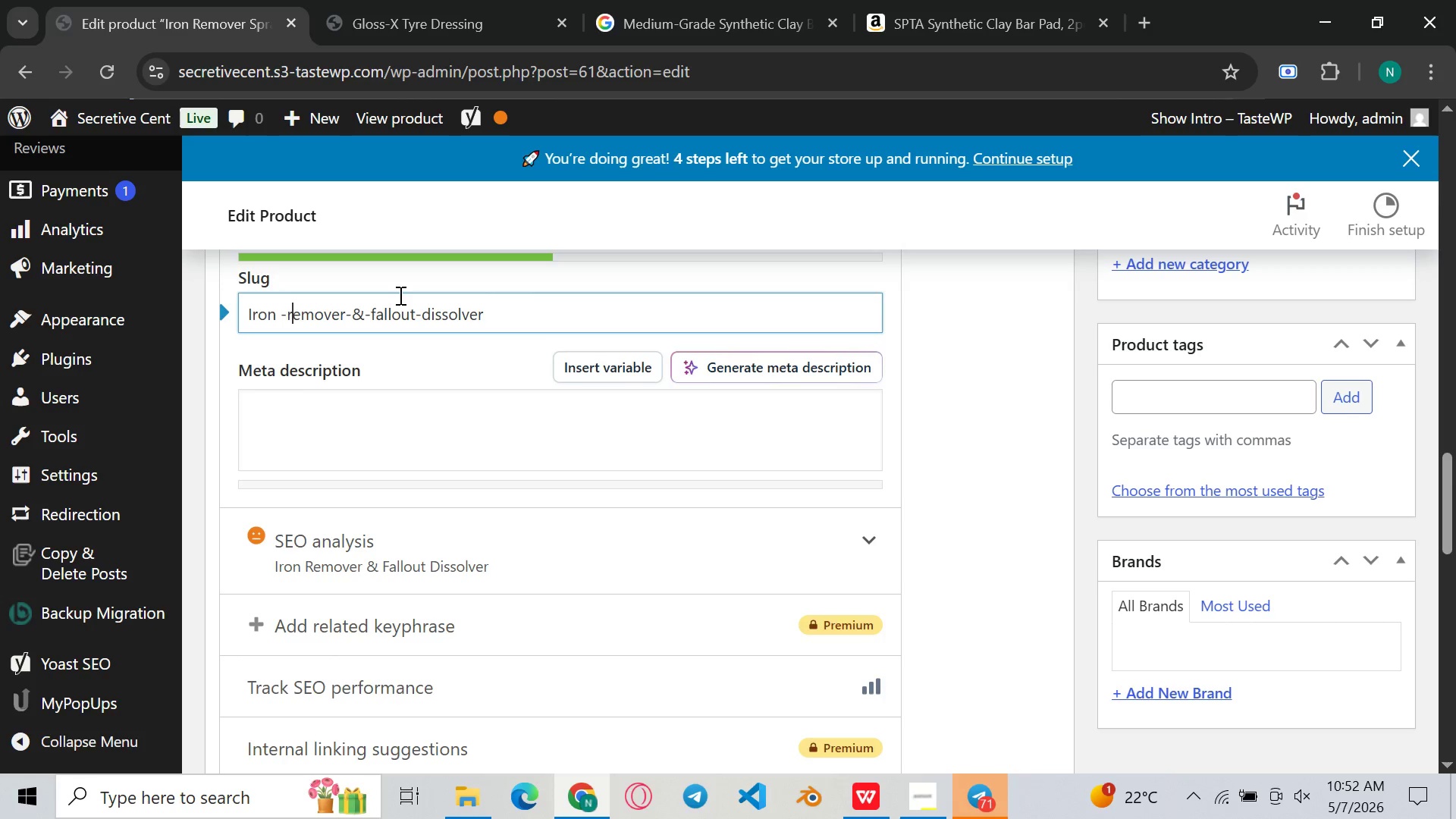 
key(ArrowLeft)
 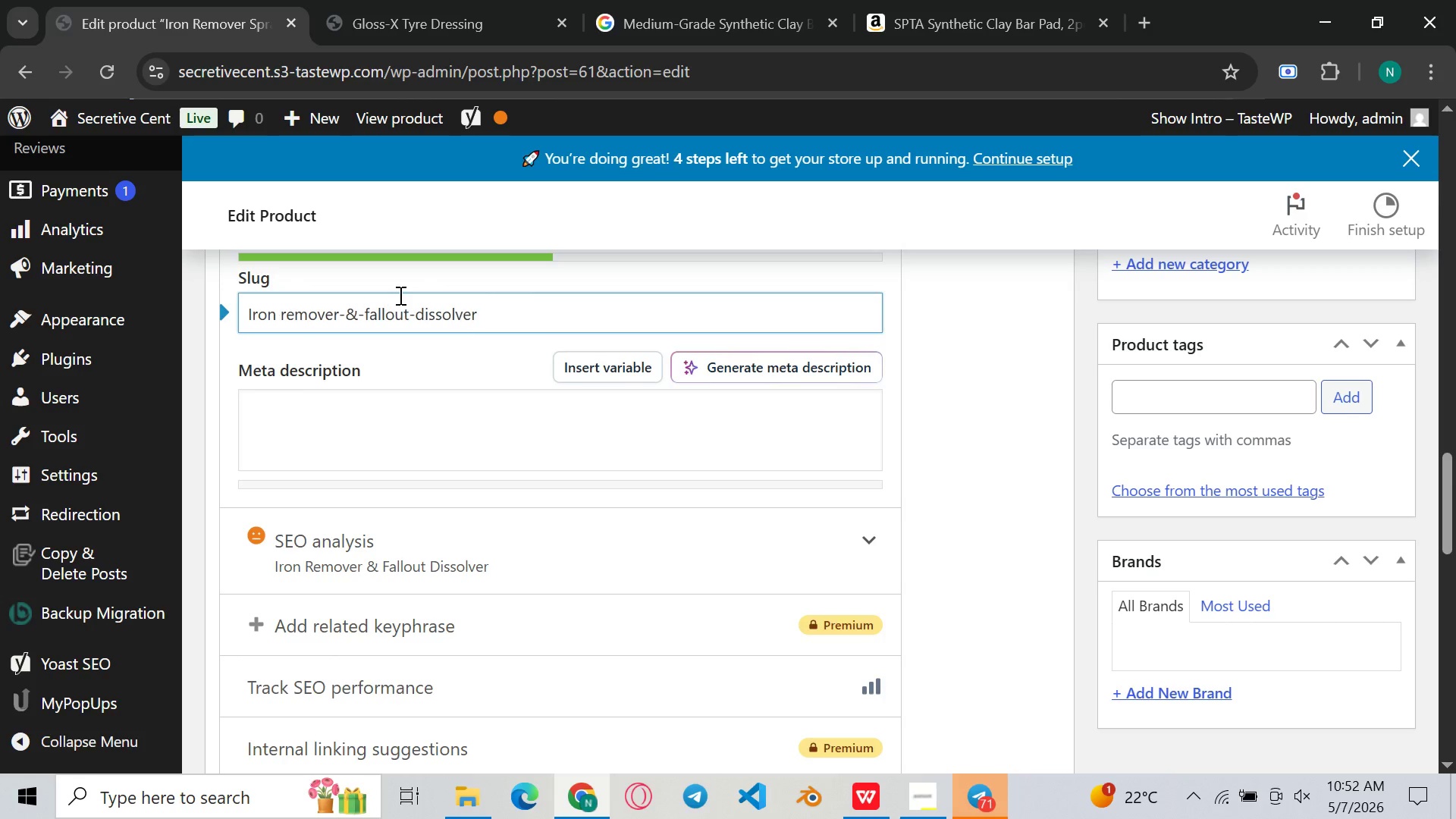 
key(Backspace)
 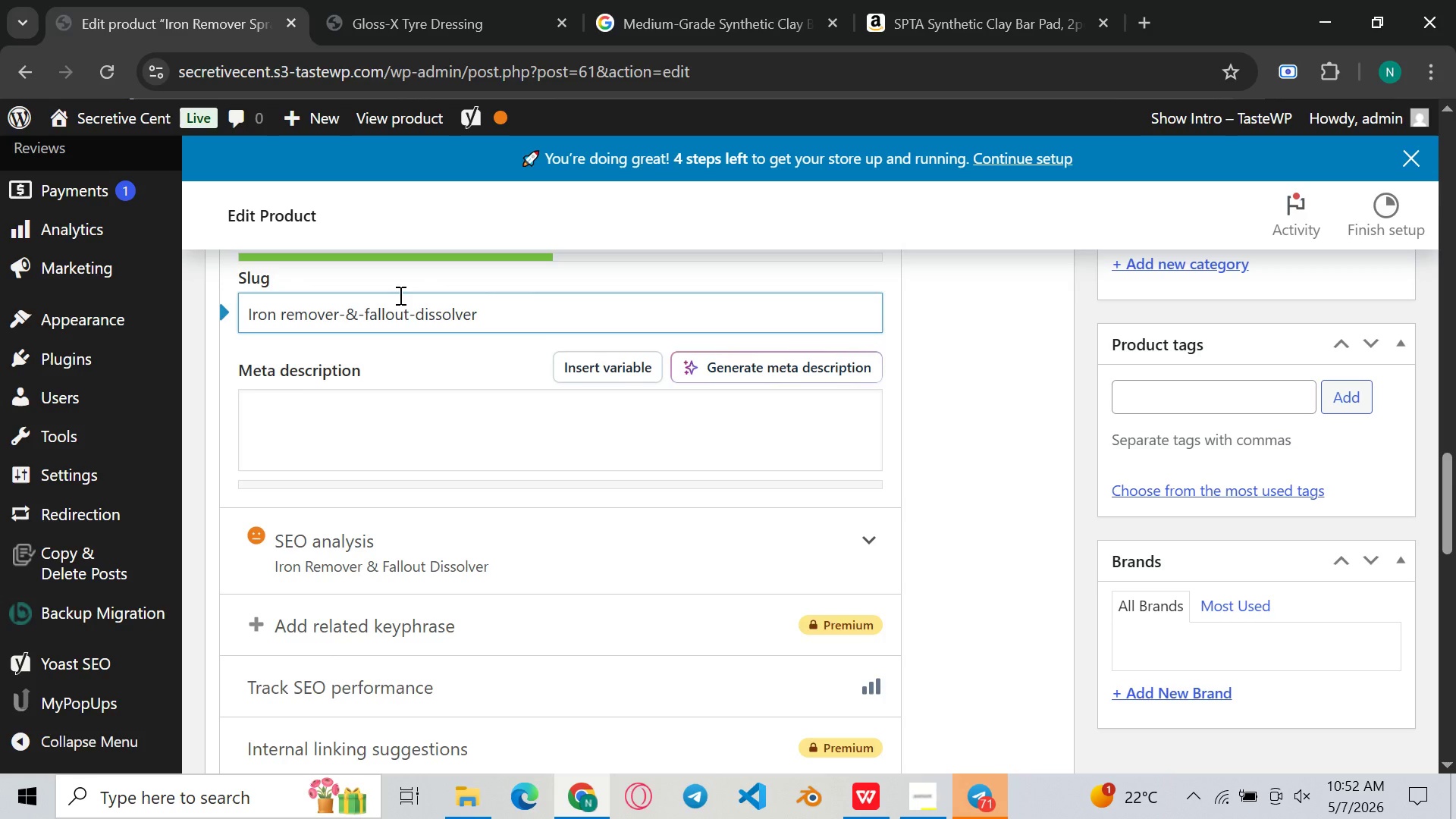 
key(Backspace)
 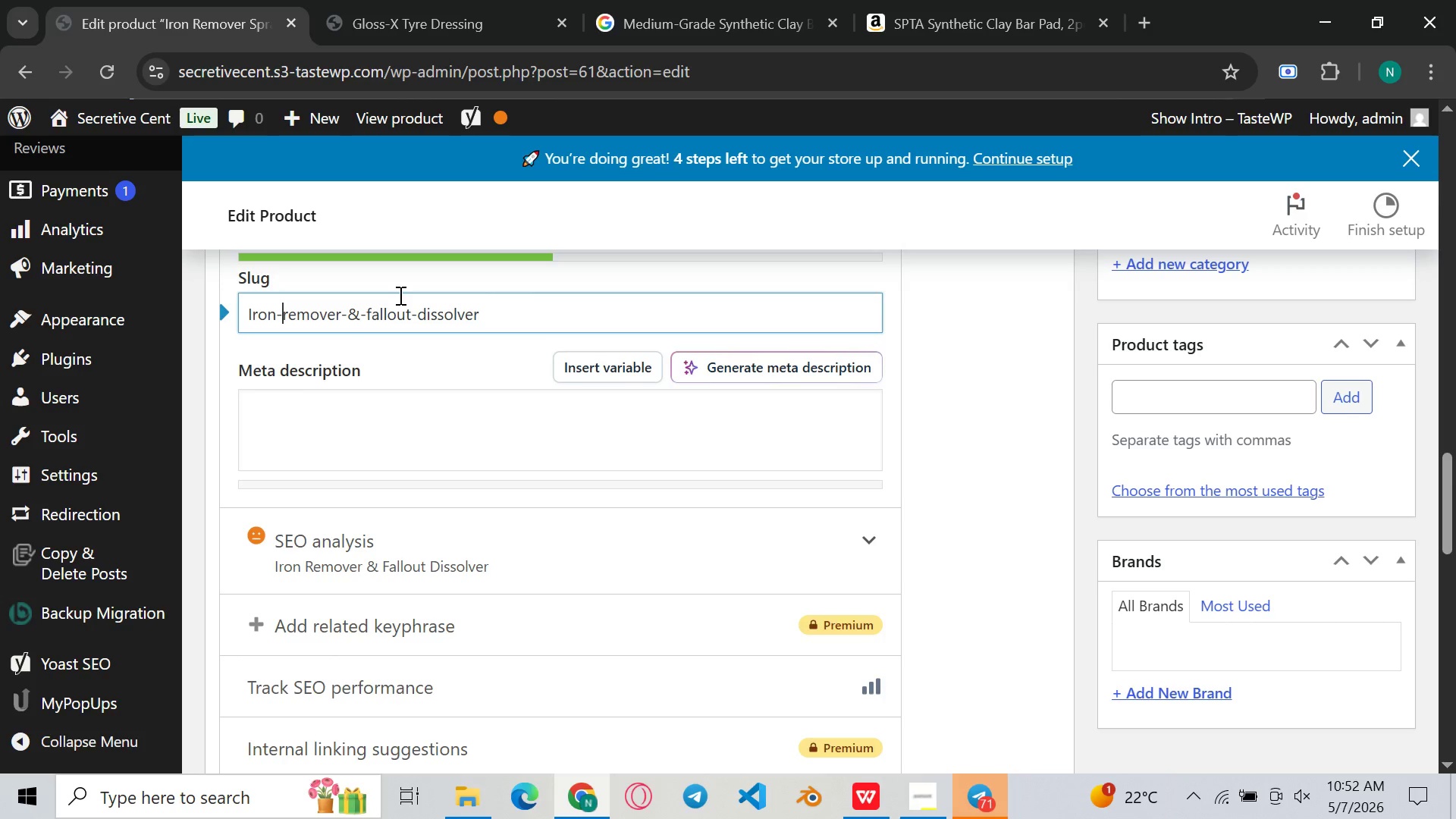 
key(Minus)
 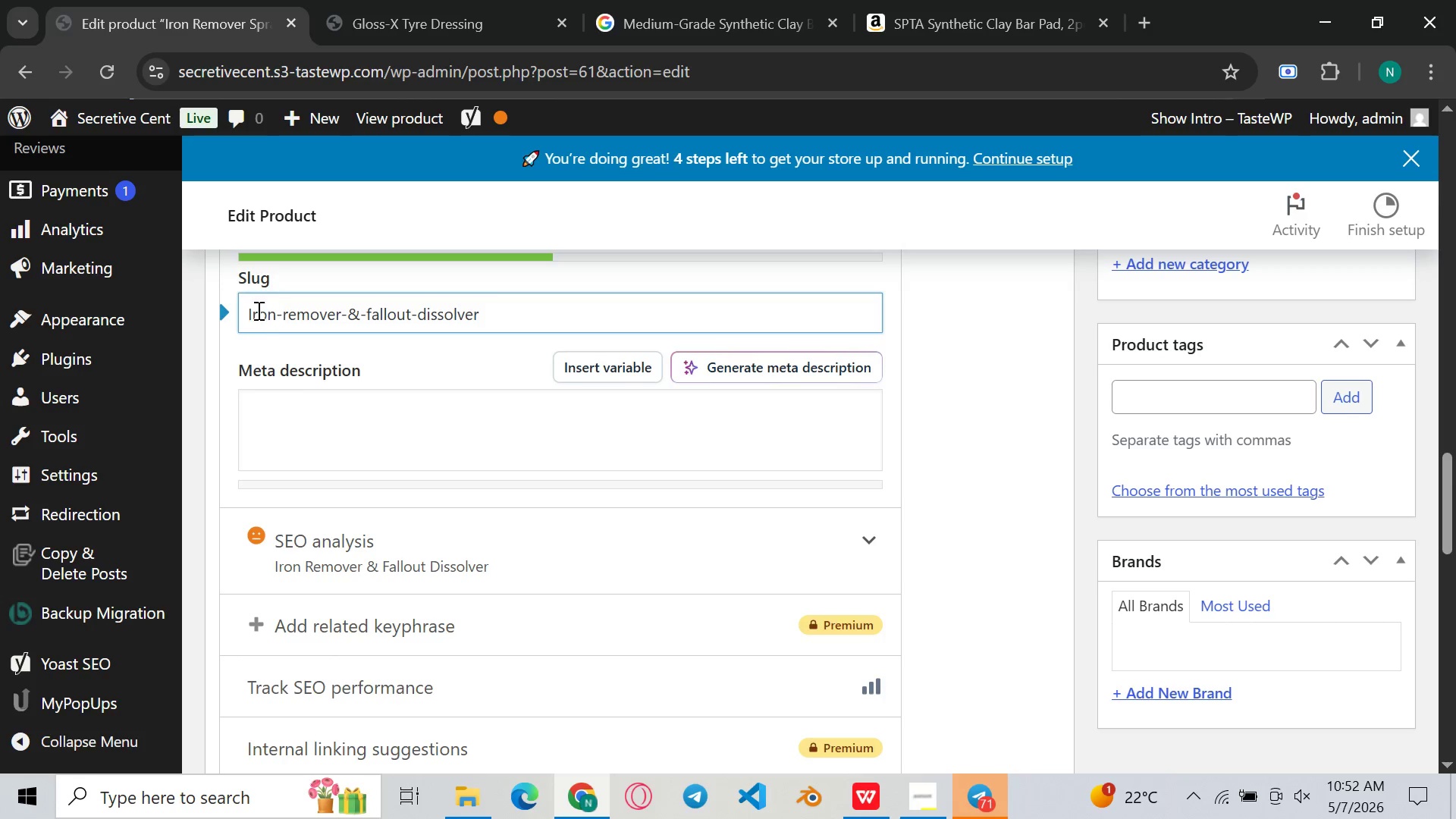 
left_click([256, 312])
 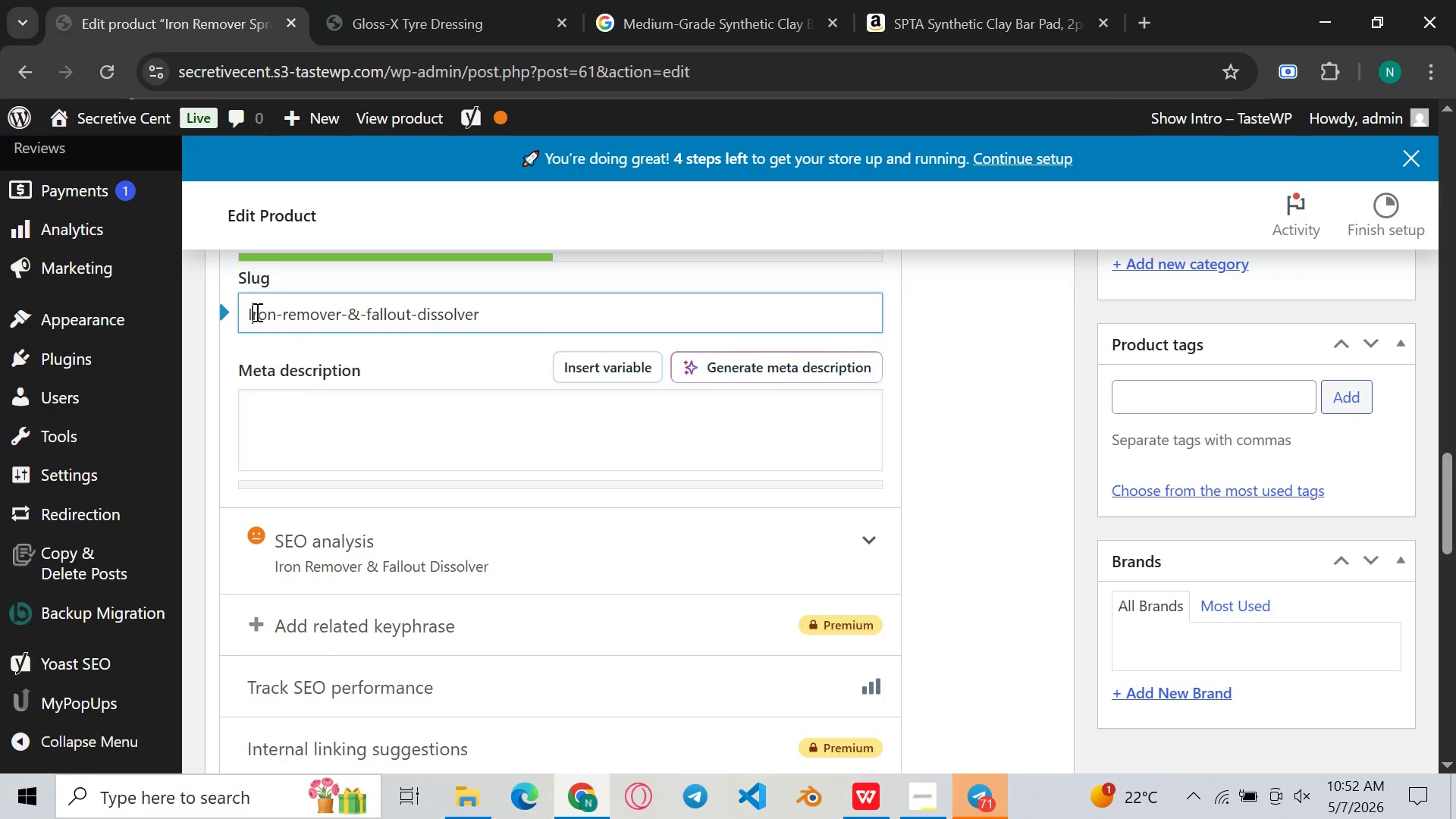 
key(ArrowLeft)
 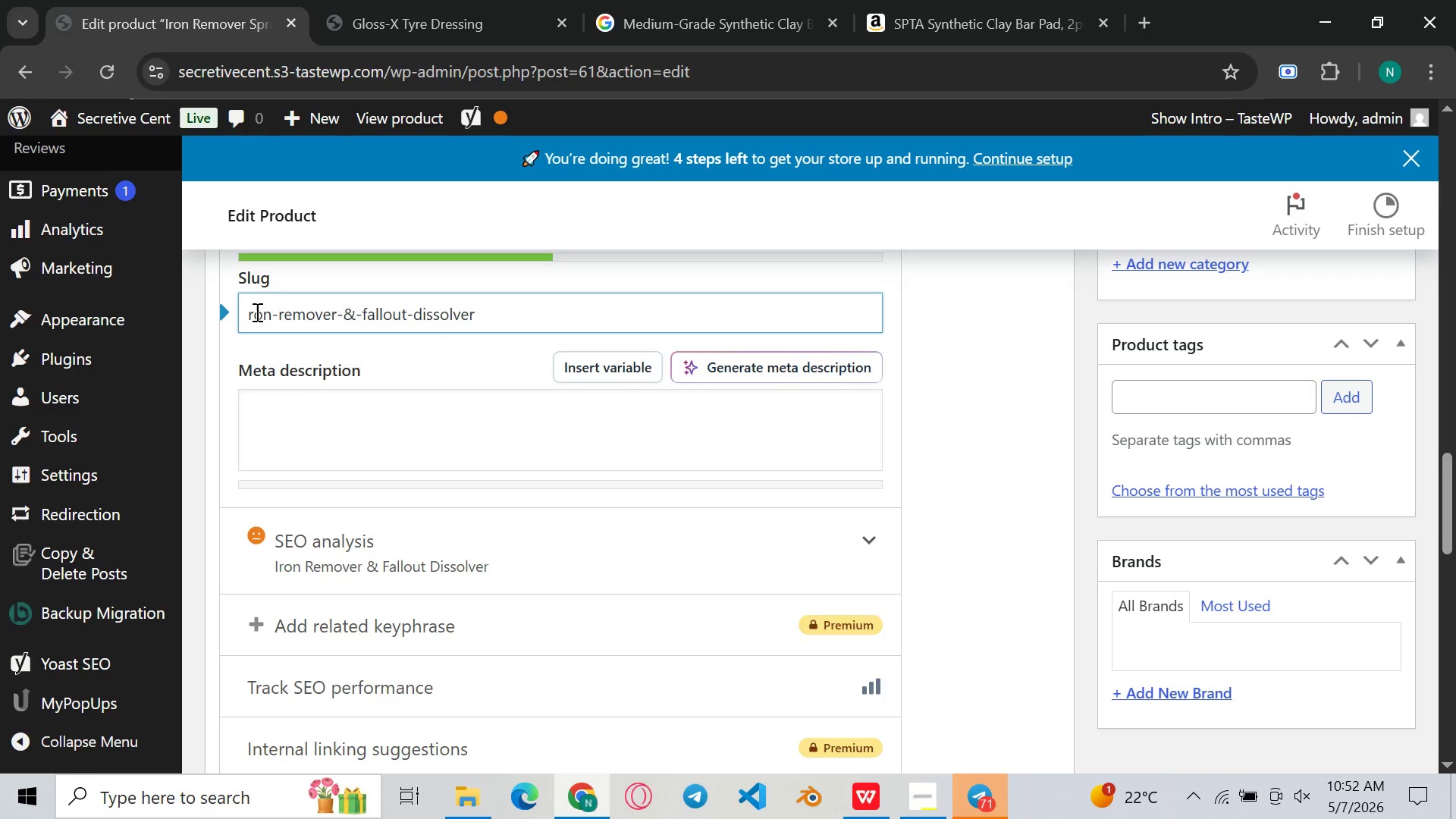 
key(Backspace)
 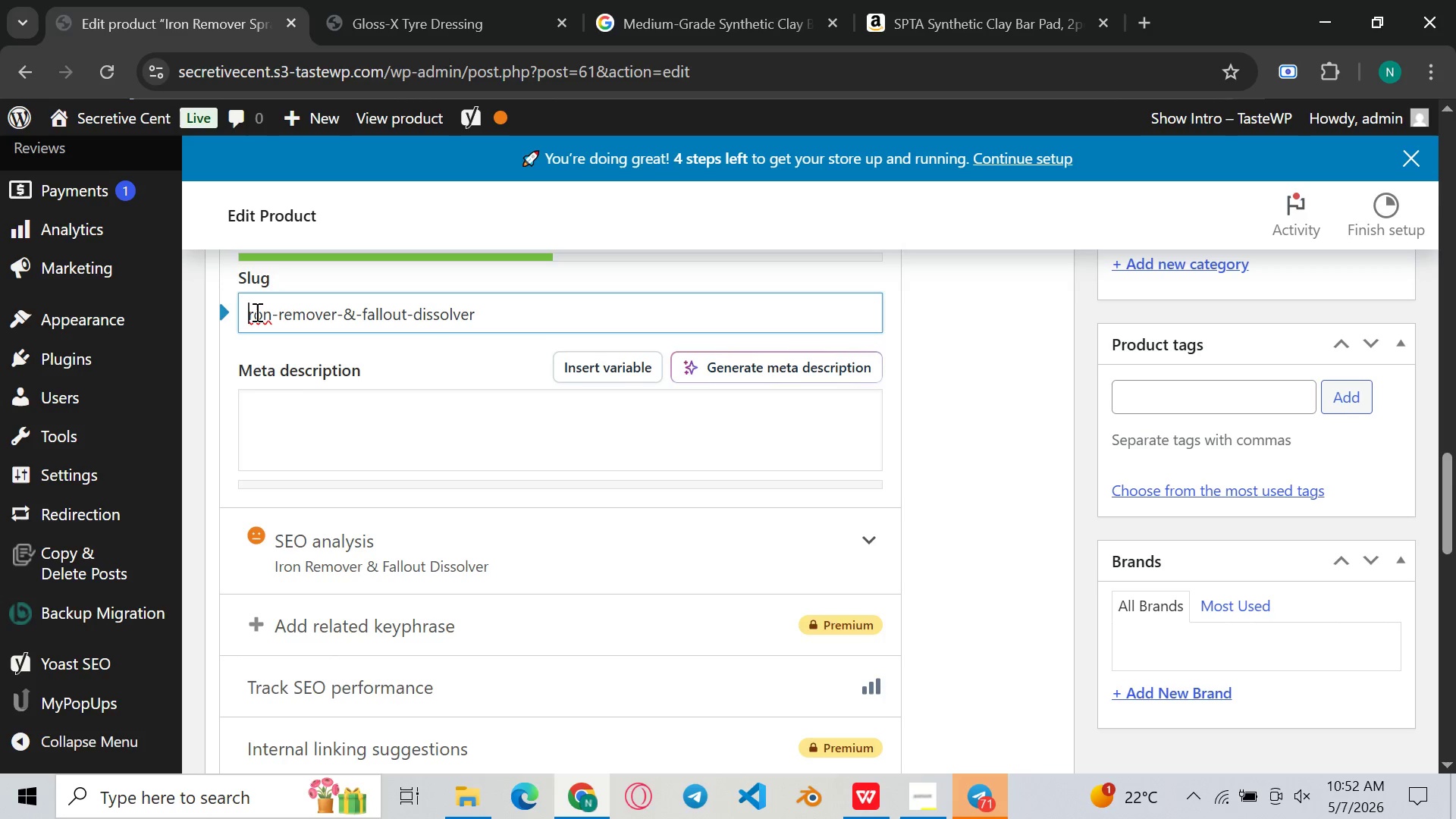 
key(I)
 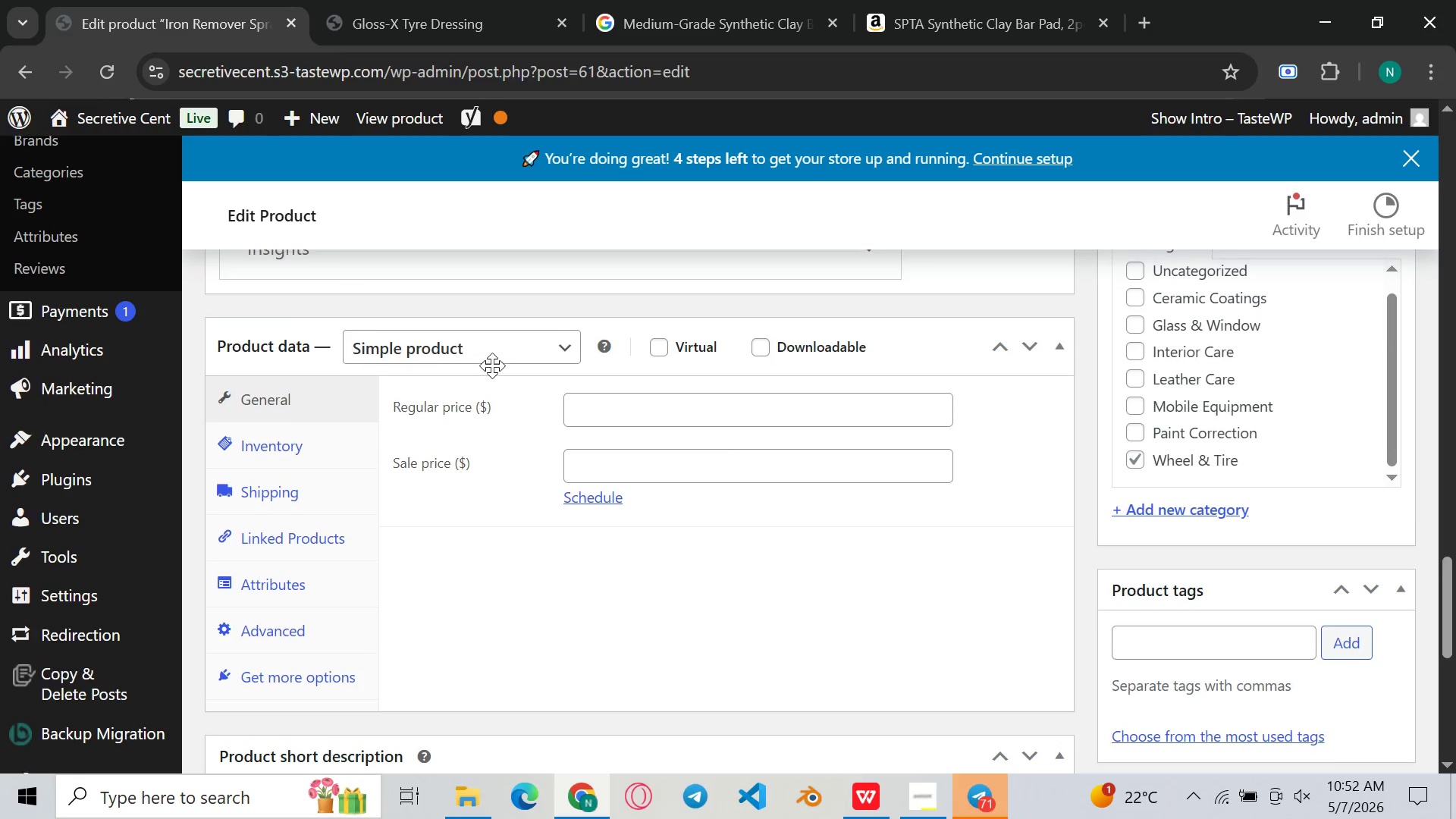 
wait(5.36)
 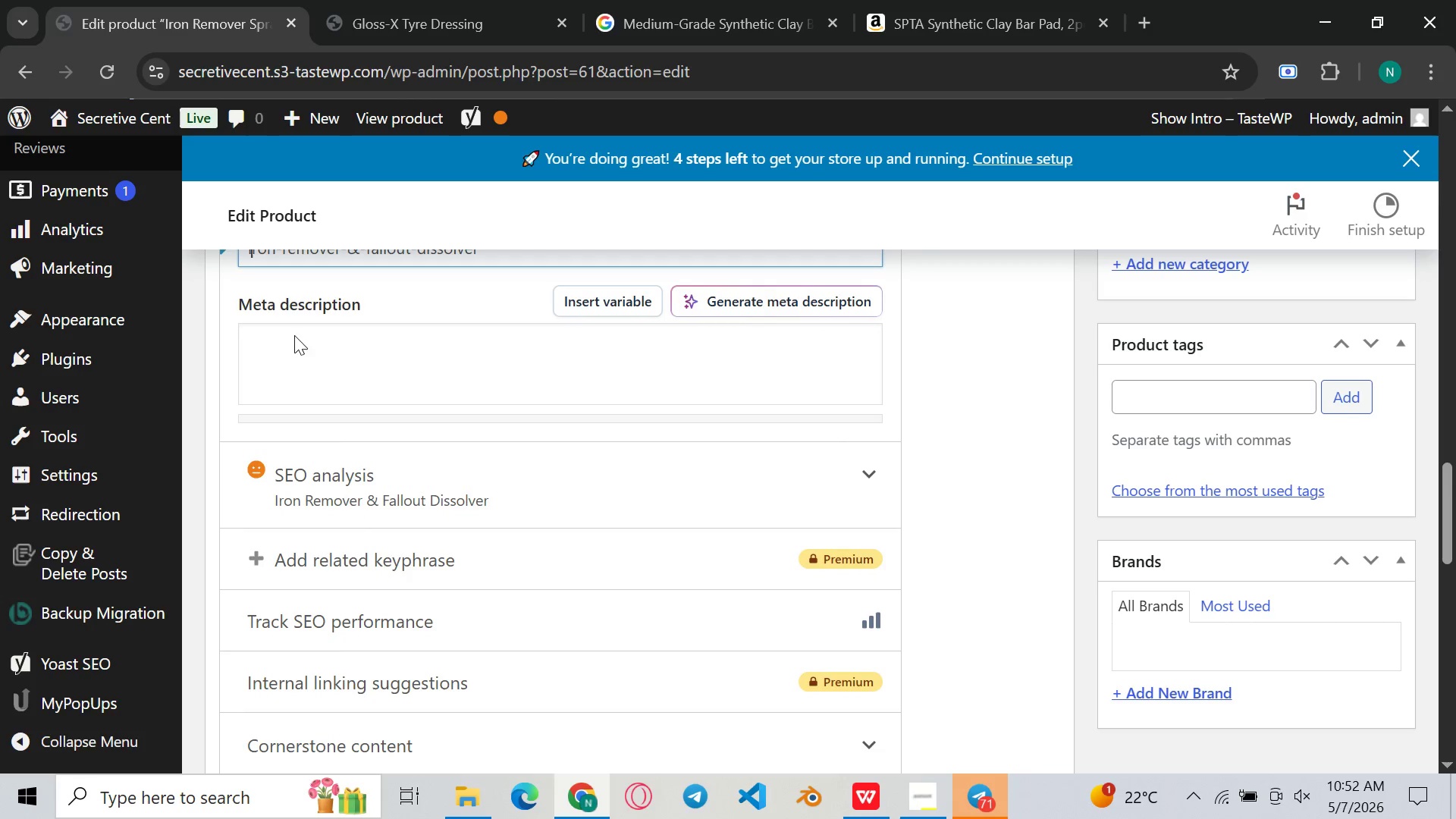 
left_click([634, 416])
 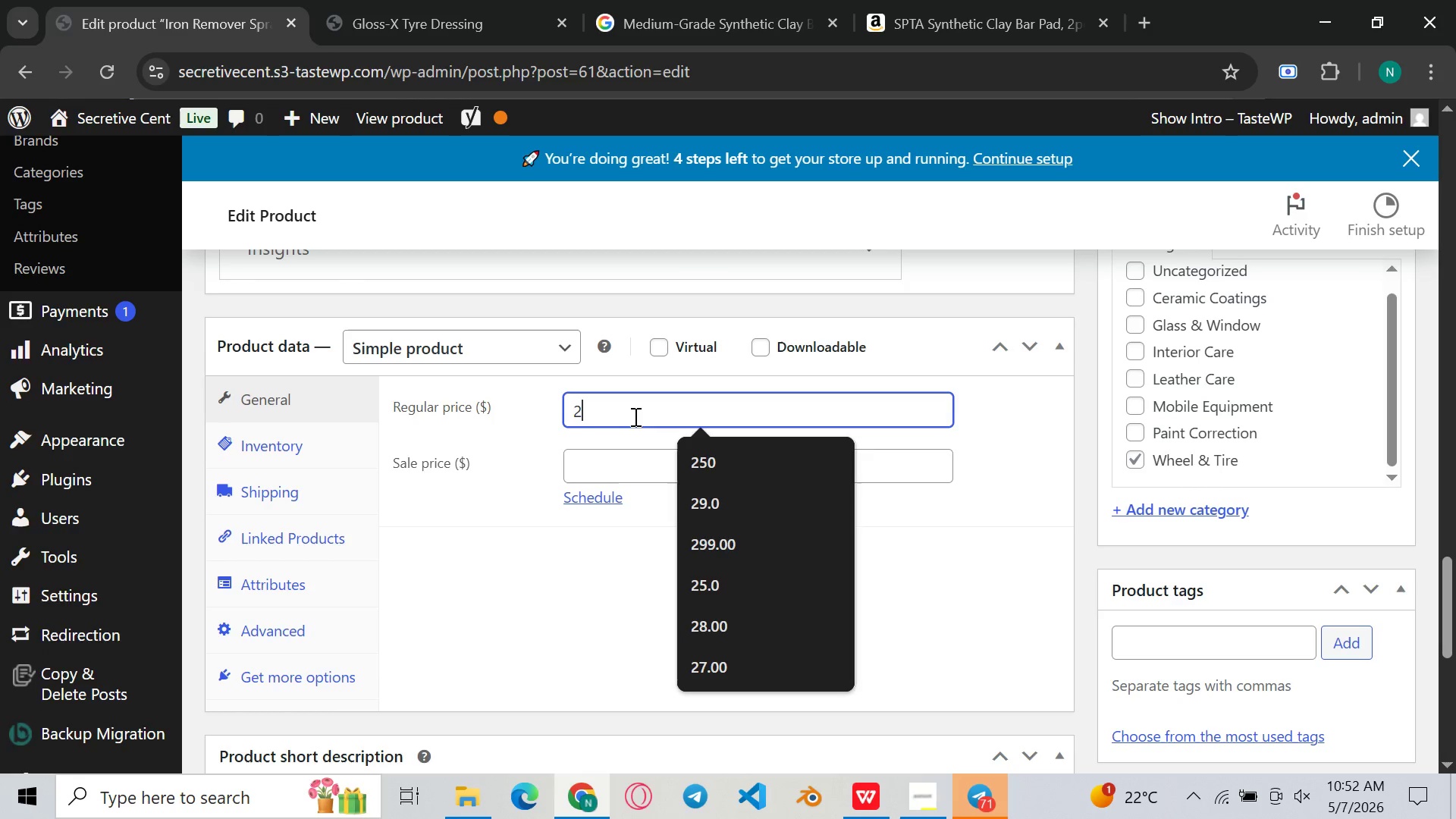 
type(28.50)
 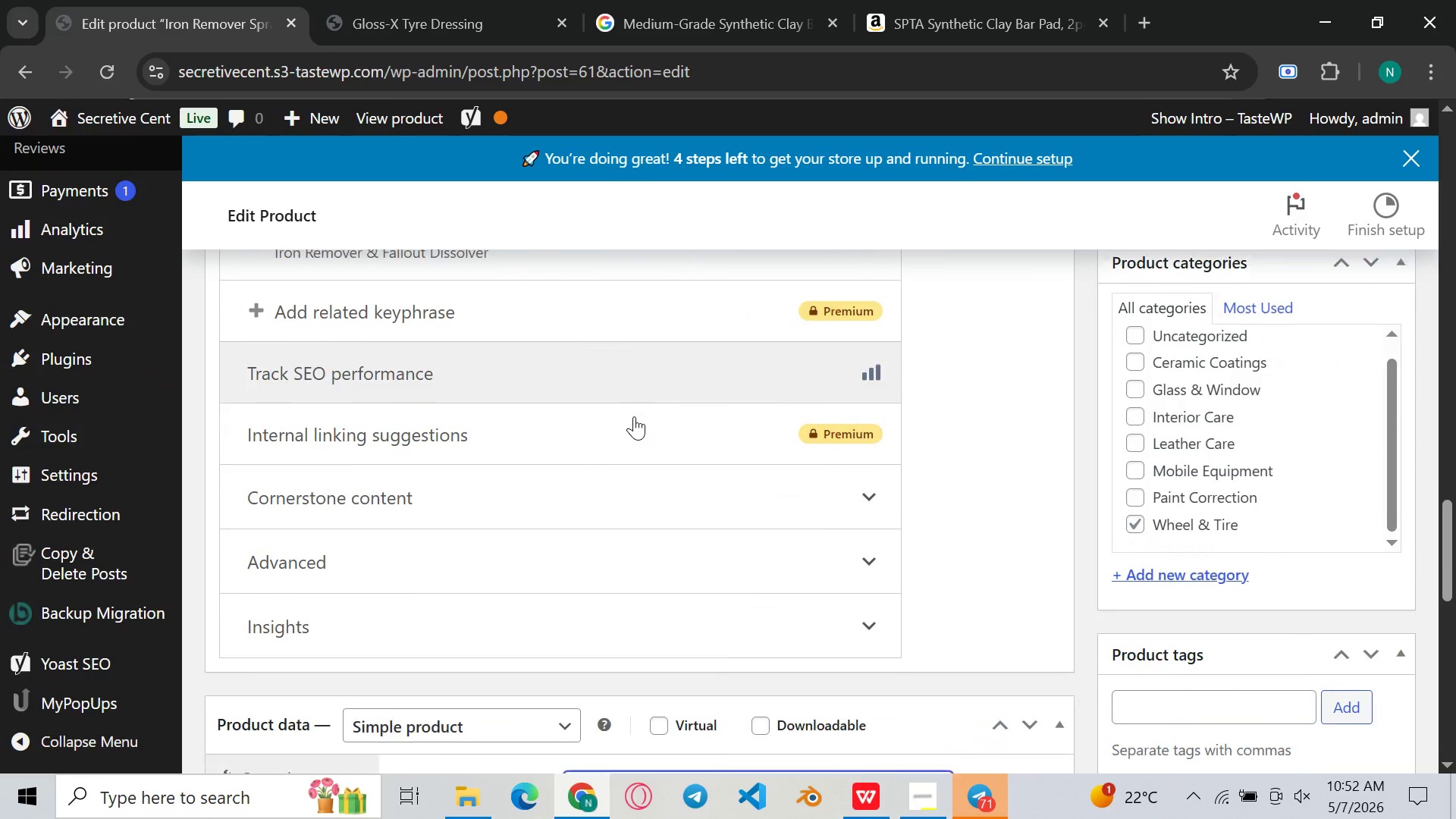 
wait(6.14)
 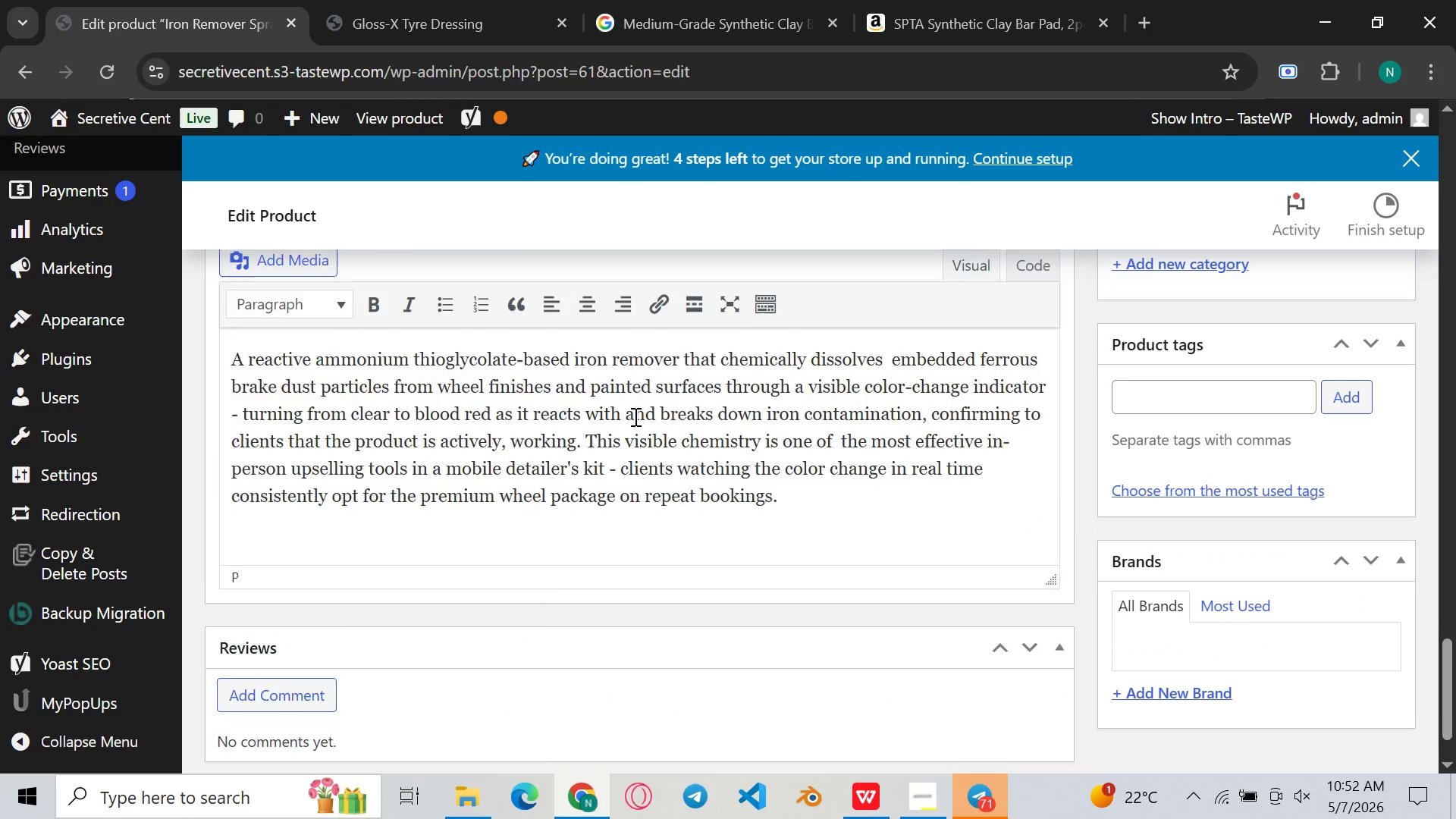 
left_click([1197, 492])
 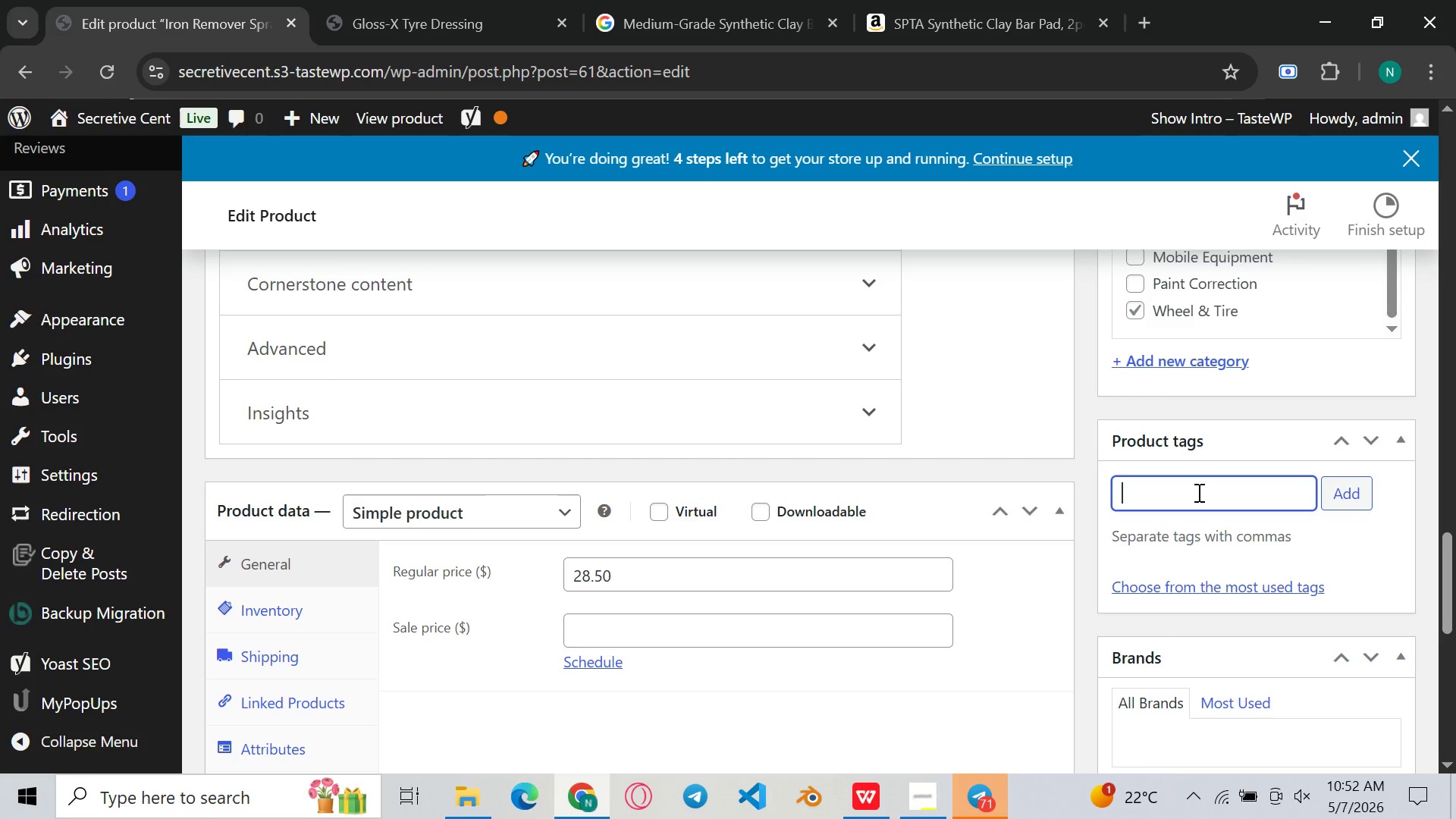 
type(wheel & Tire, Decon)
 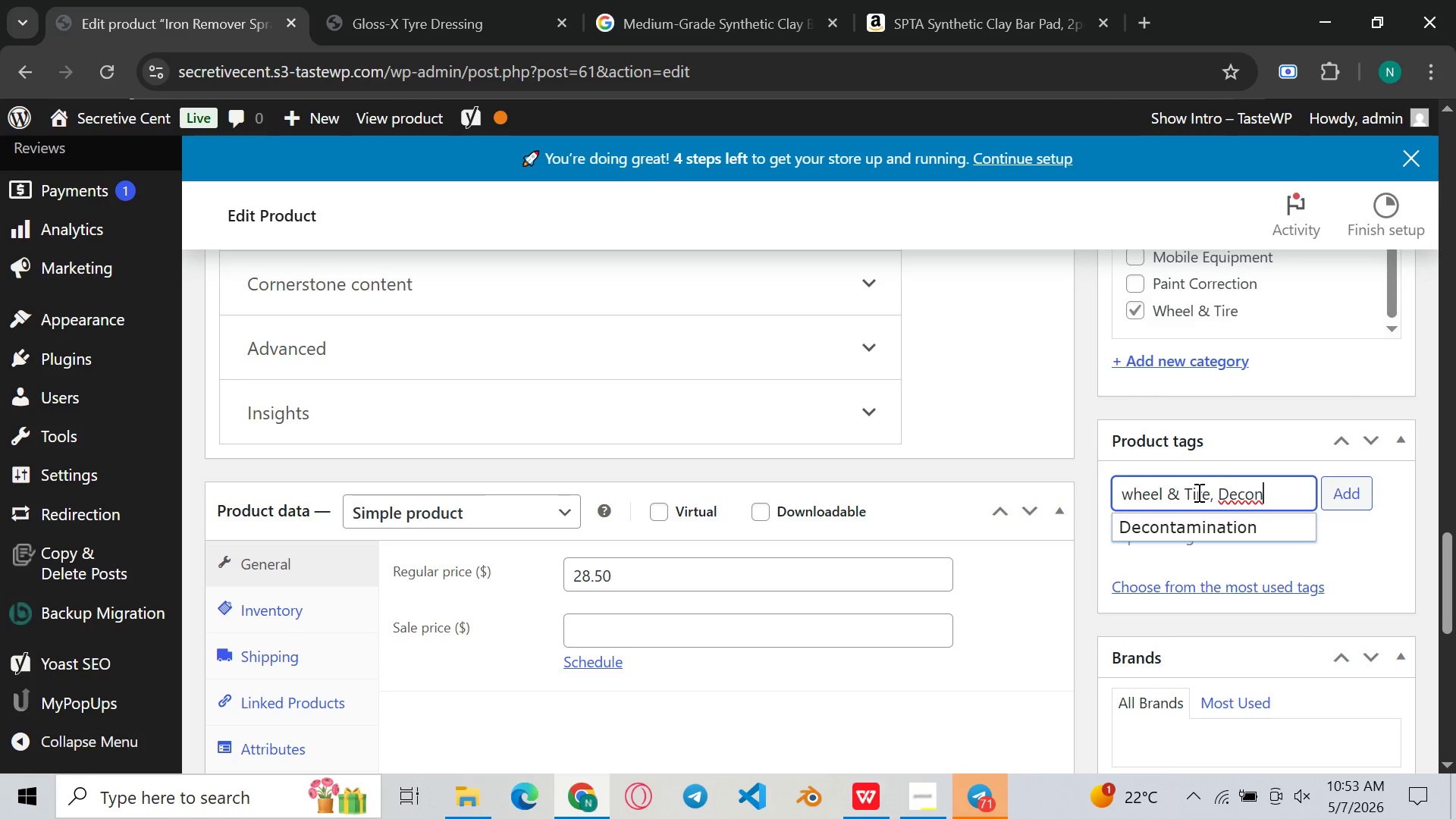 
type(tamination )
key(Backspace)
type(, Iron Remover, Paint COrrection)
 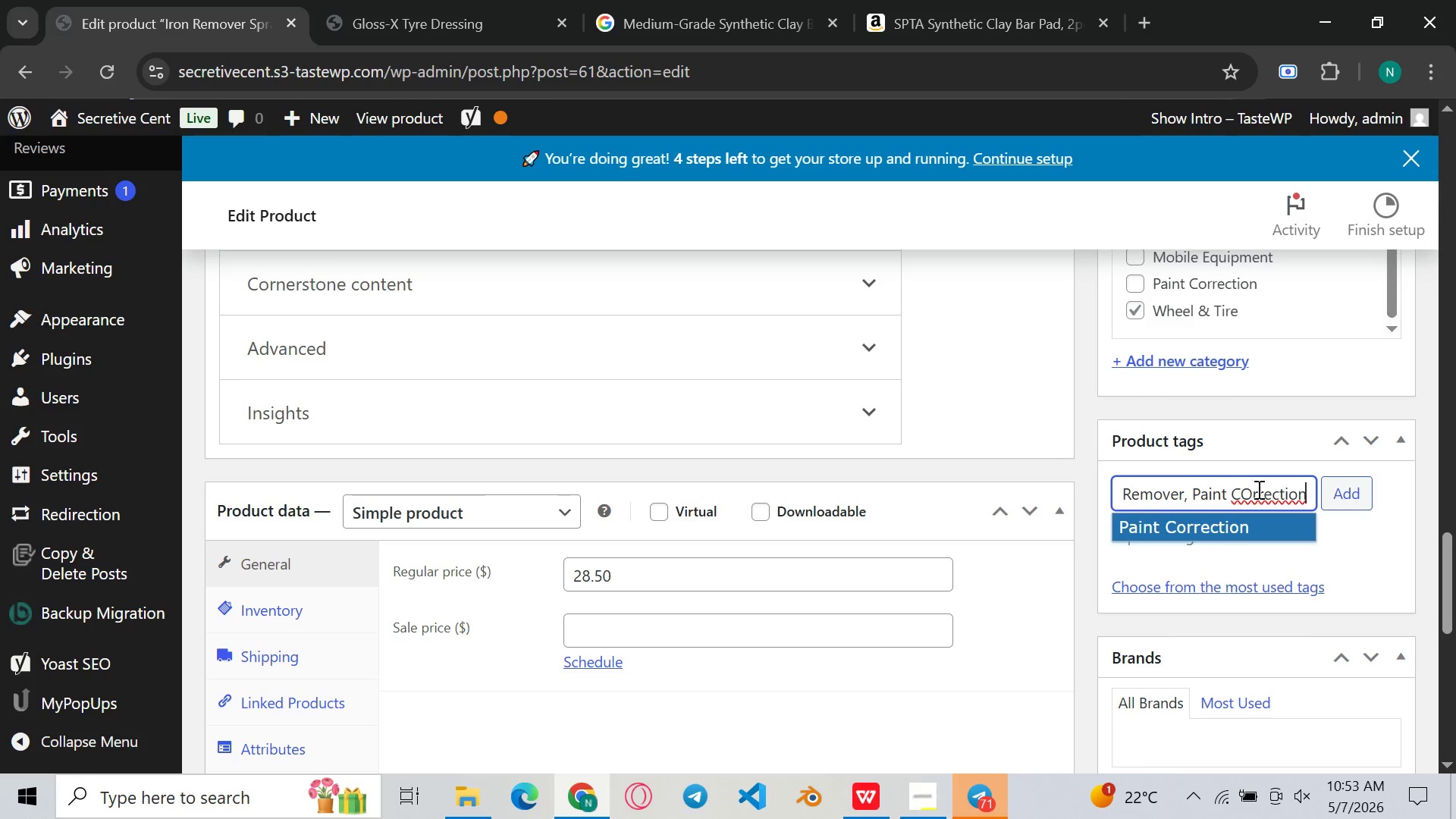 
left_click([1250, 495])
 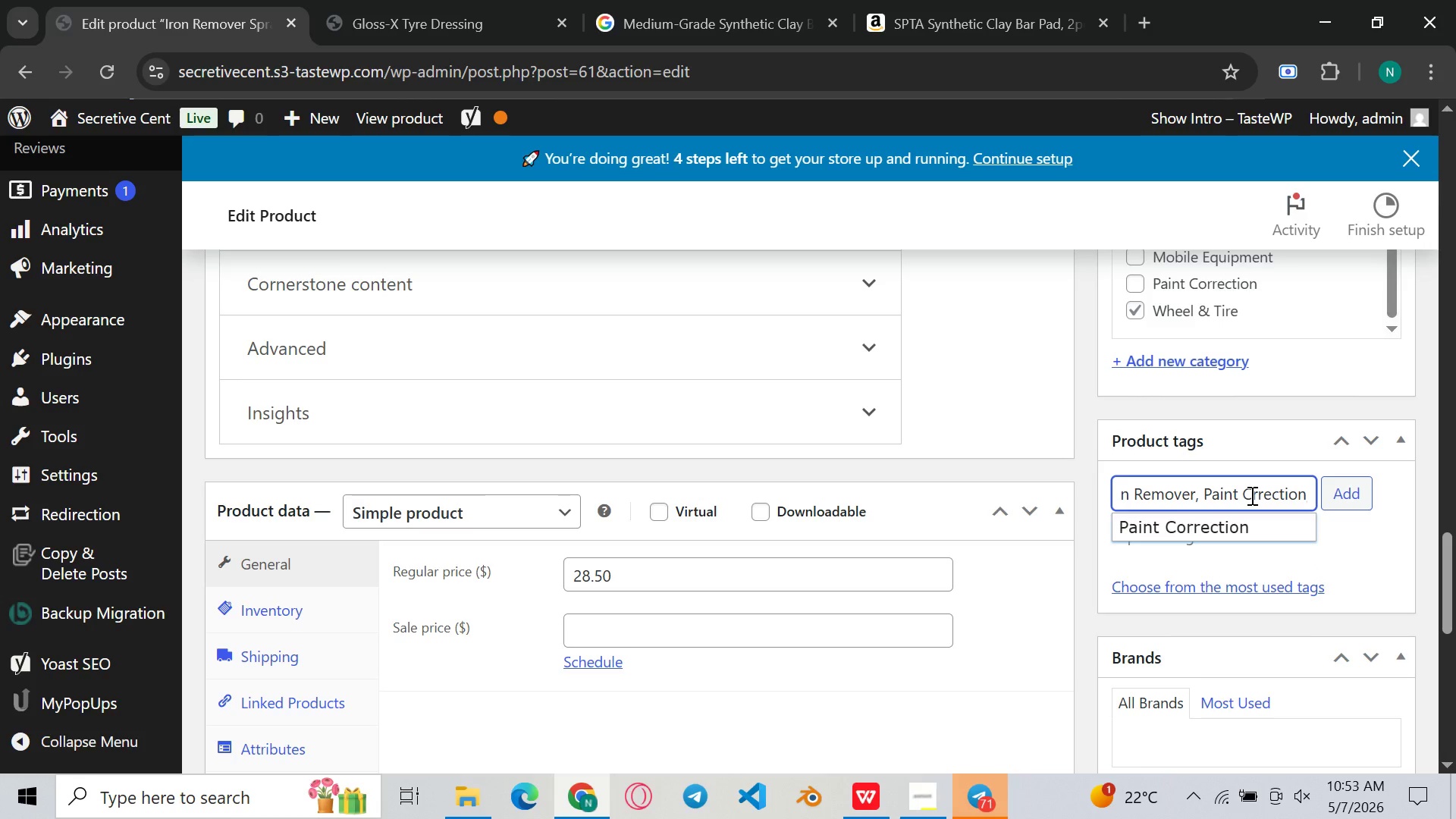 
key(Backspace)
 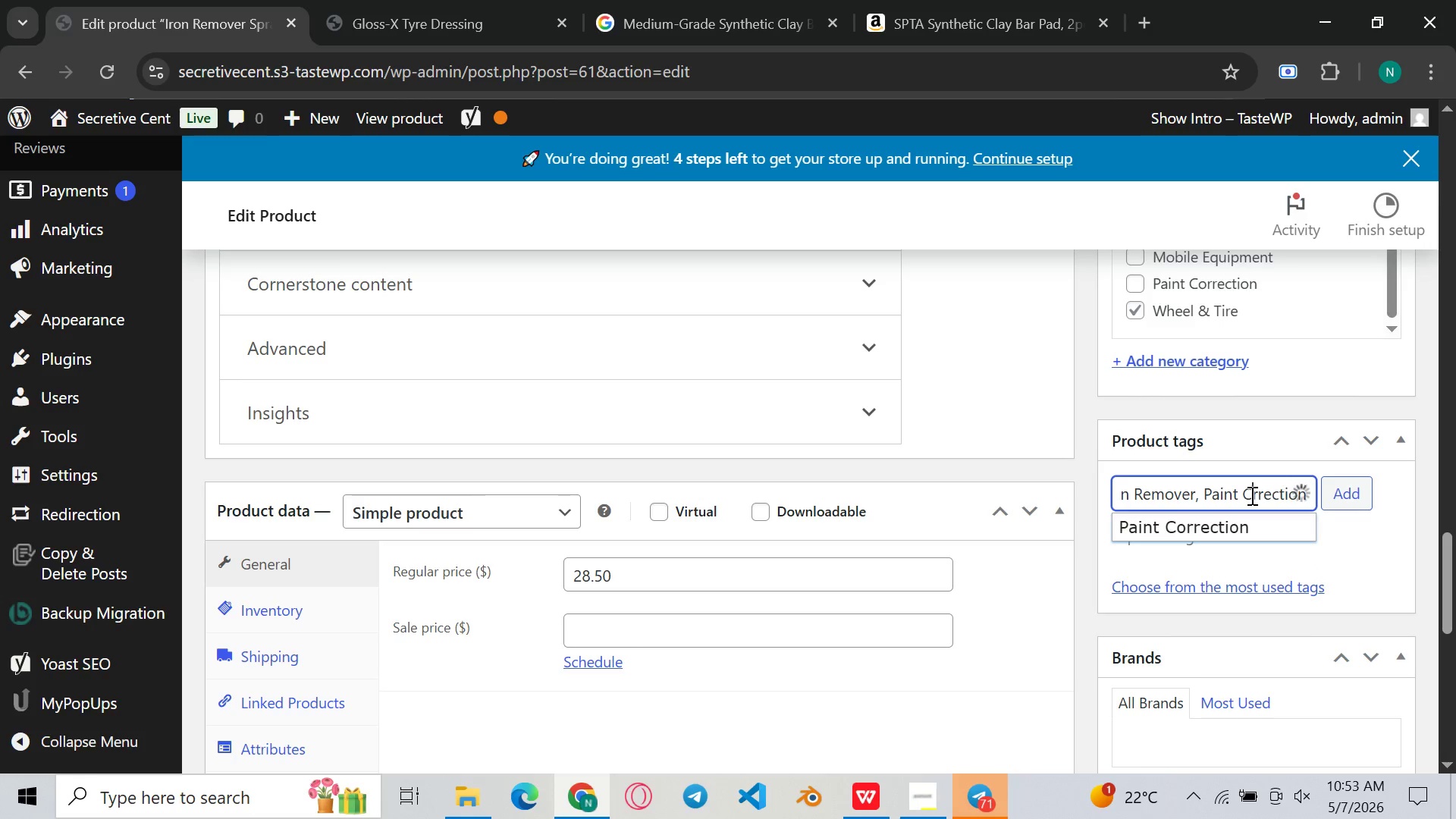 
key(O)
 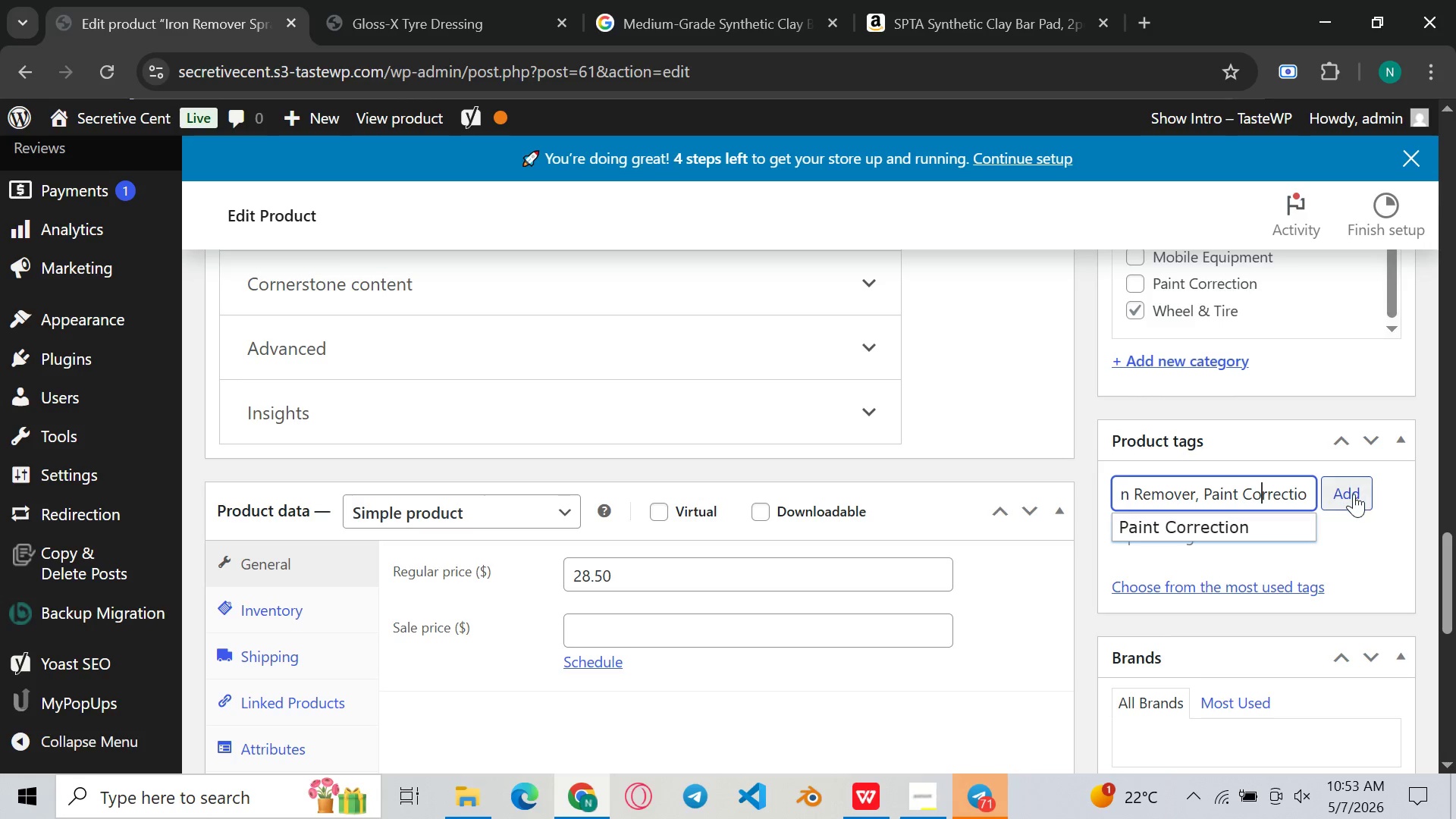 
left_click([1354, 494])
 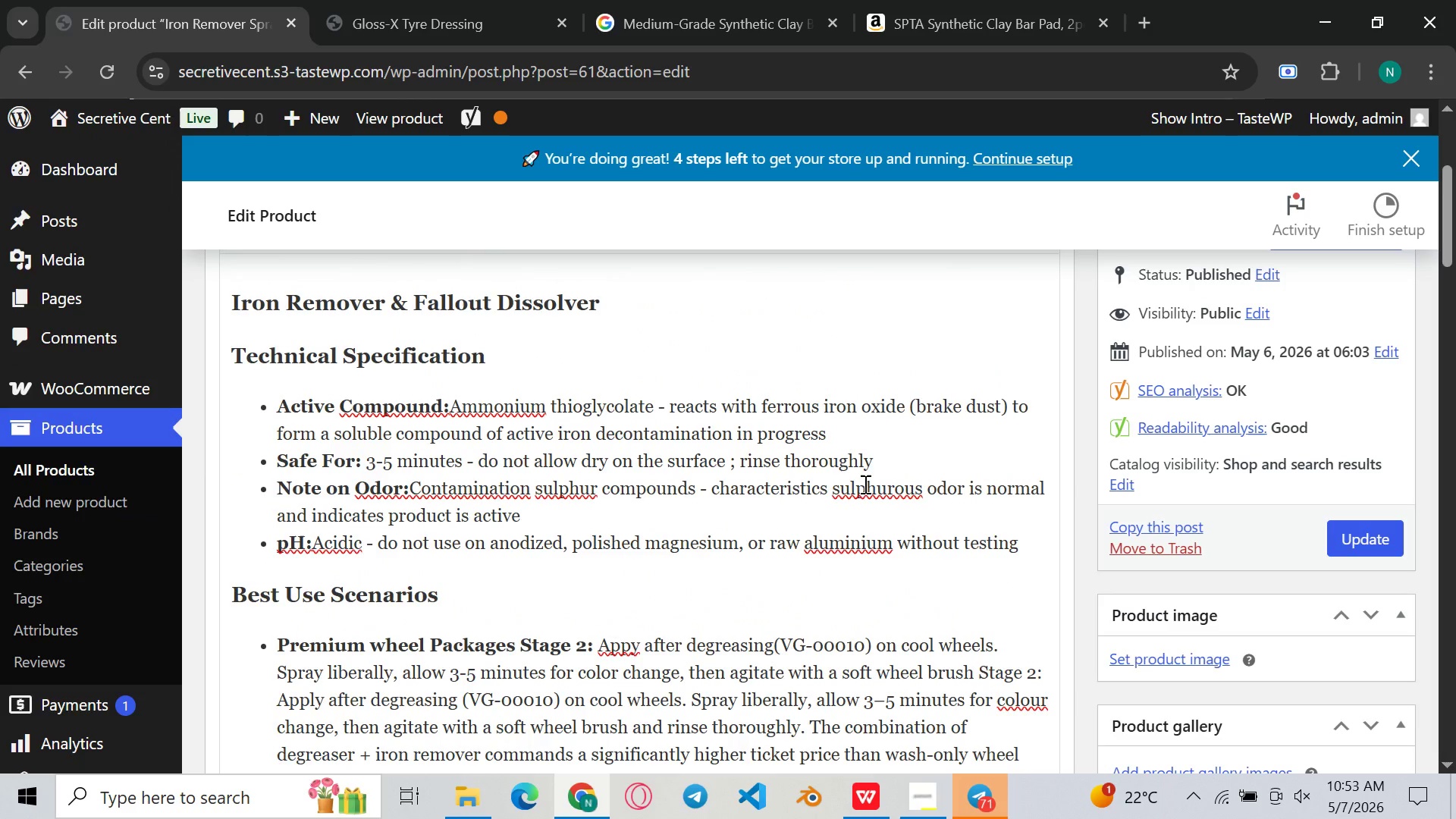 
wait(7.53)
 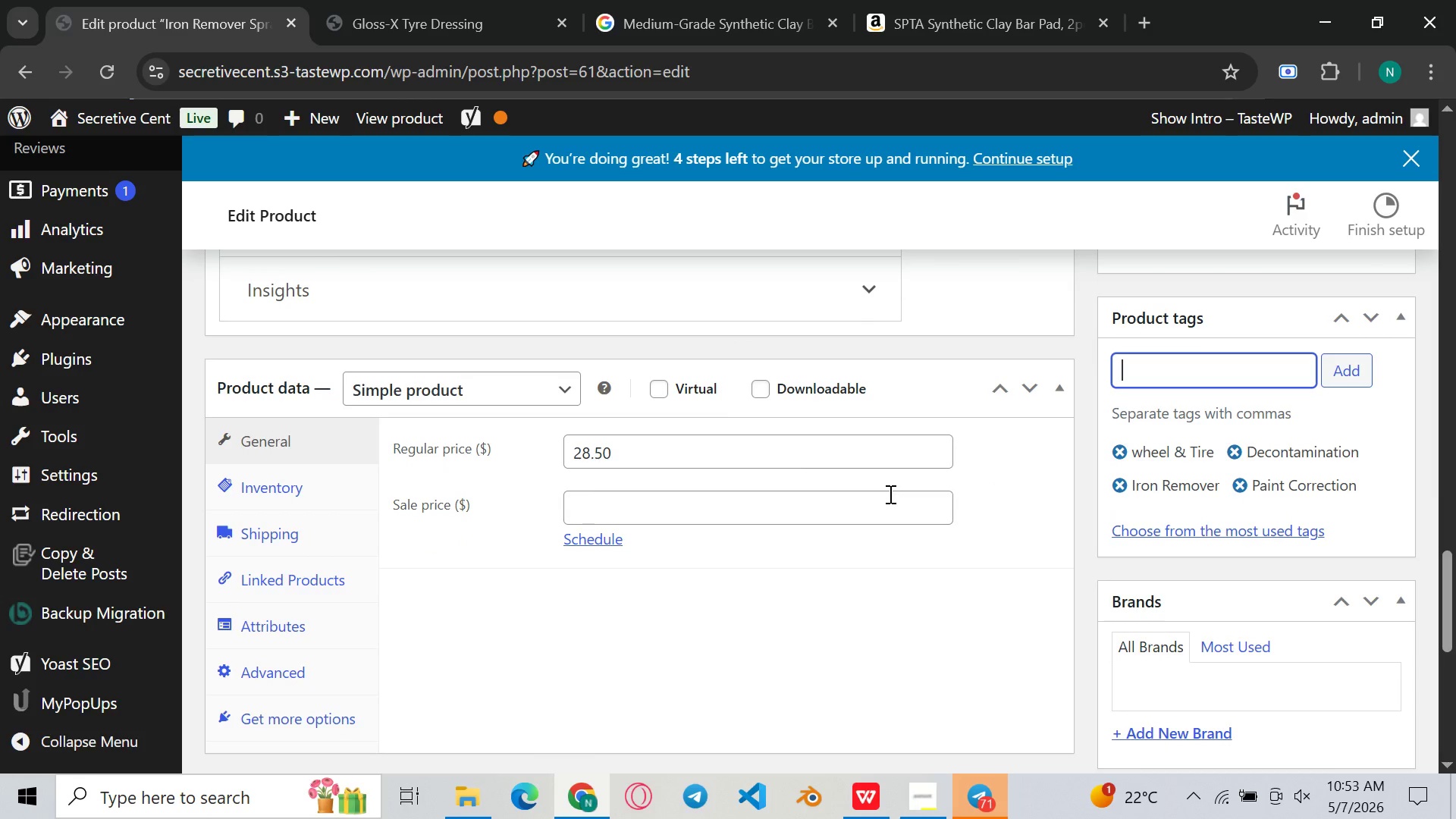 
left_click([453, 409])
 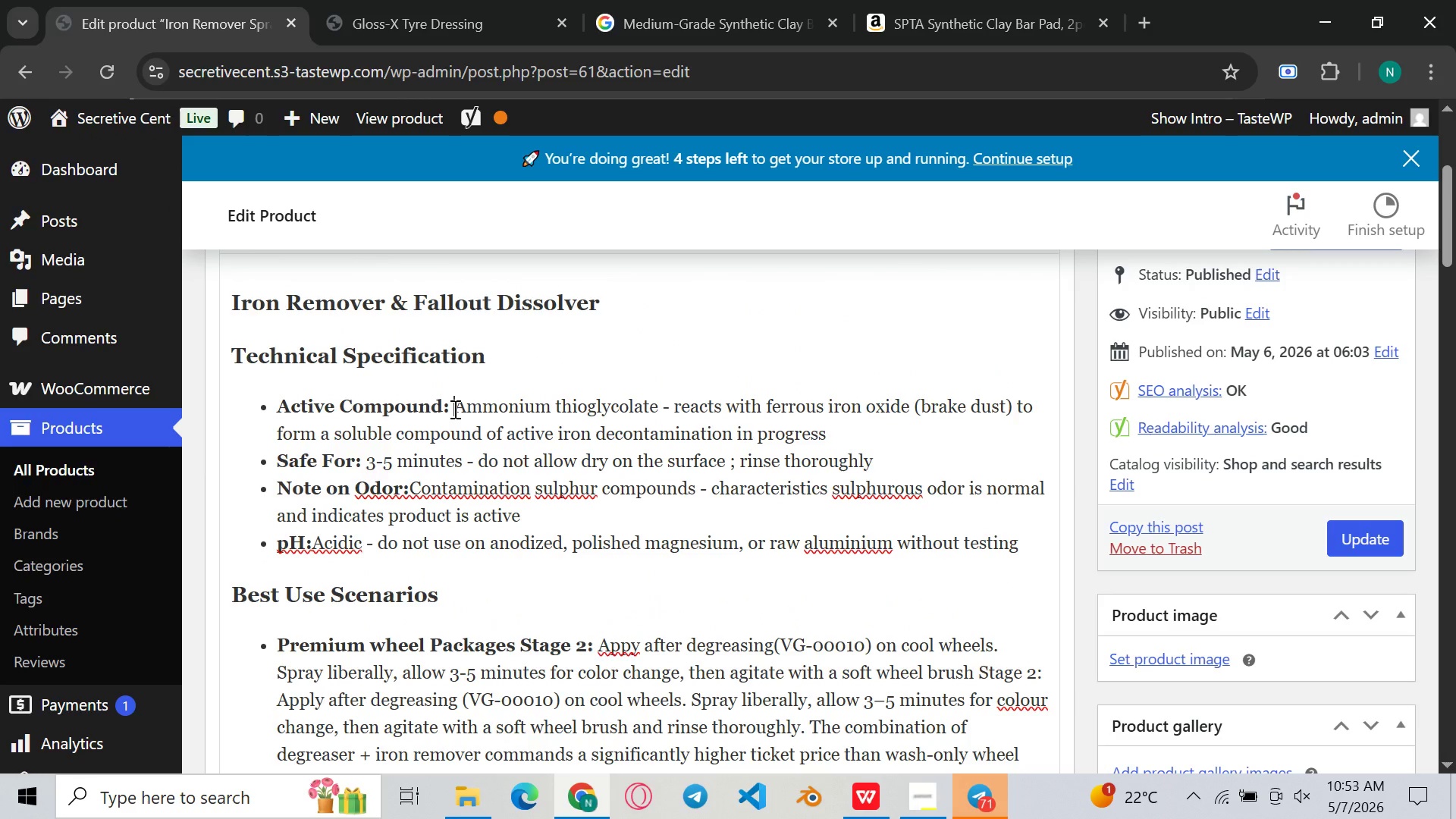 
key(Space)
 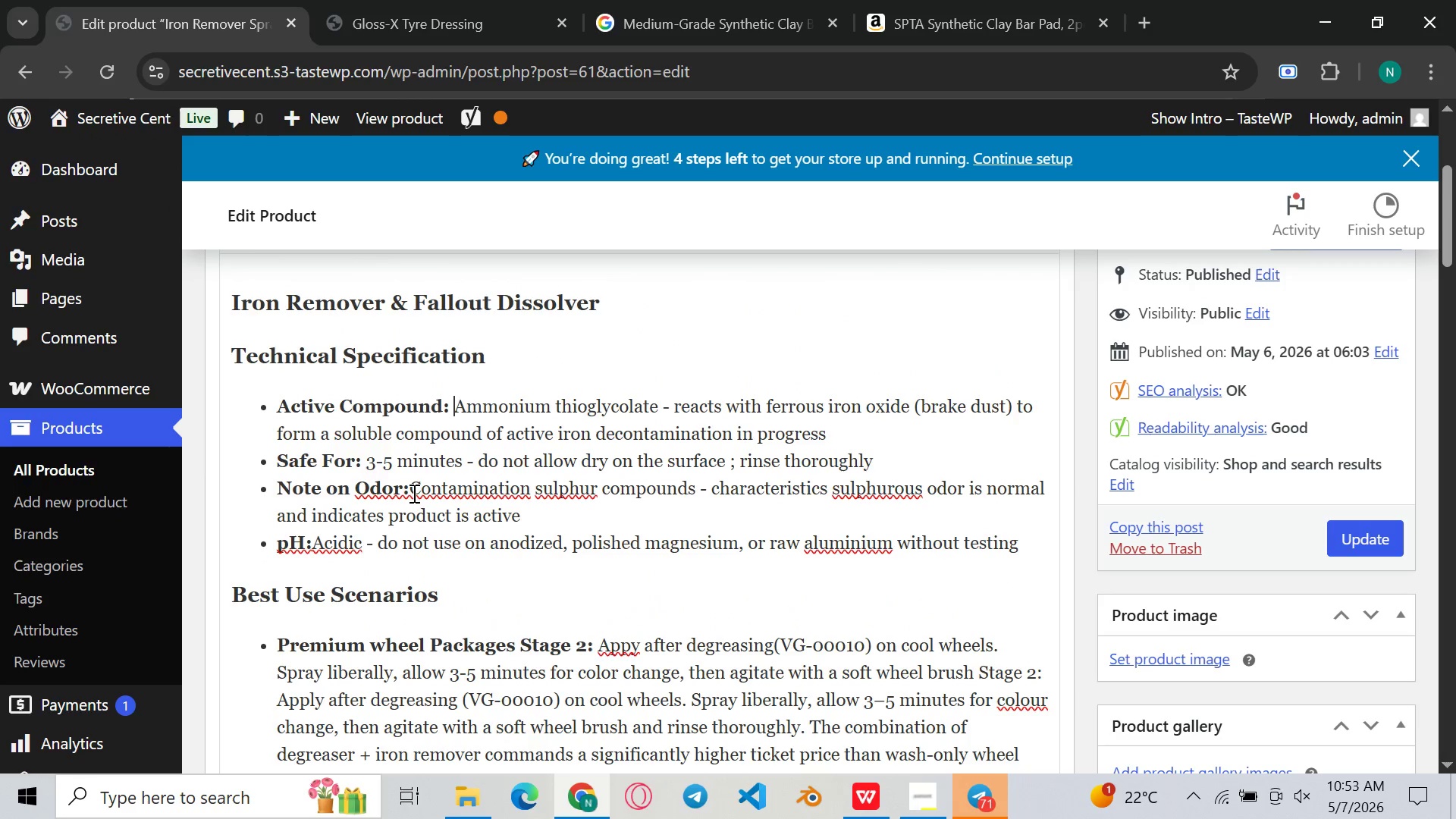 
left_click([413, 493])
 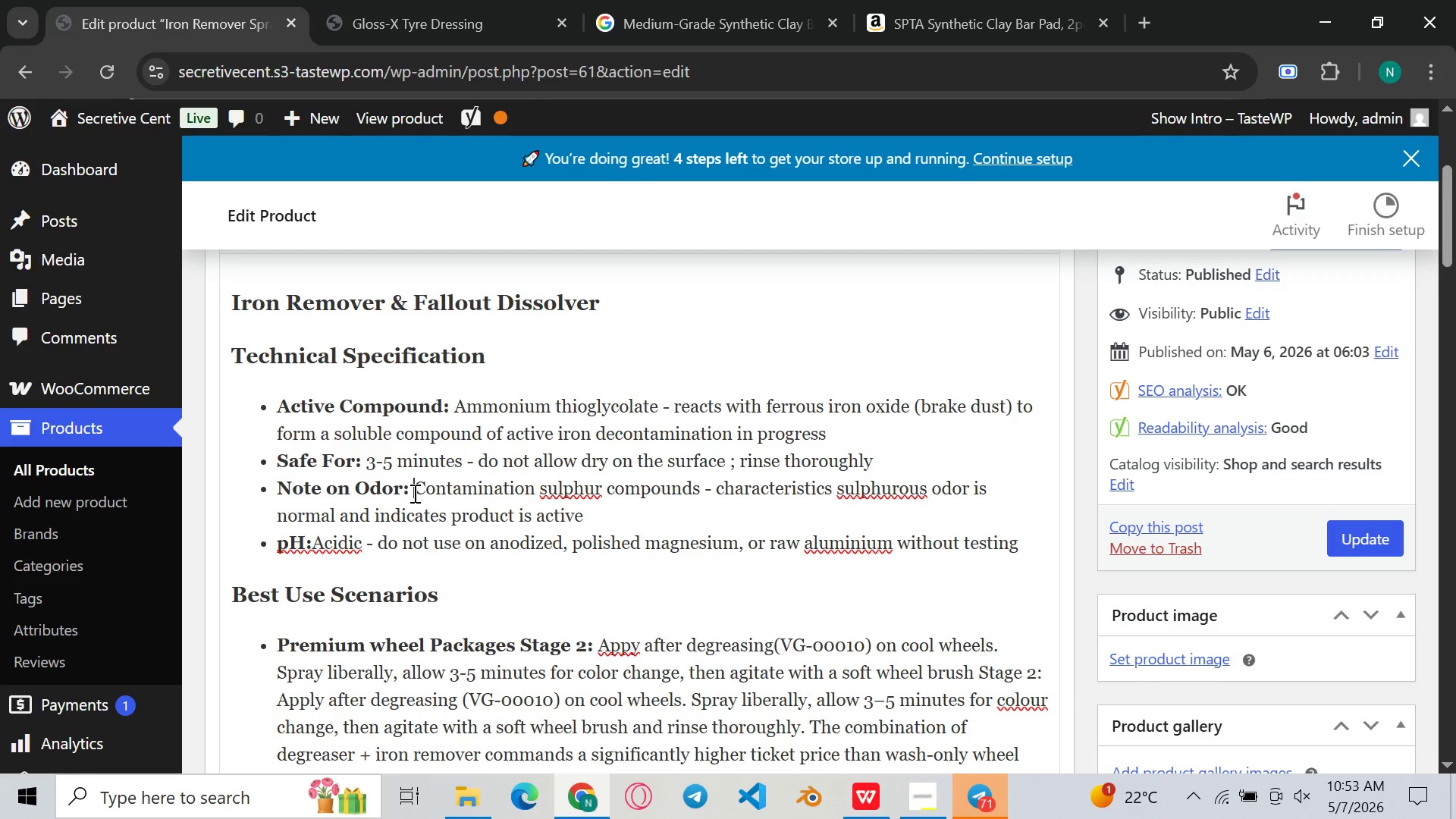 
key(Space)
 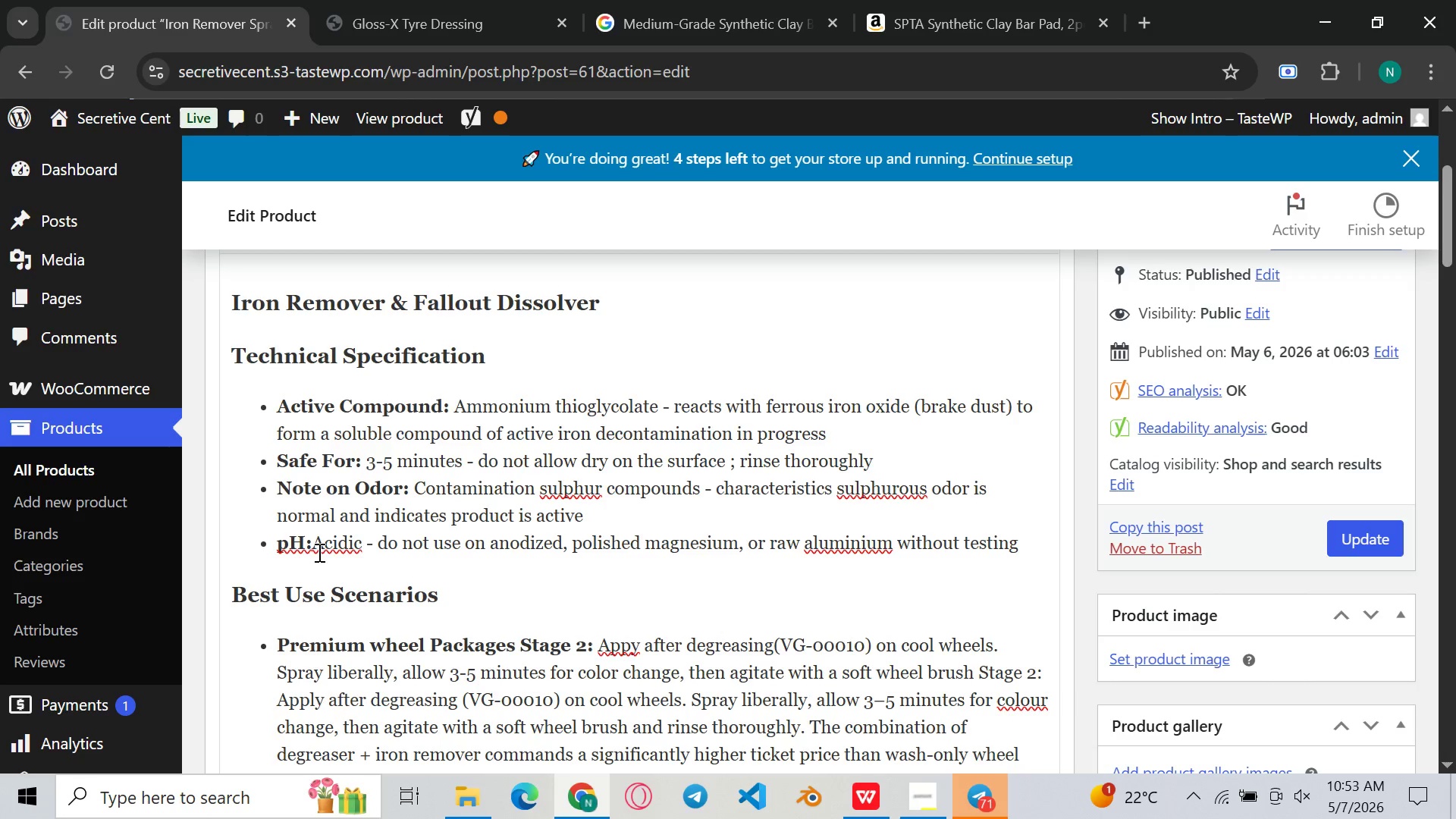 
left_click([318, 551])
 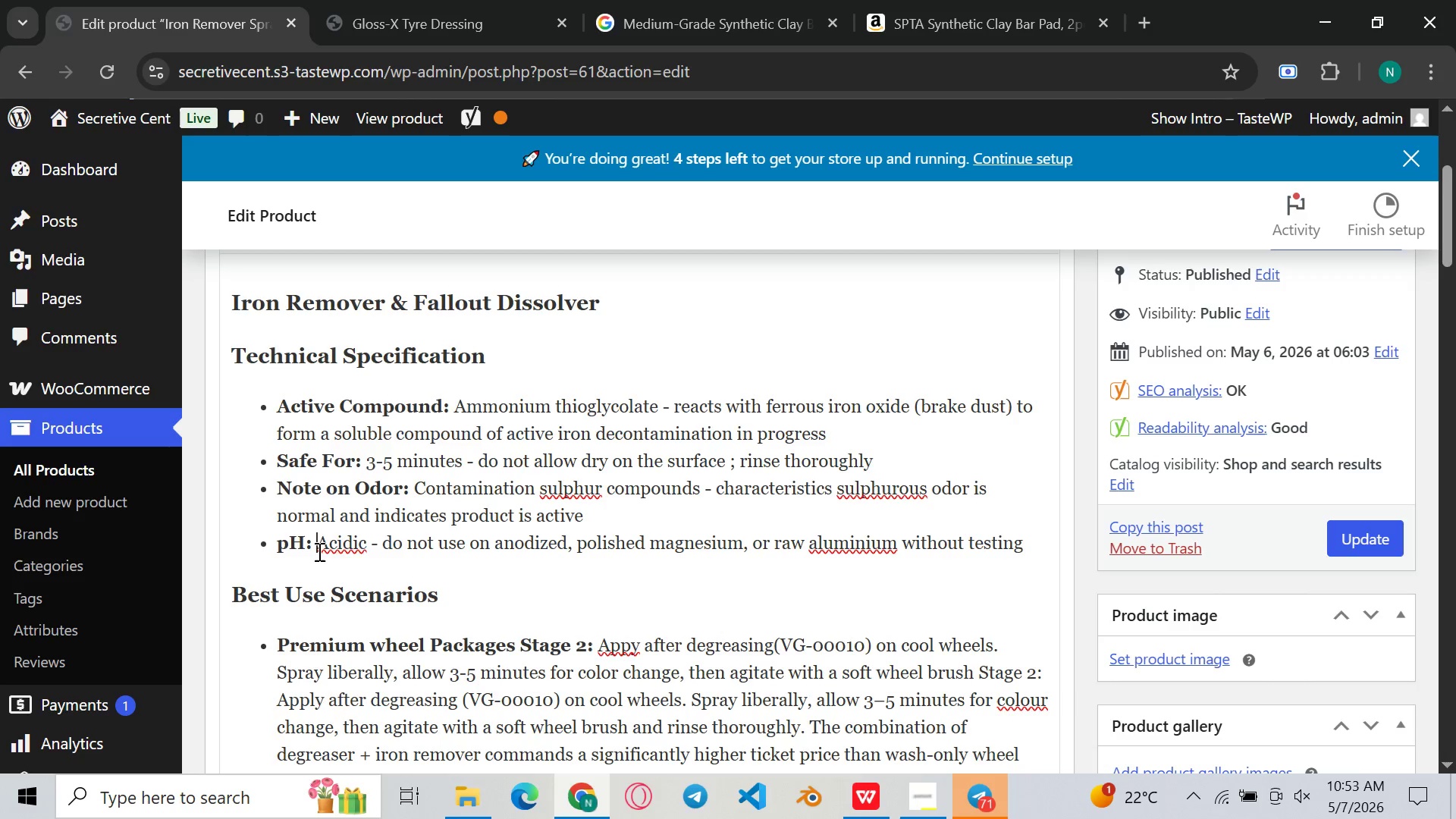 
key(Space)
 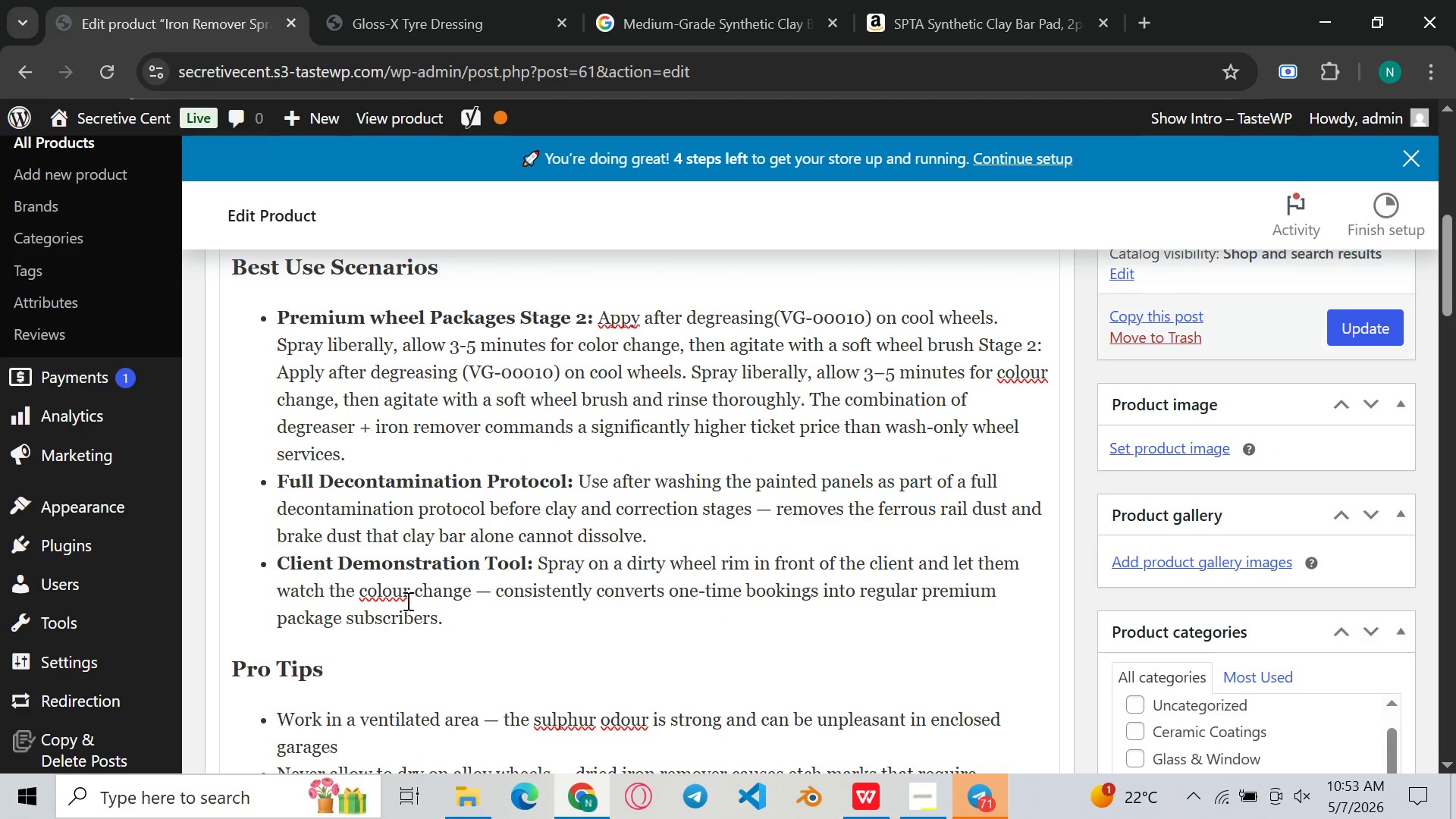 
left_click([403, 598])
 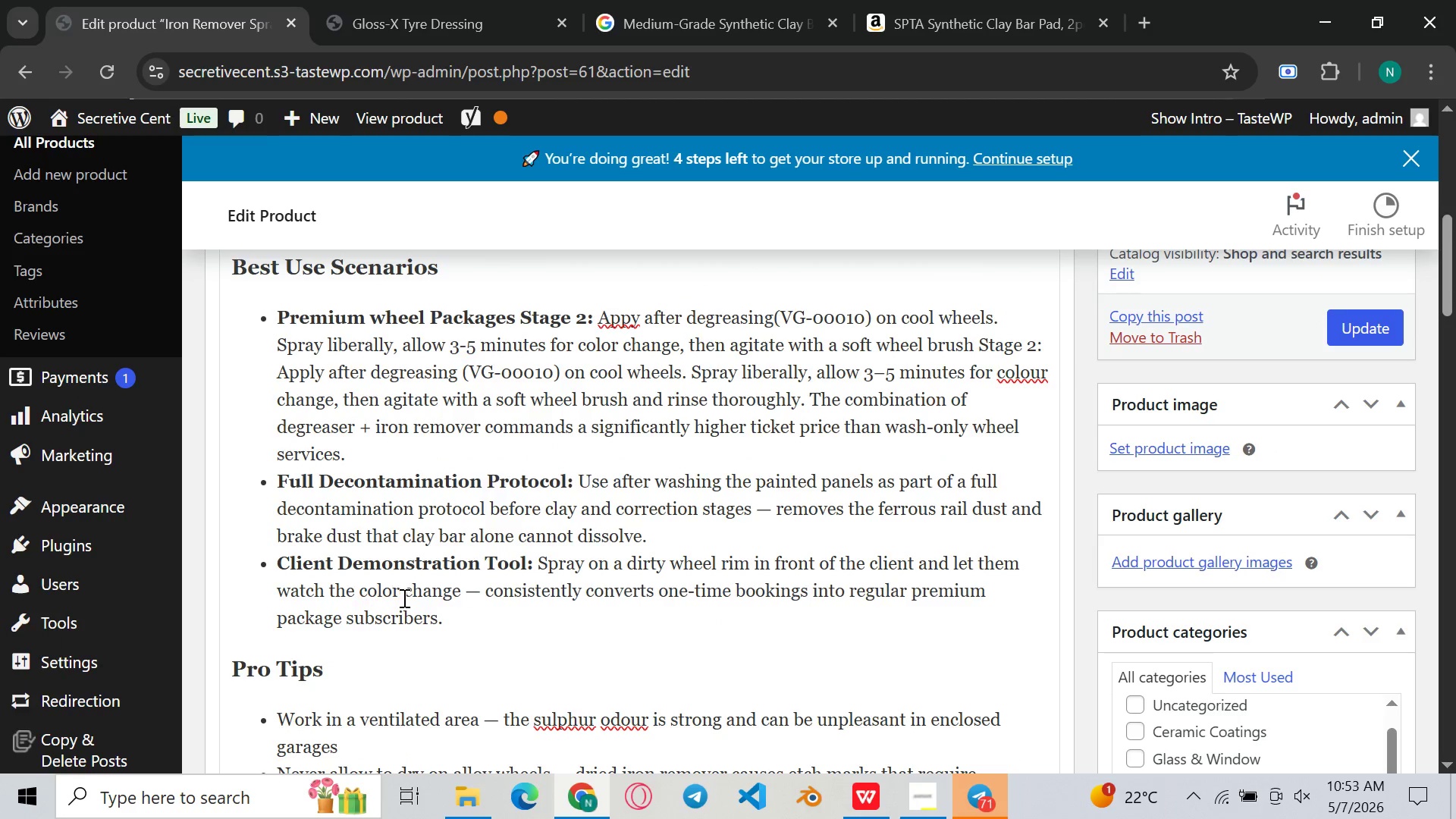 
key(Backspace)
 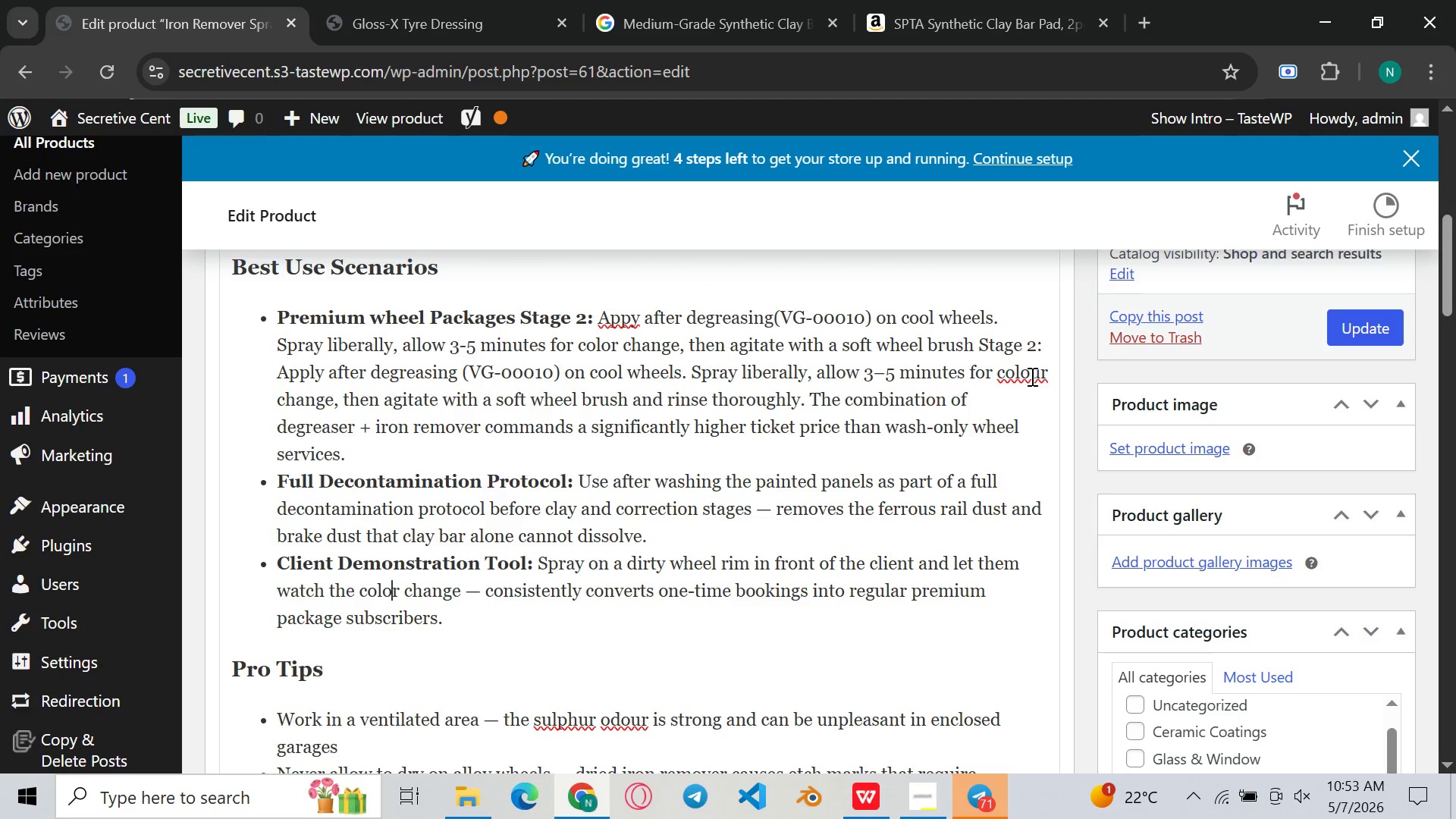 
left_click([1041, 373])
 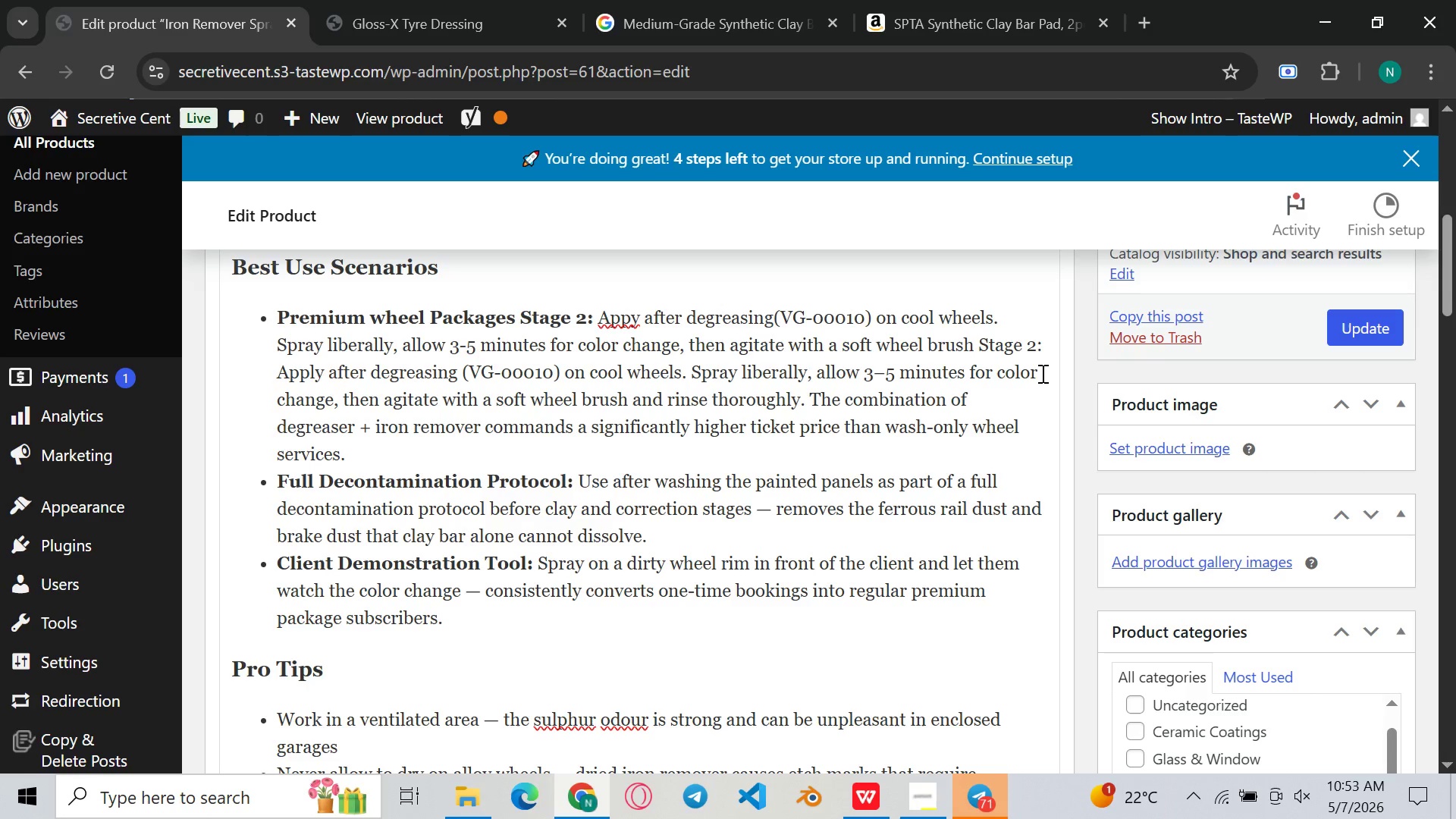 
key(Backspace)
 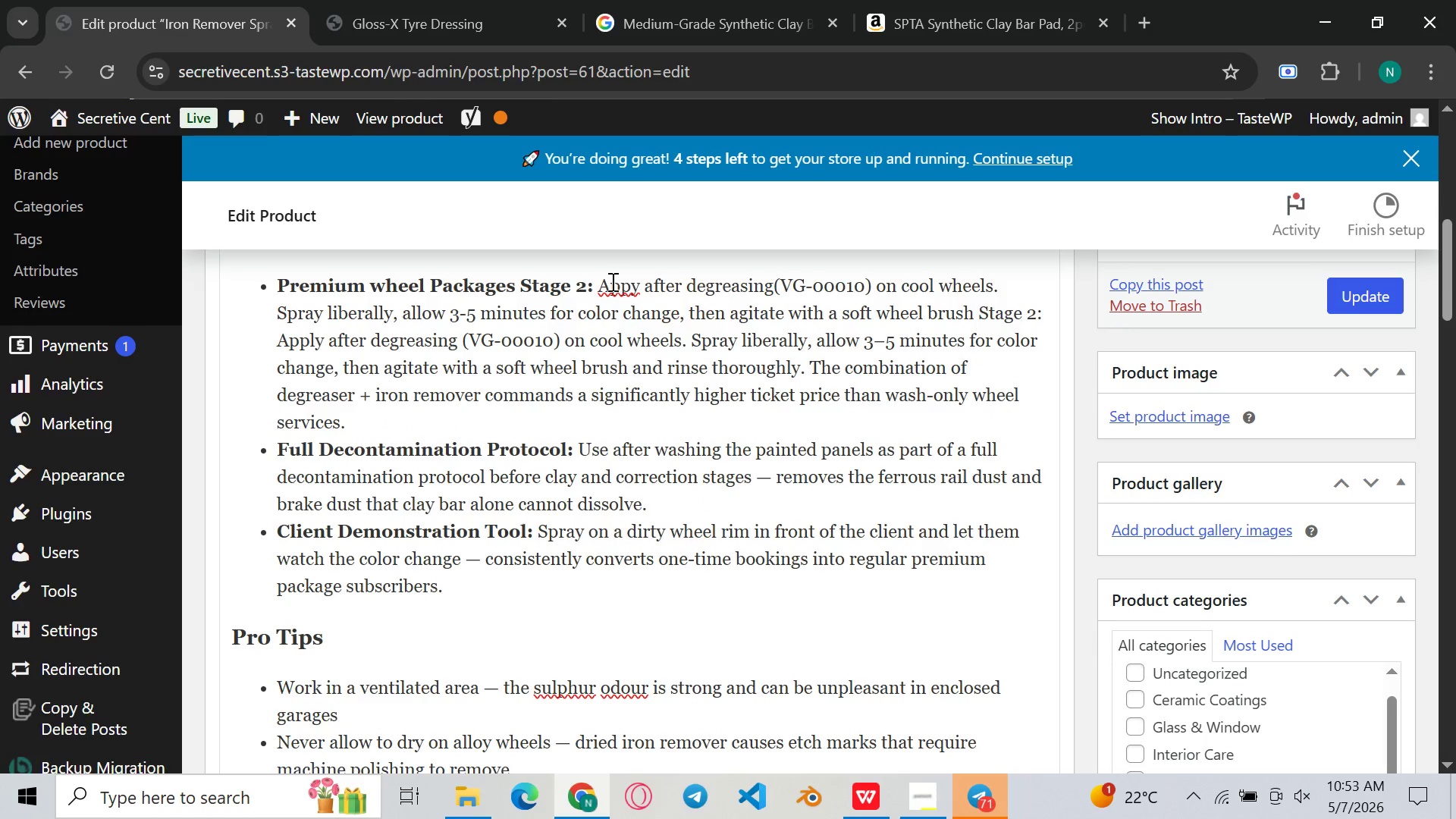 
left_click([600, 287])
 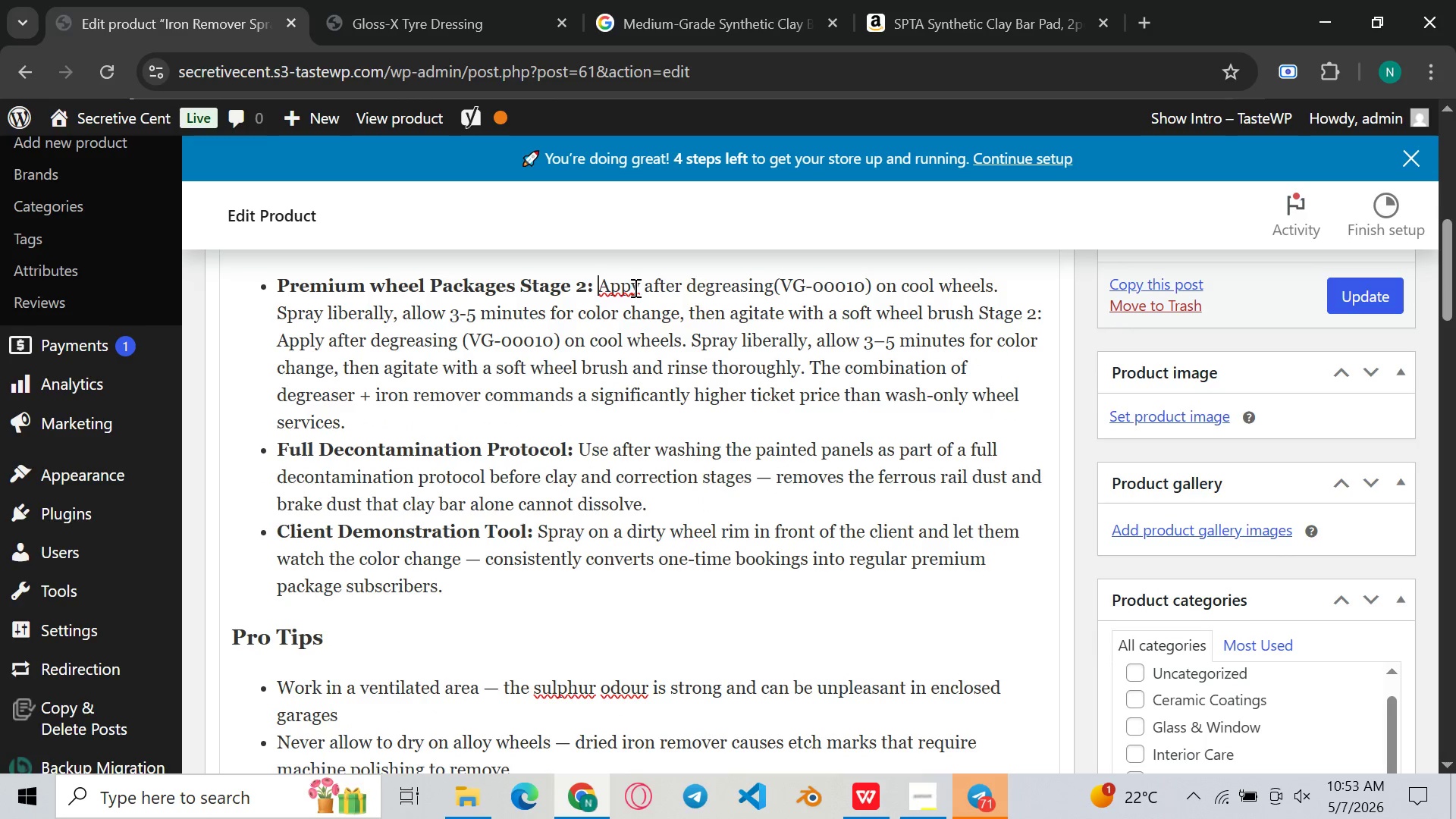 
left_click([634, 287])
 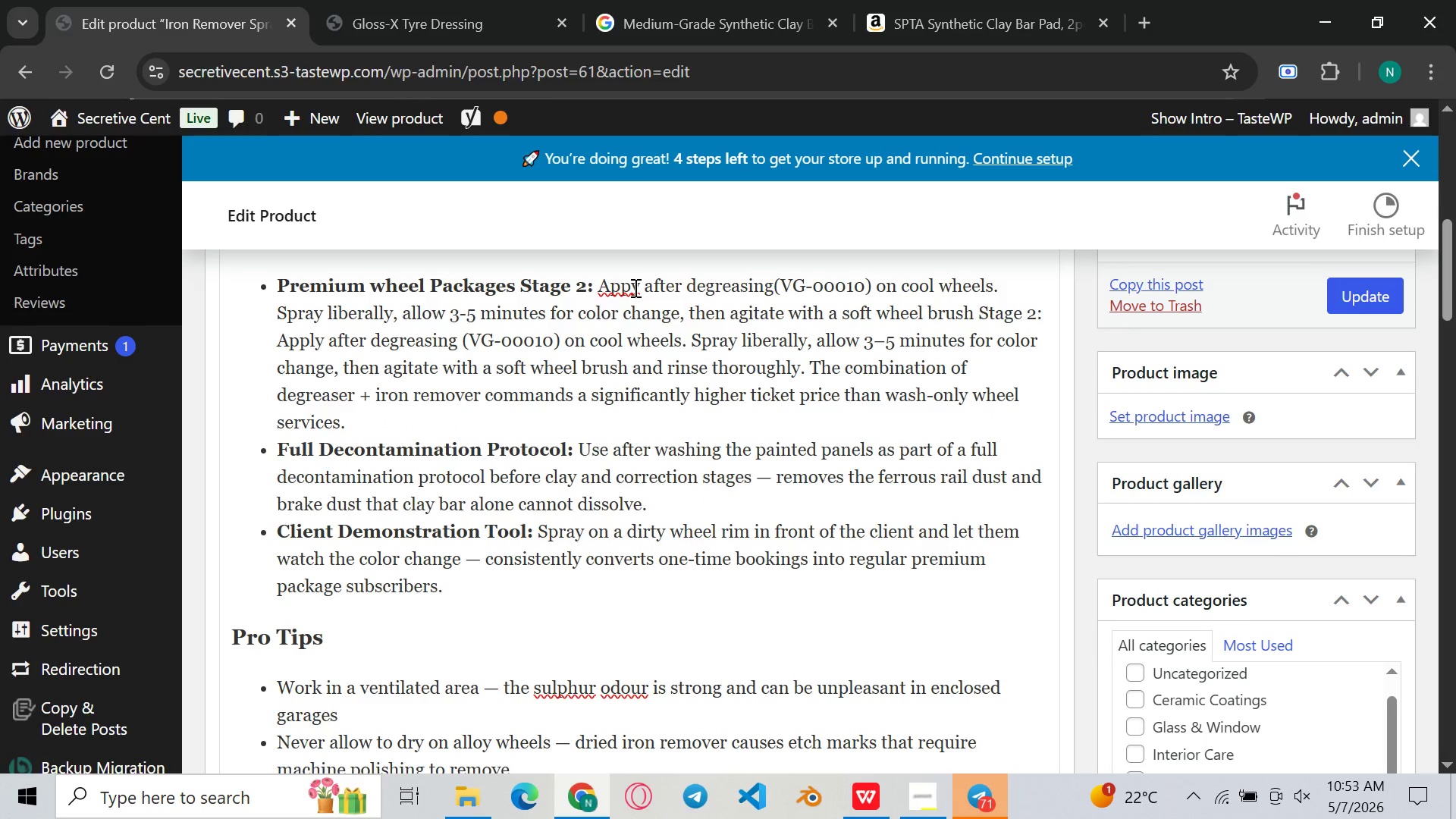 
key(L)
 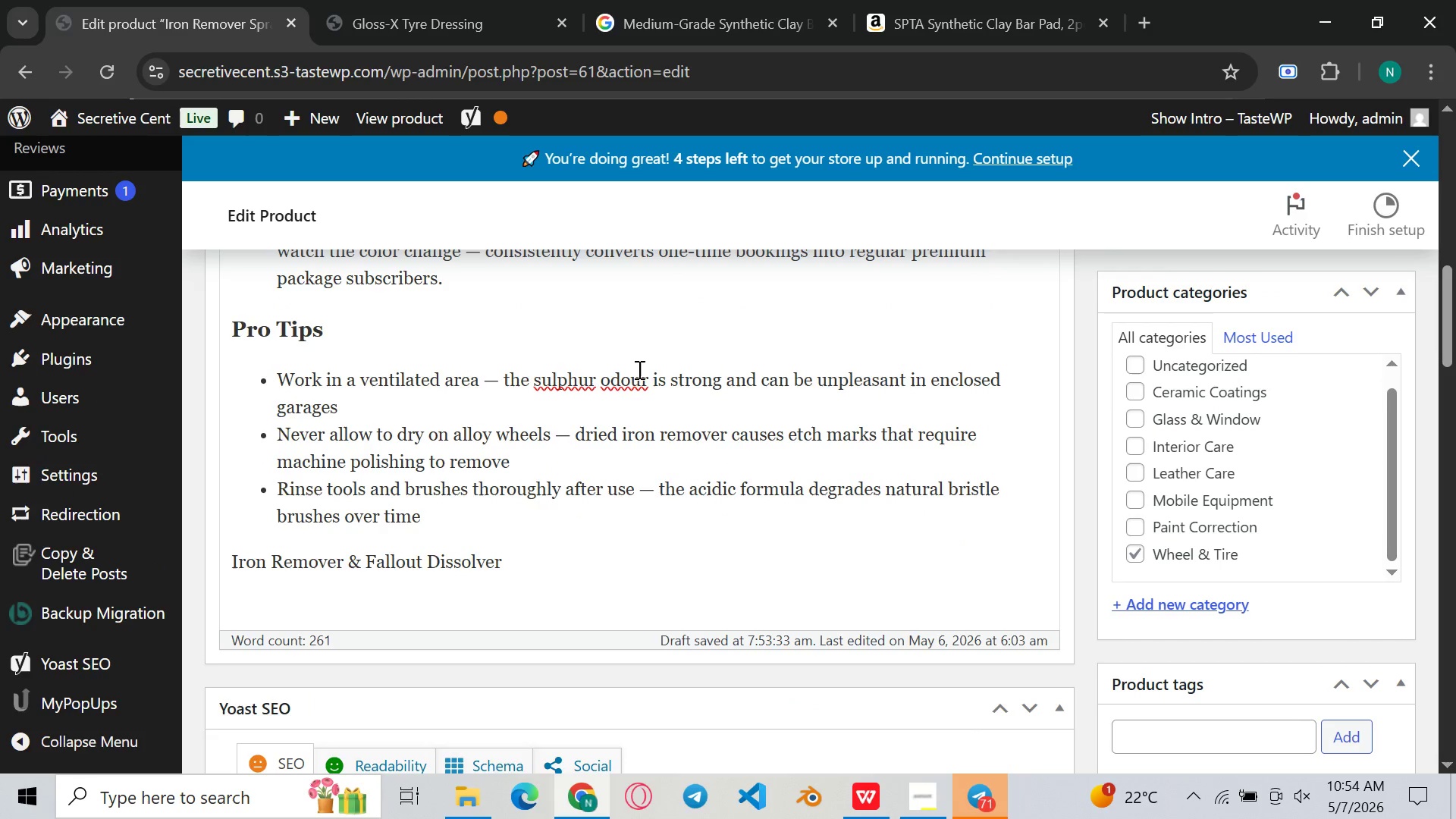 
left_click([640, 381])
 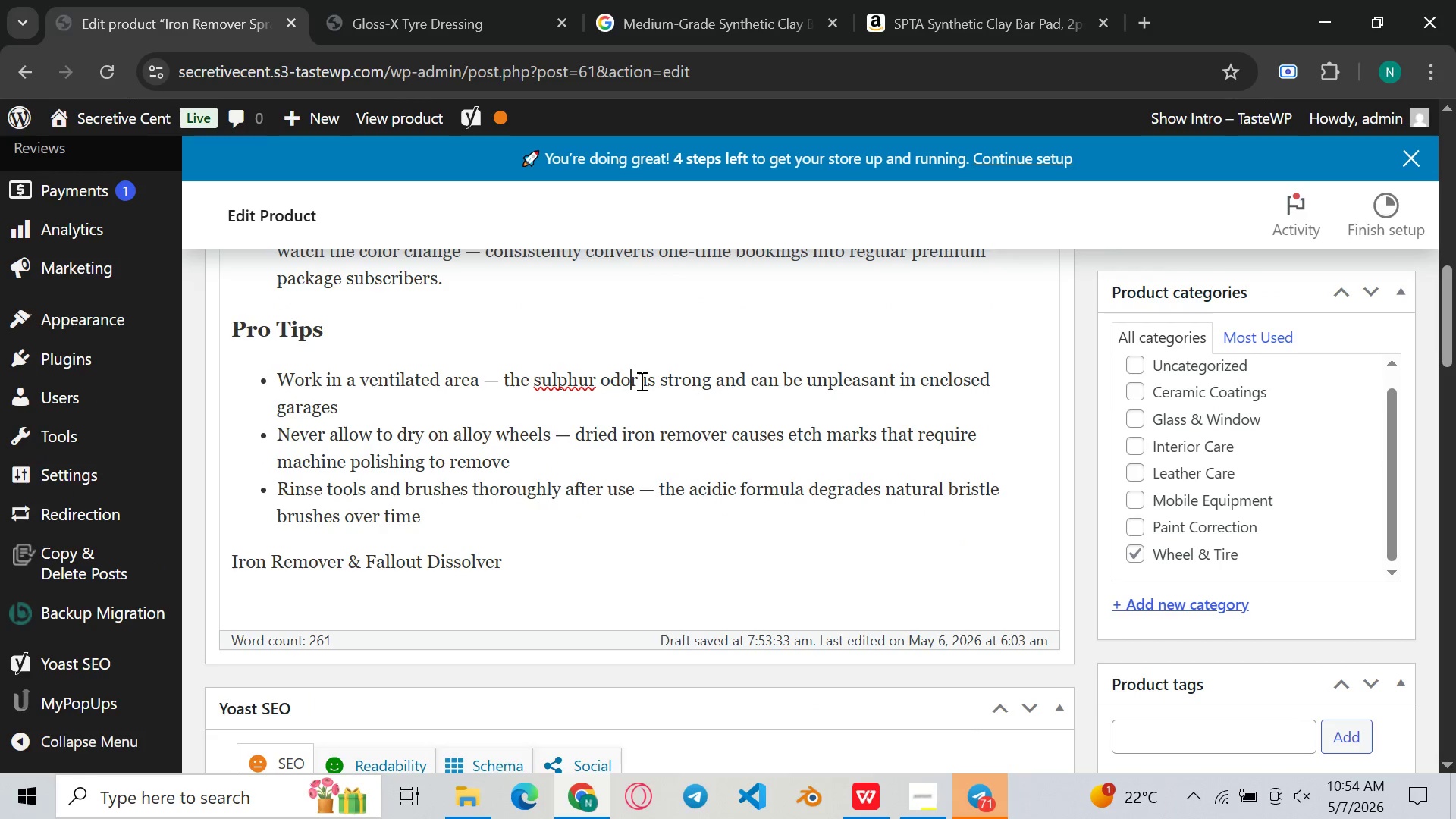 
key(Backspace)
 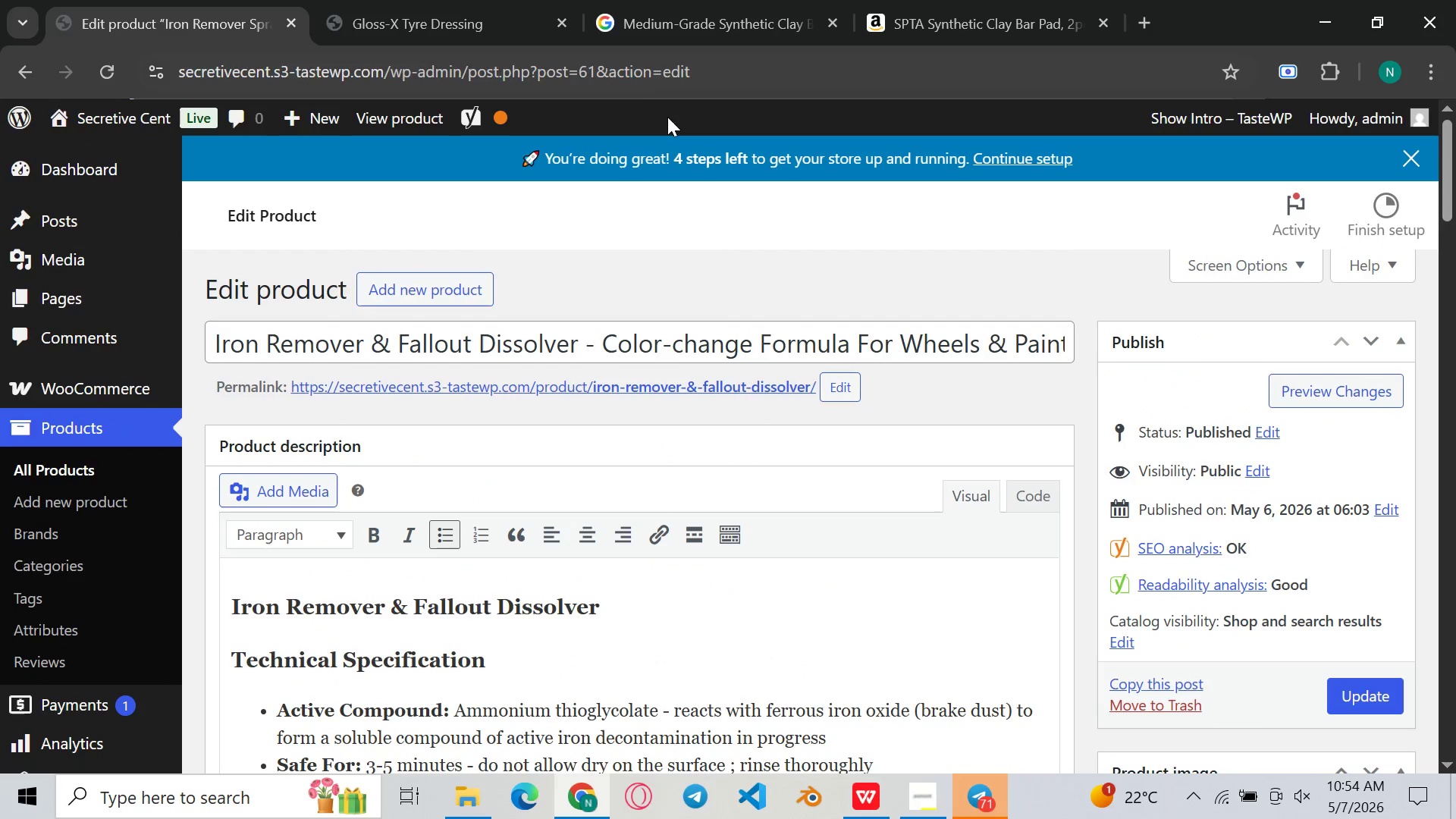 
wait(12.02)
 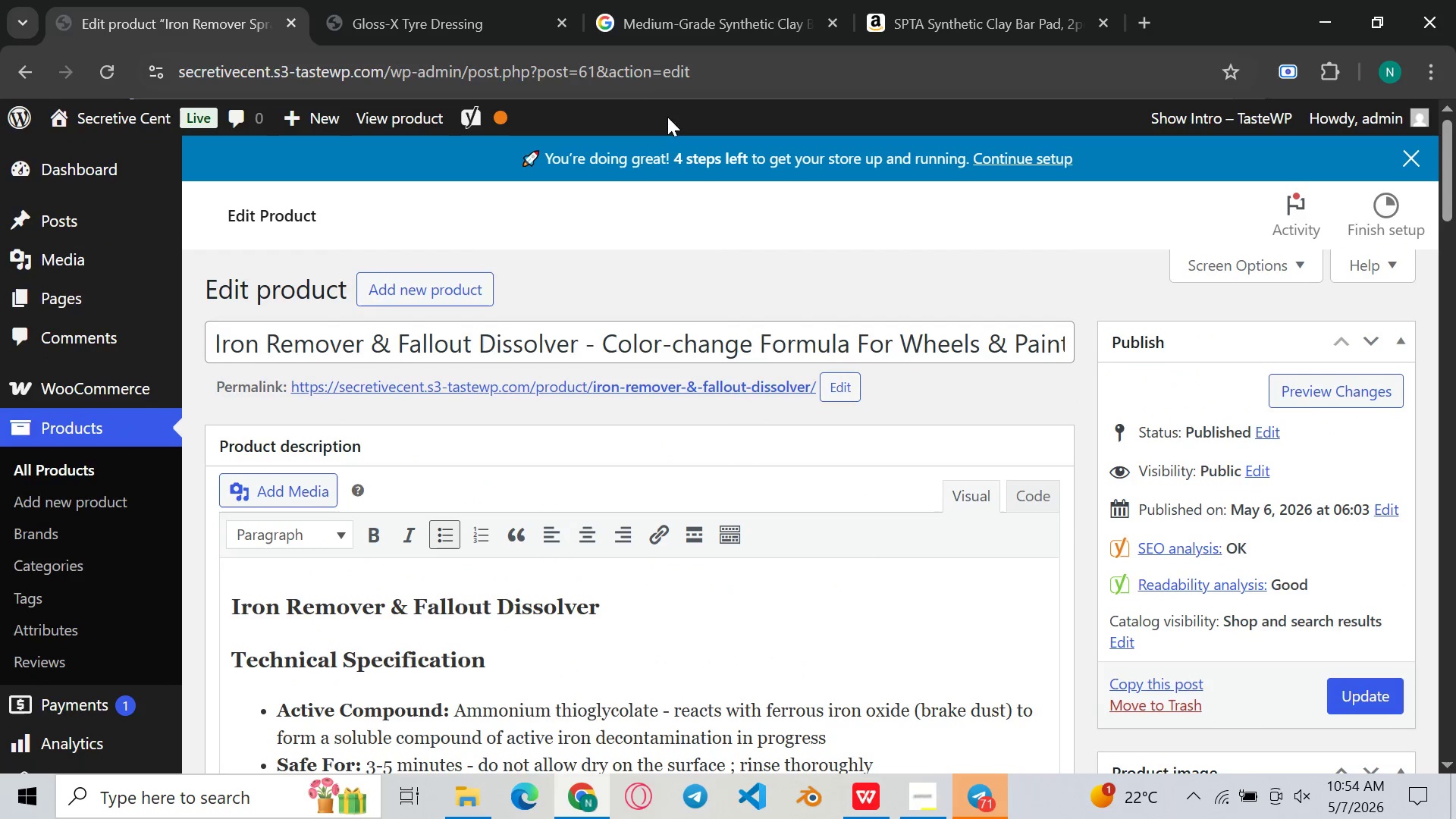 
left_click([459, 610])
 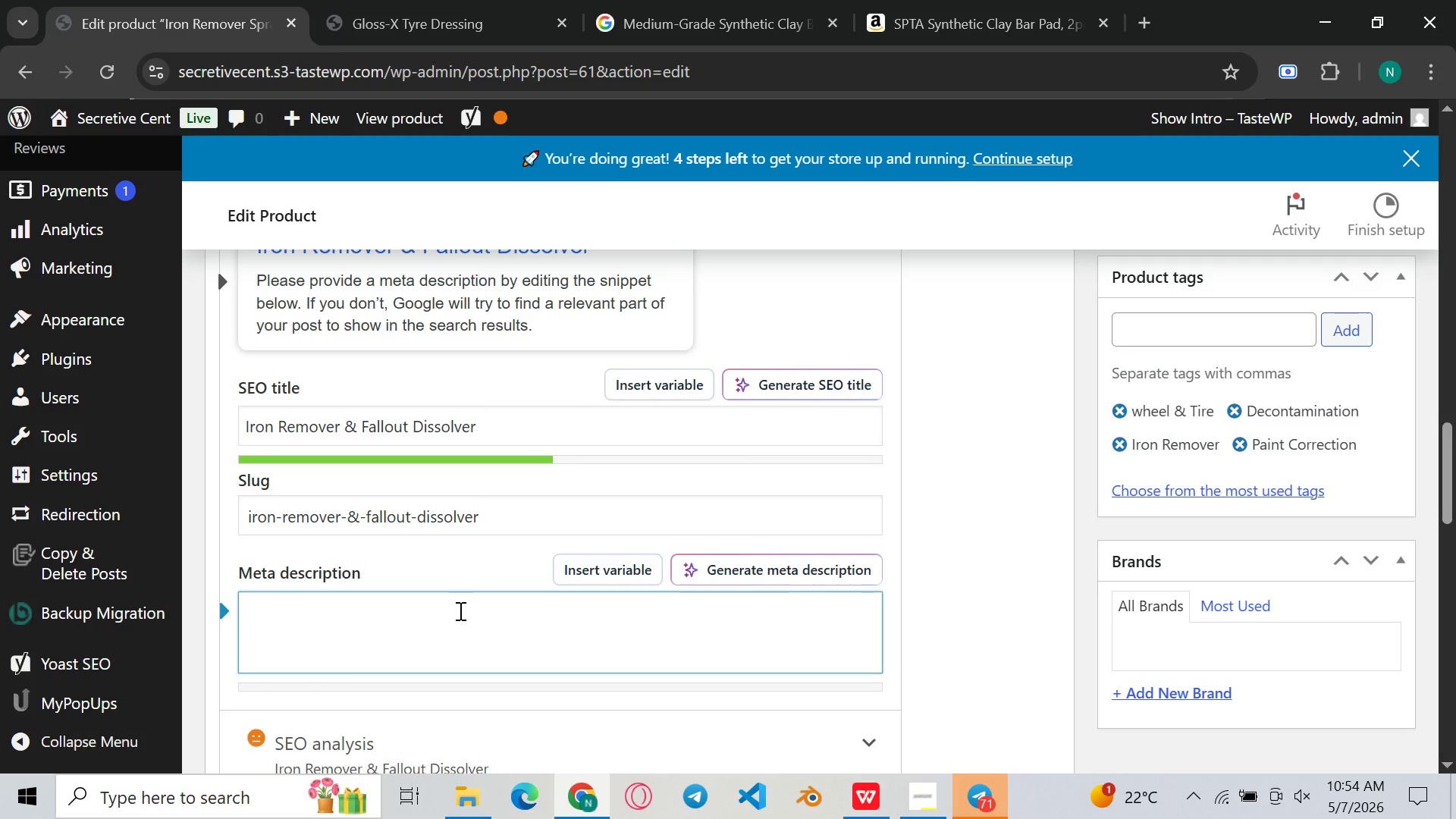 
type(Reactive color-change iron rmove)
 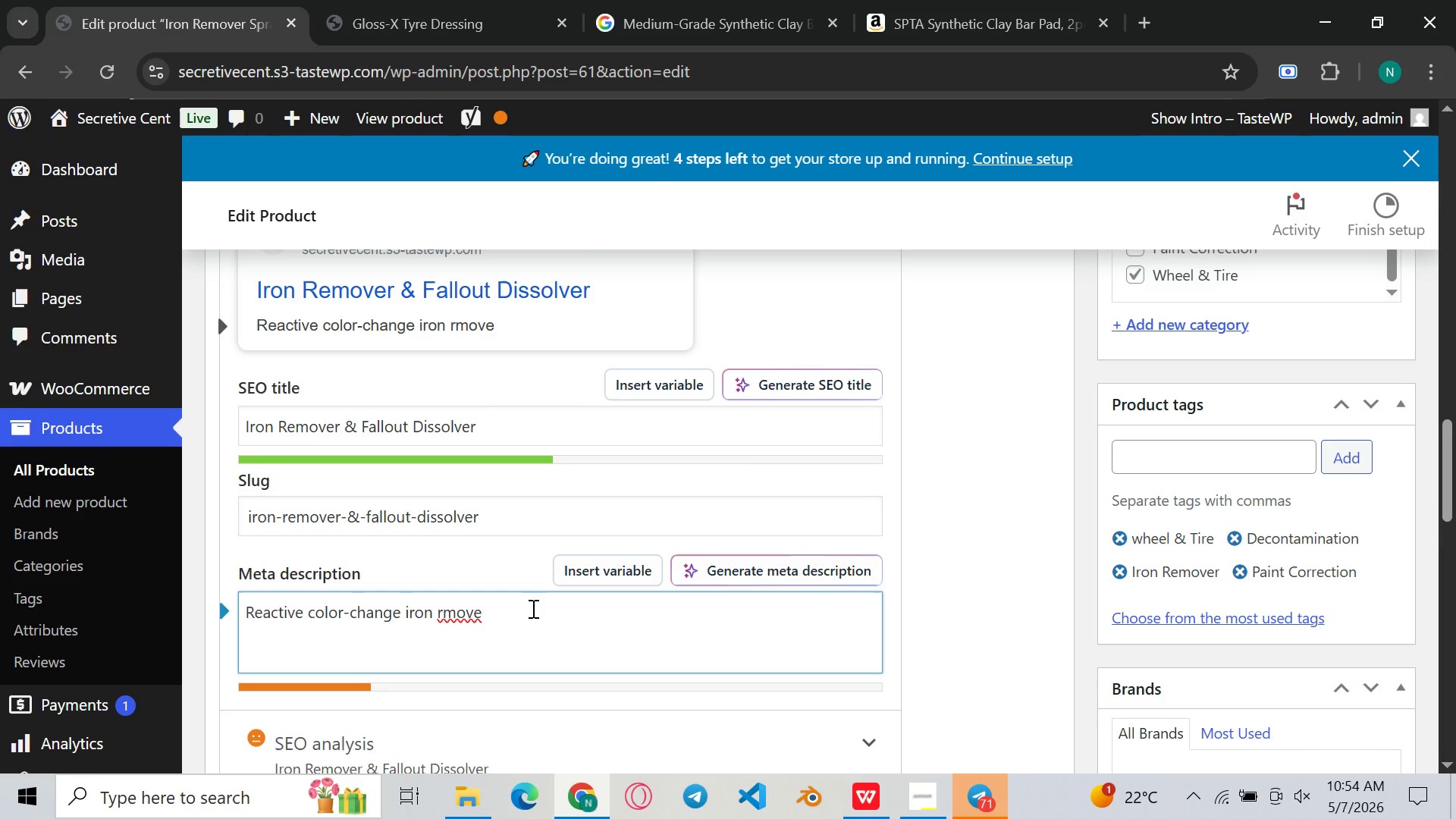 
key(Backspace)
key(Backspace)
key(Backspace)
key(Backspace)
key(Backspace)
type(remover - )
 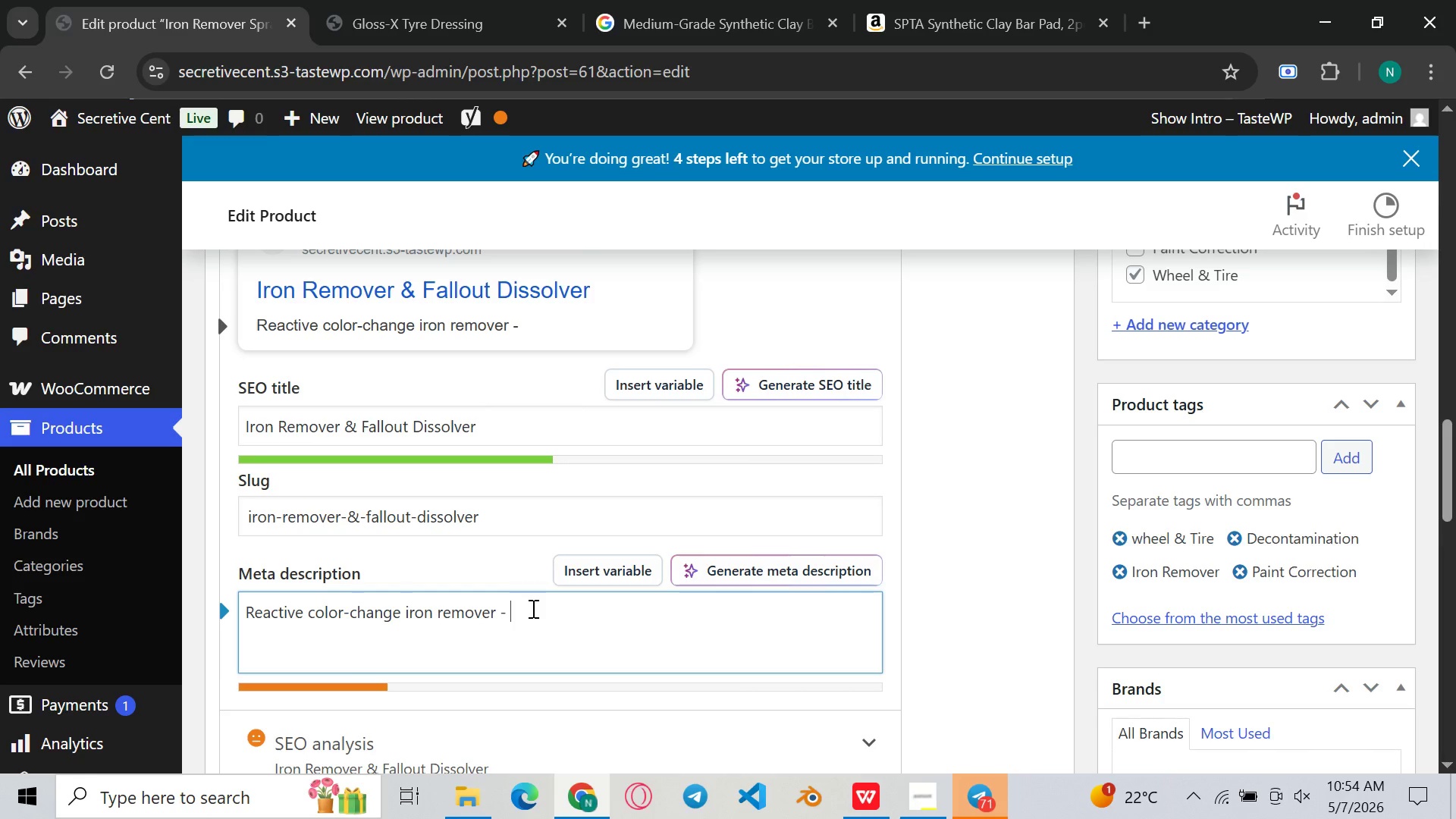 
wait(5.86)
 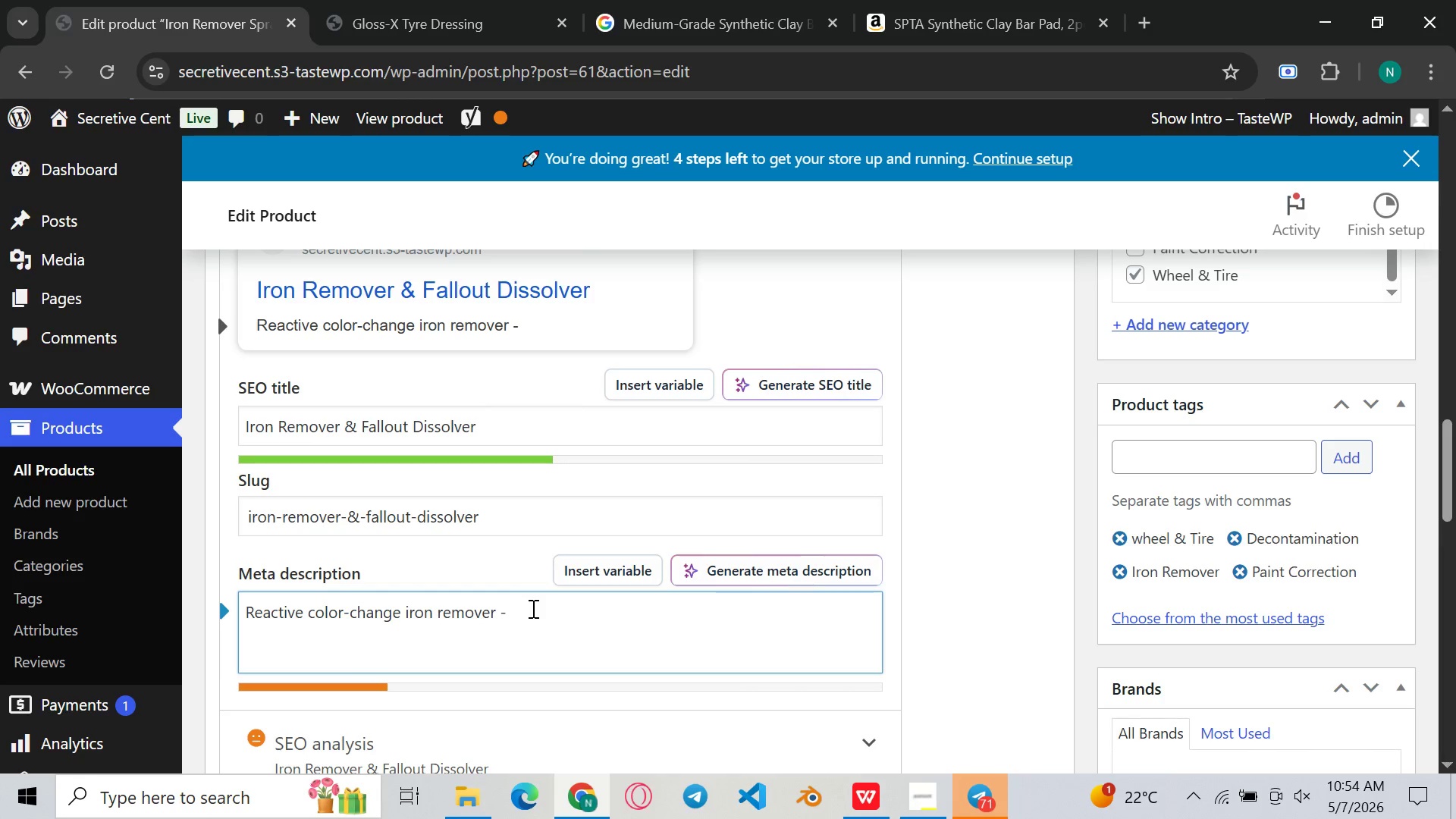 
type(dissolves )
 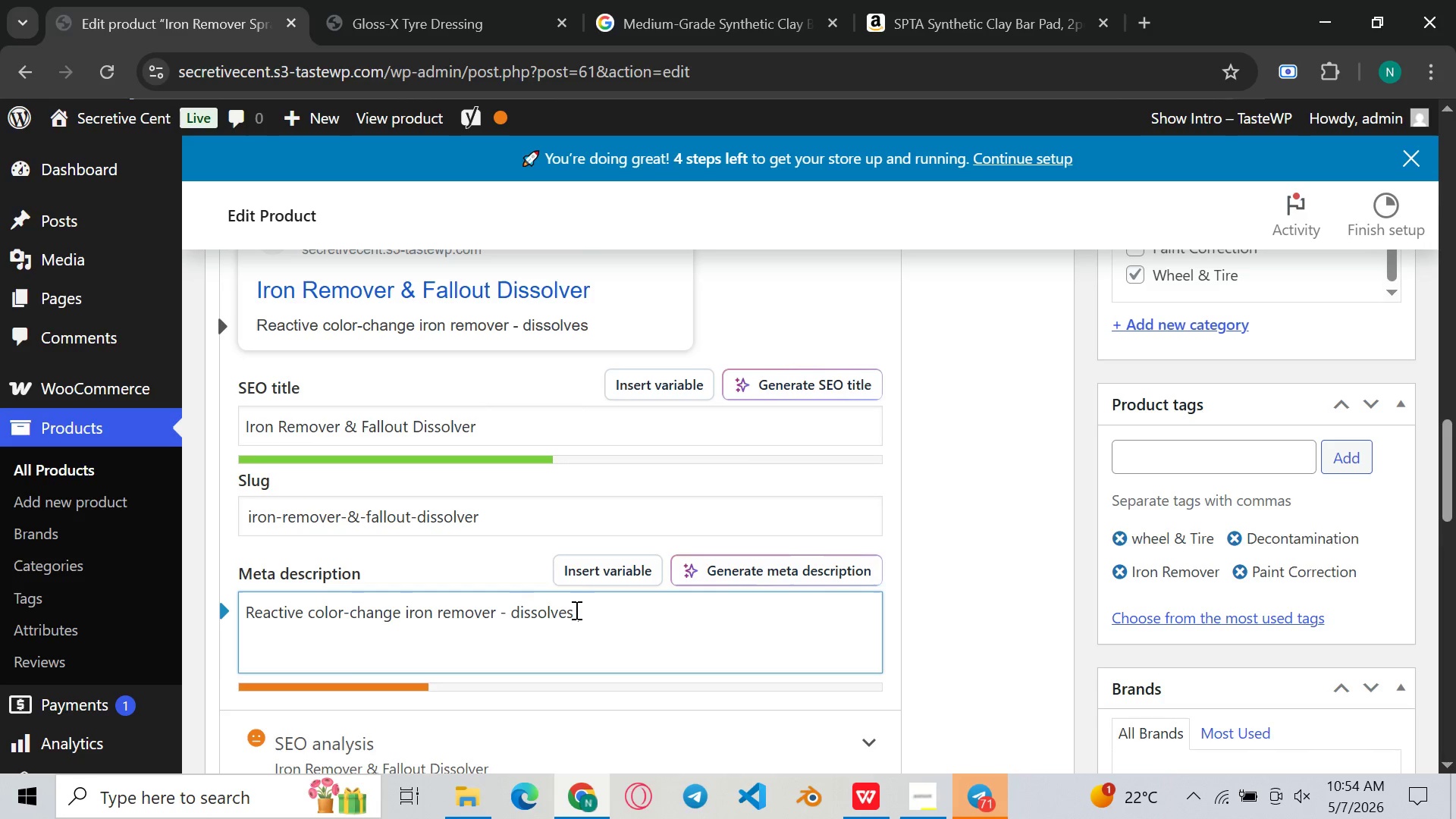 
type(brake )
 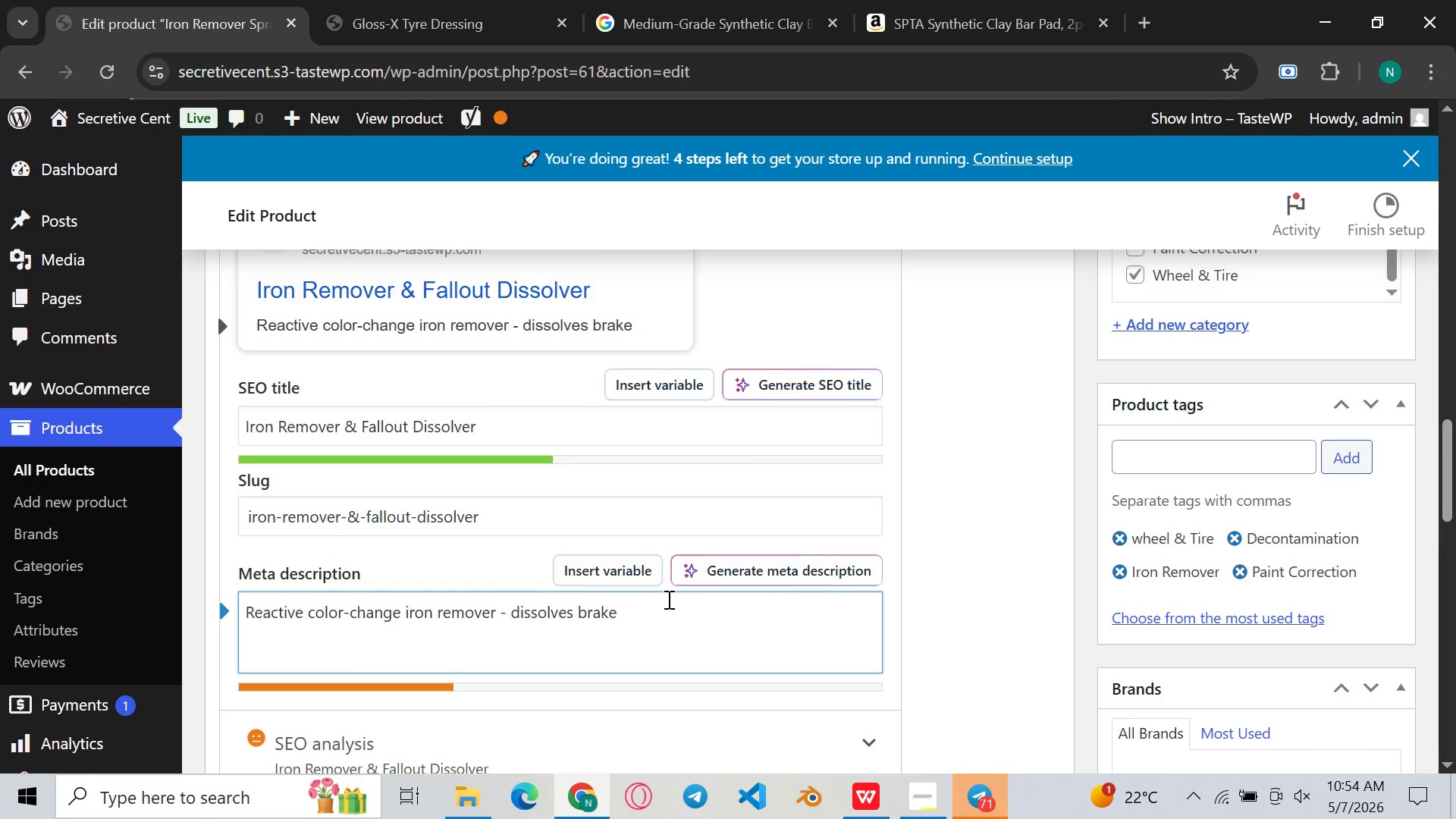 
type(dust & ferrous fallout on wheel )
key(Backspace)
type(s)
 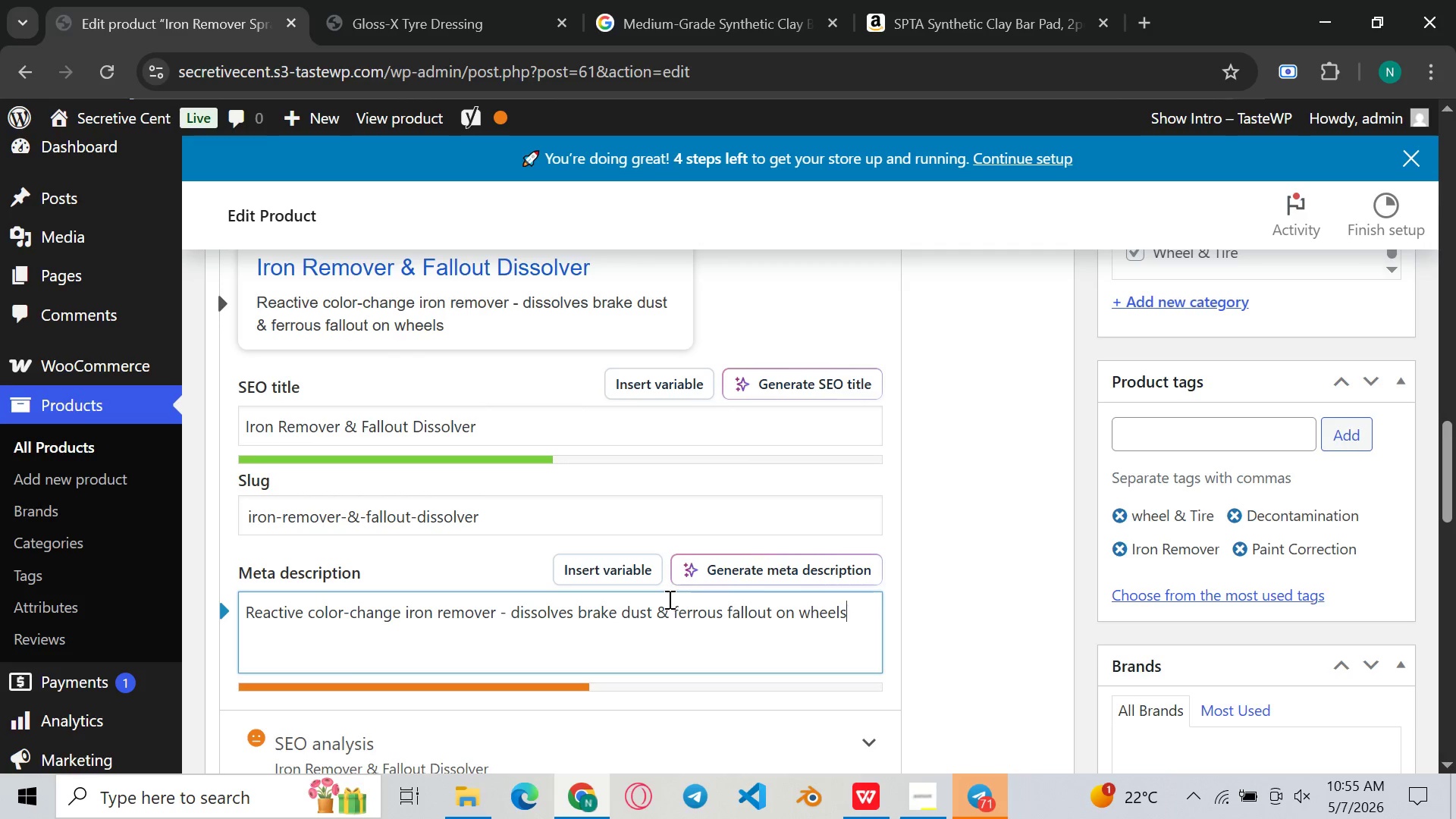 
type( & paint, )
key(Backspace)
type(. )
key(Backspace)
key(Backspace)
key(Backspace)
type(. ammonium thiogly)
 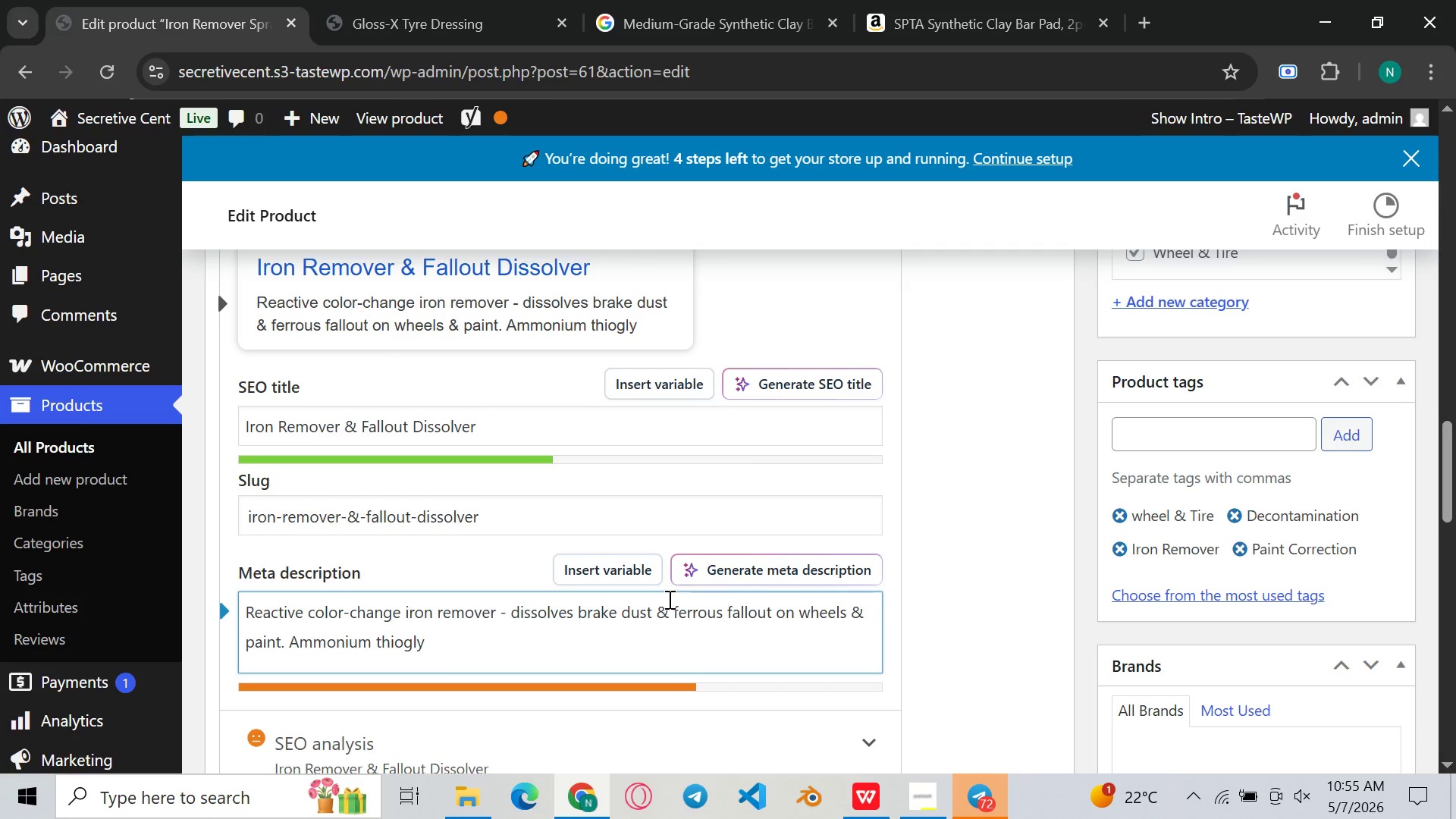 
type(colate formula )
key(Backspace)
type(. $ 28.50.)
 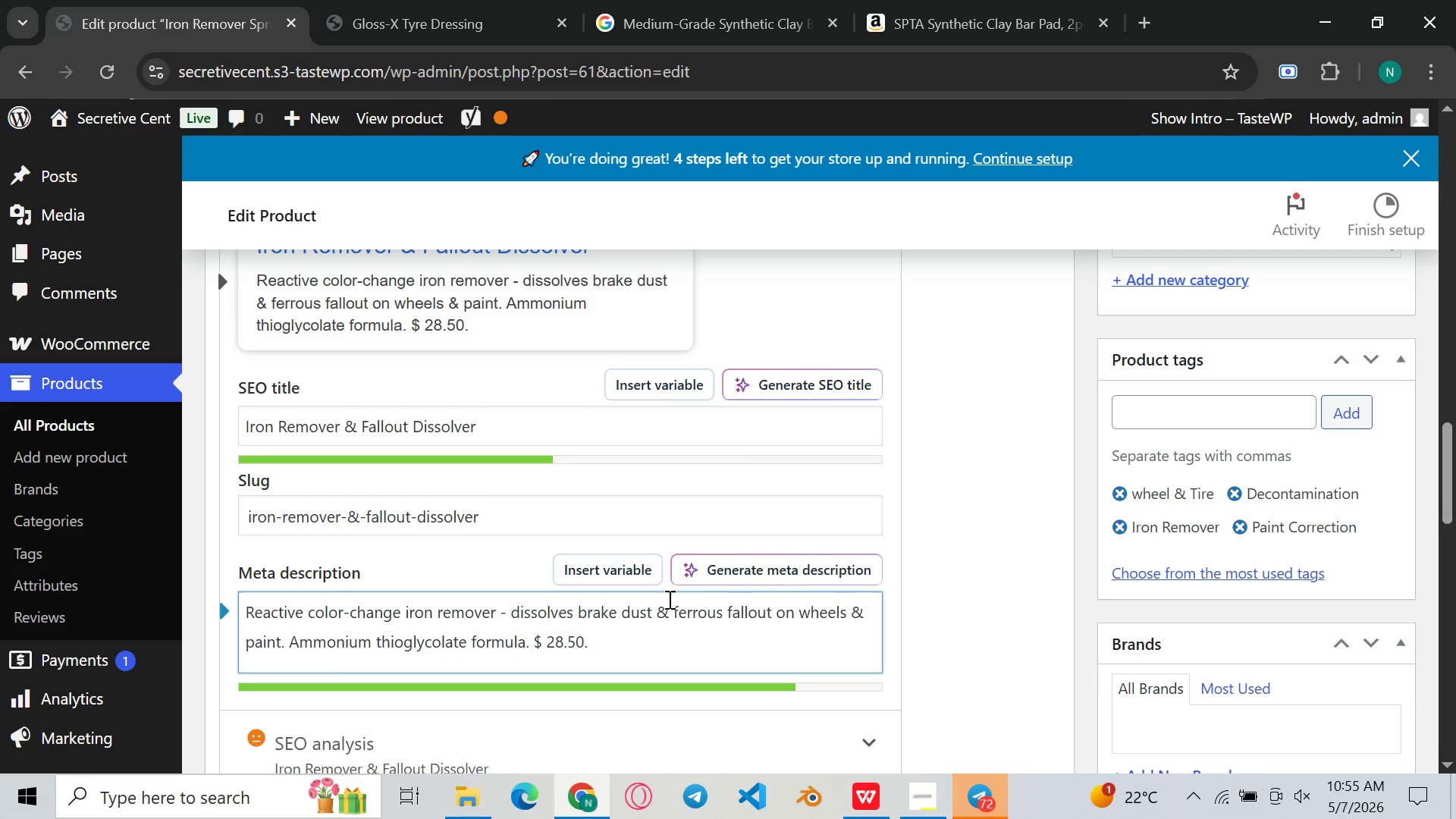 
wait(15.36)
 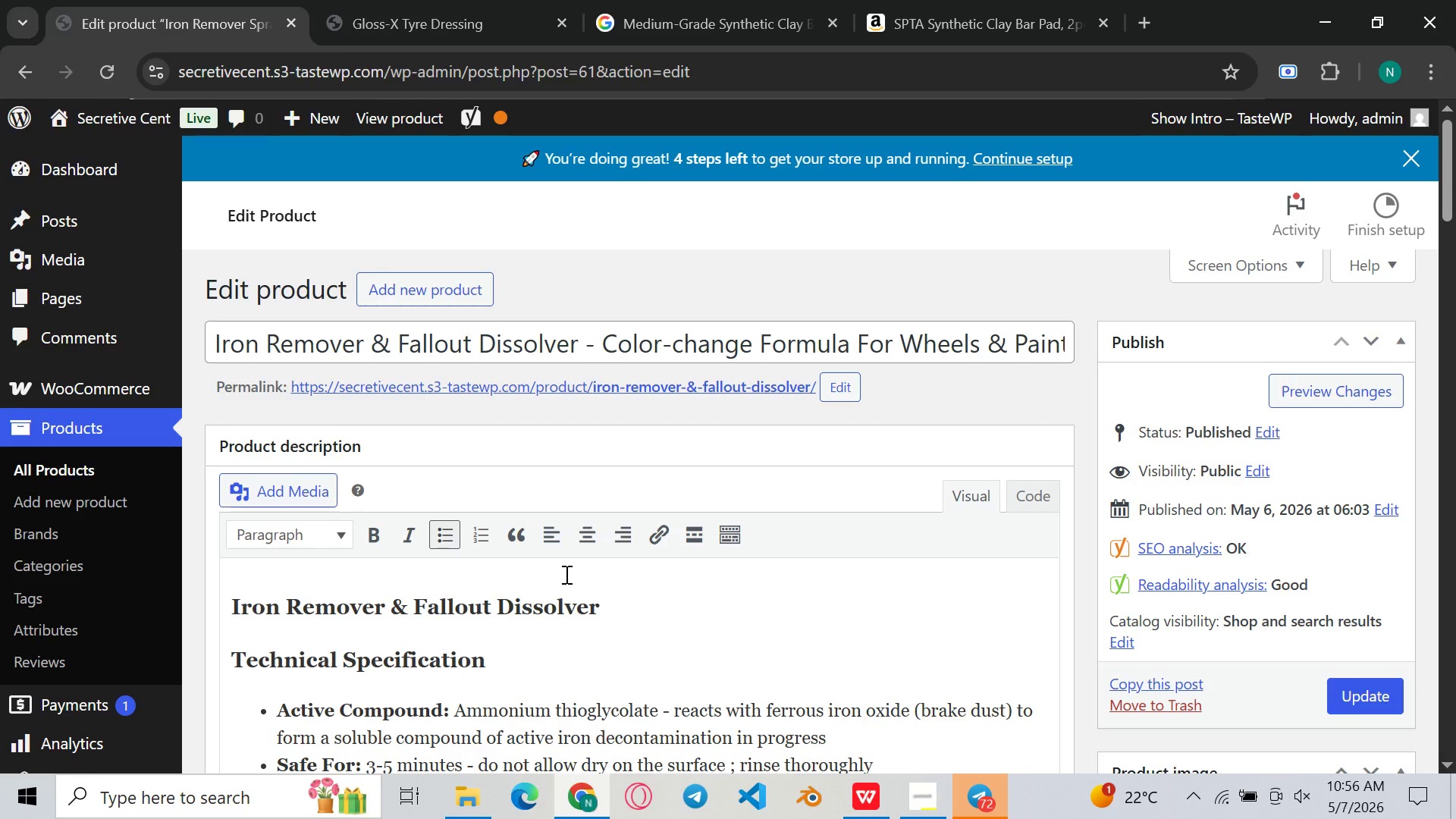 
left_click_drag(start_coordinate=[623, 356], to_coordinate=[181, 361])
 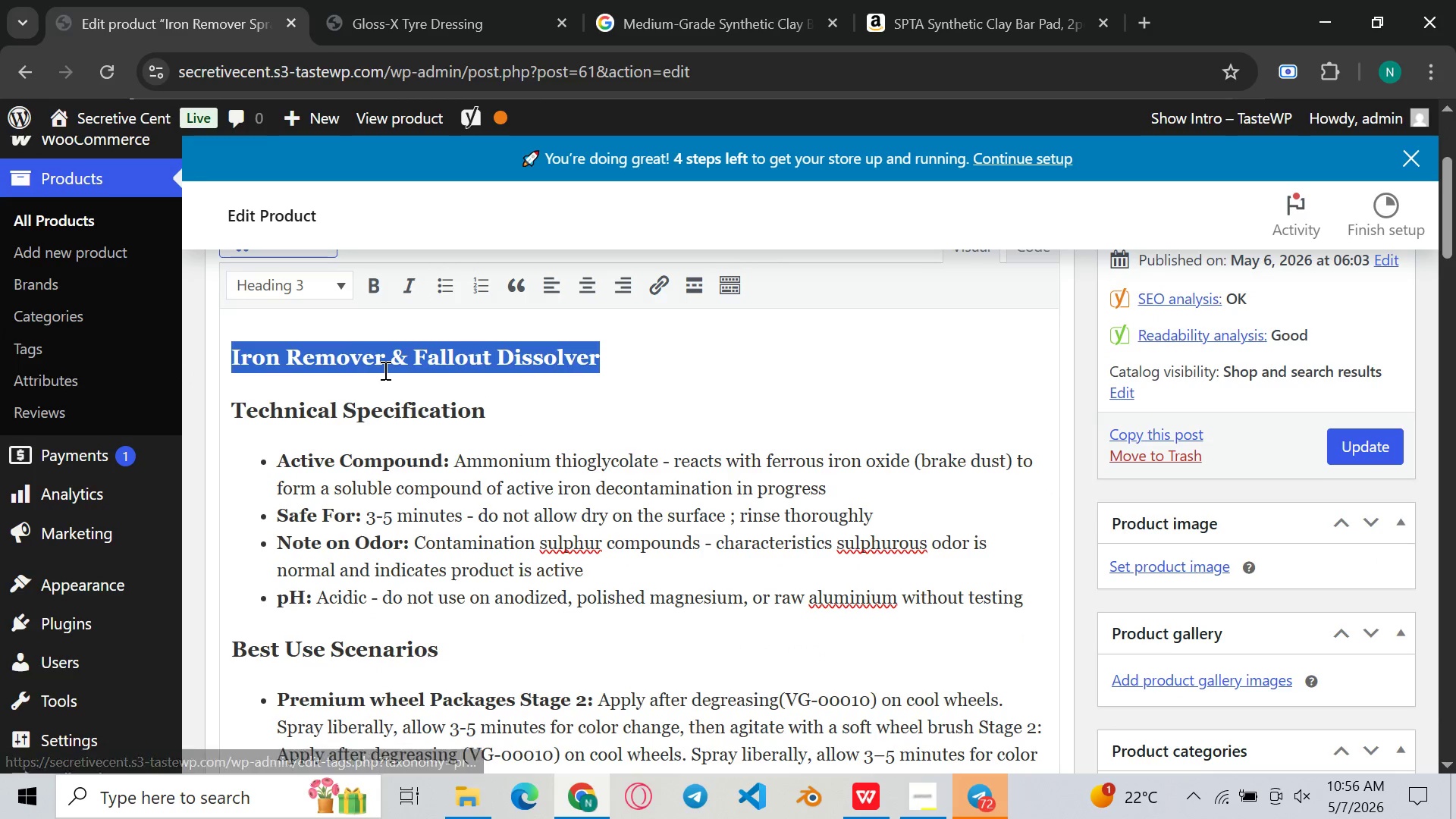 
key(Control+C)
 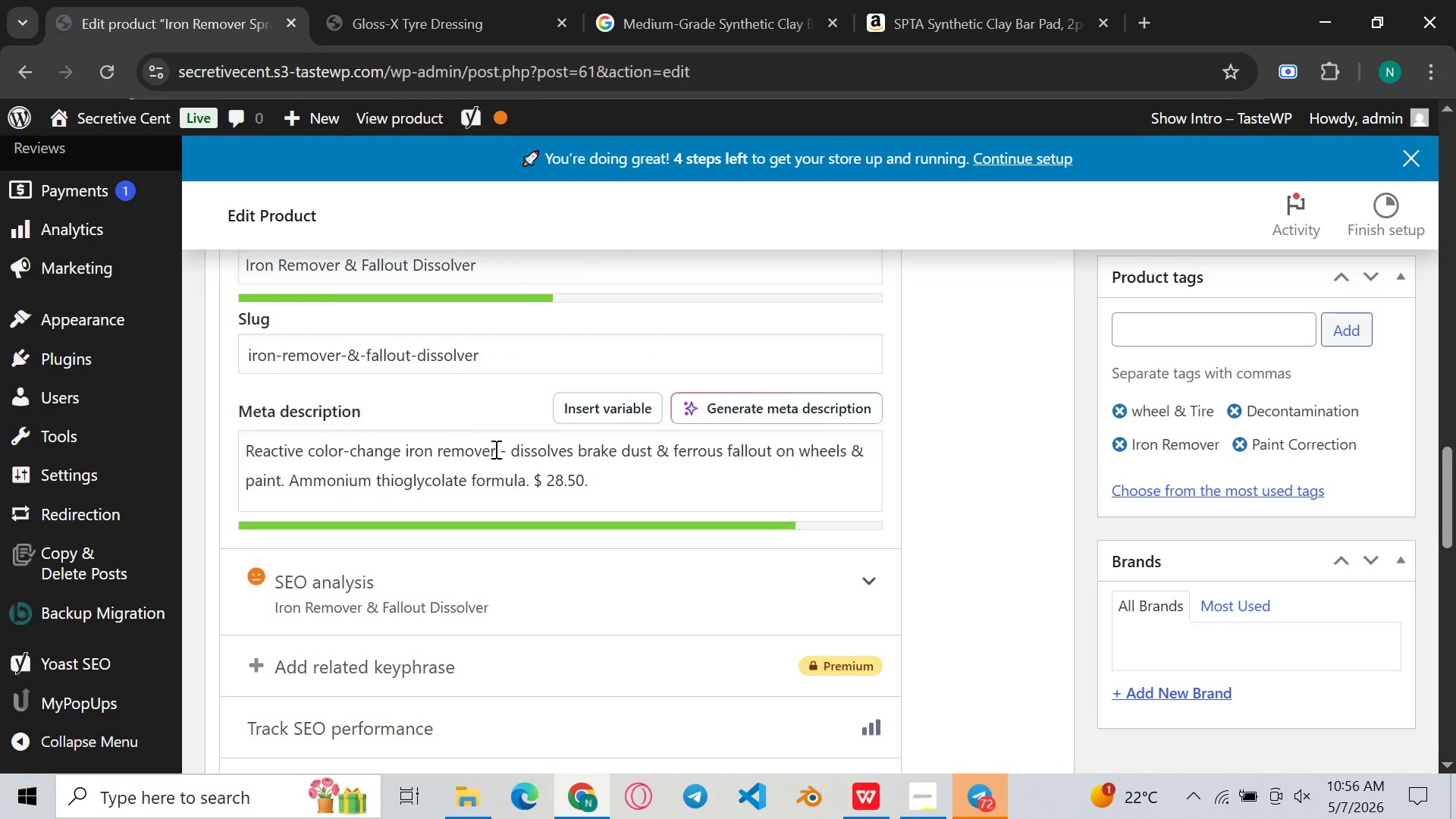 
left_click_drag(start_coordinate=[494, 449], to_coordinate=[253, 467])
 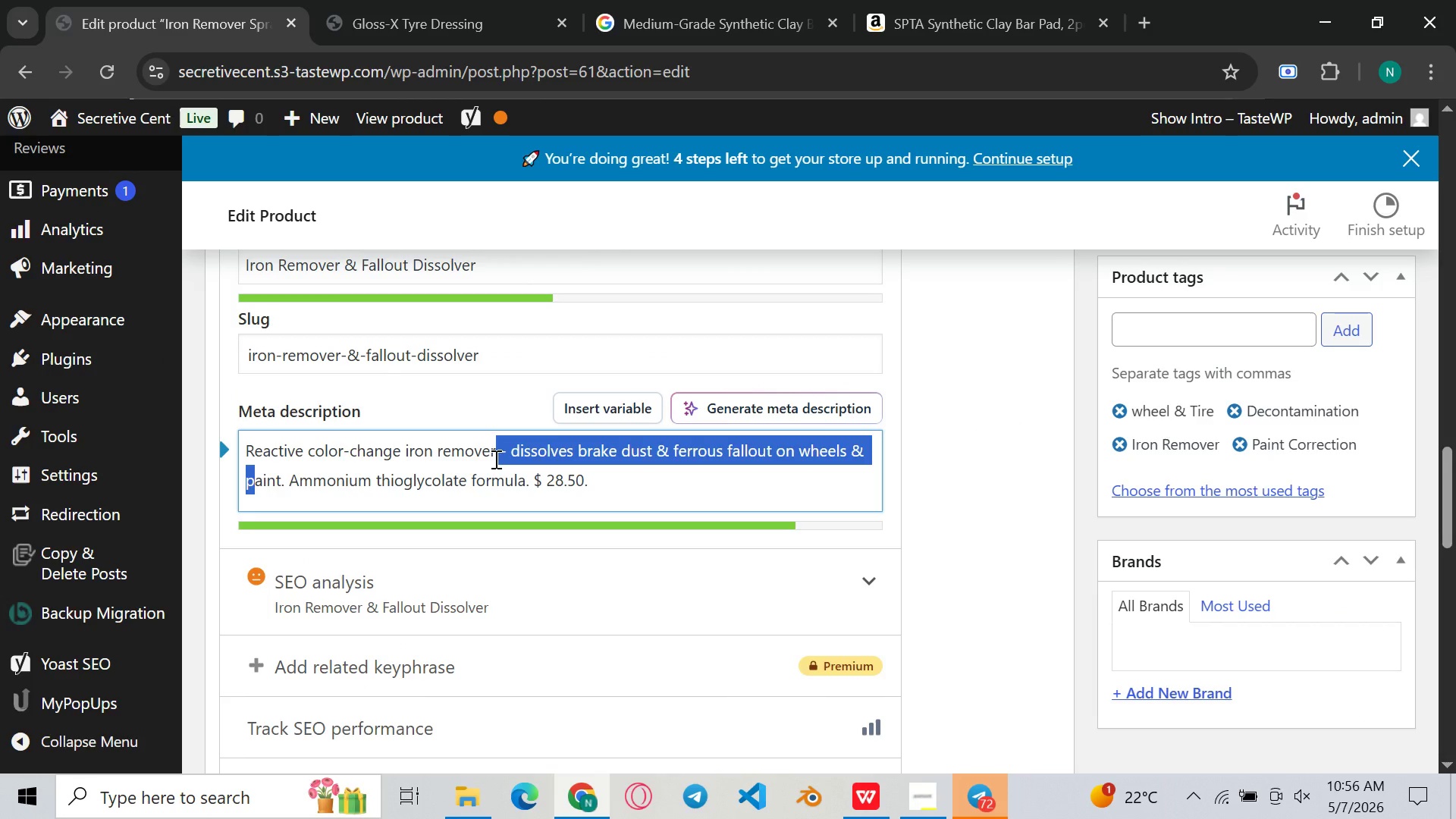 
left_click([494, 459])
 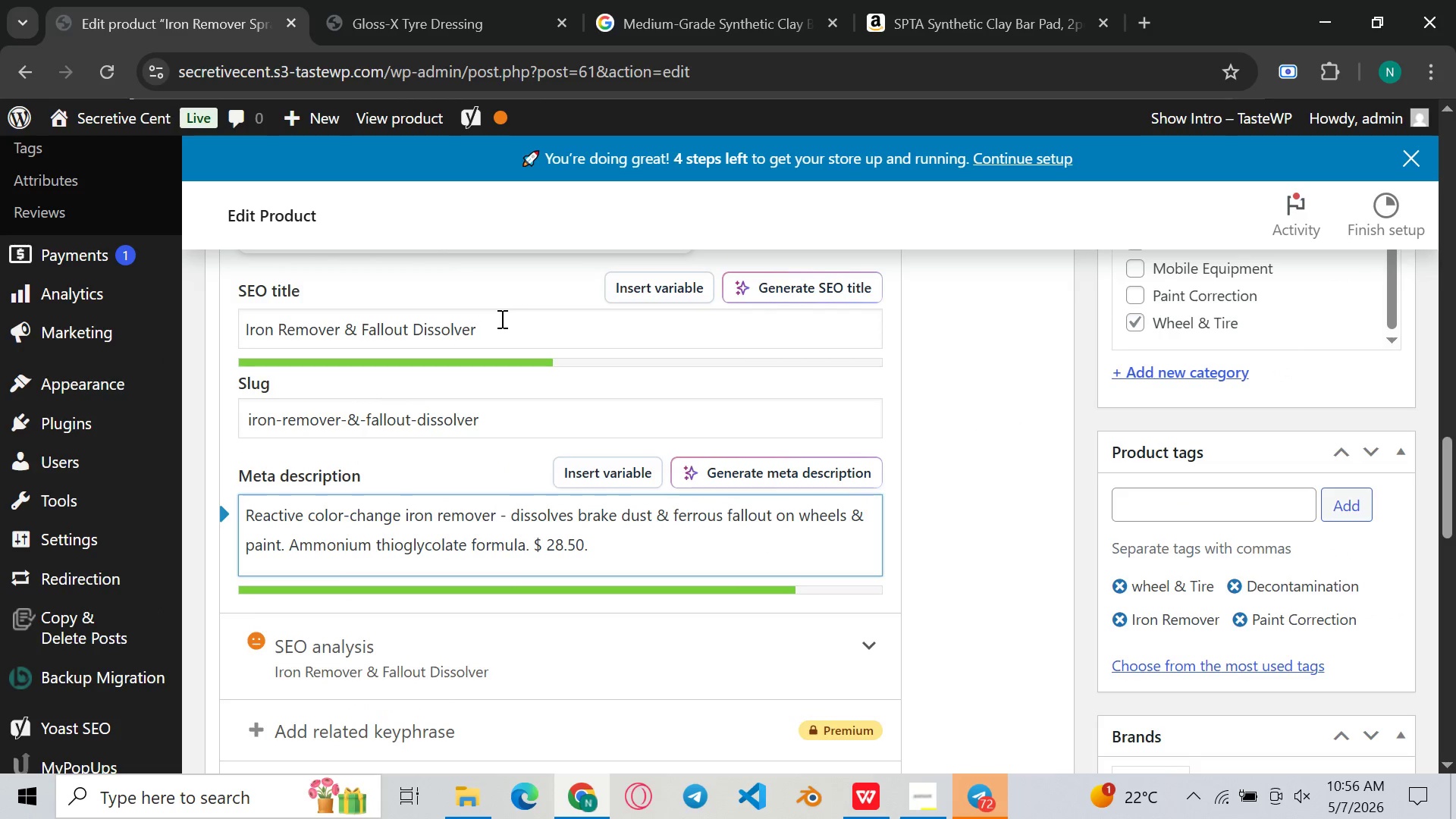 
left_click([498, 321])
 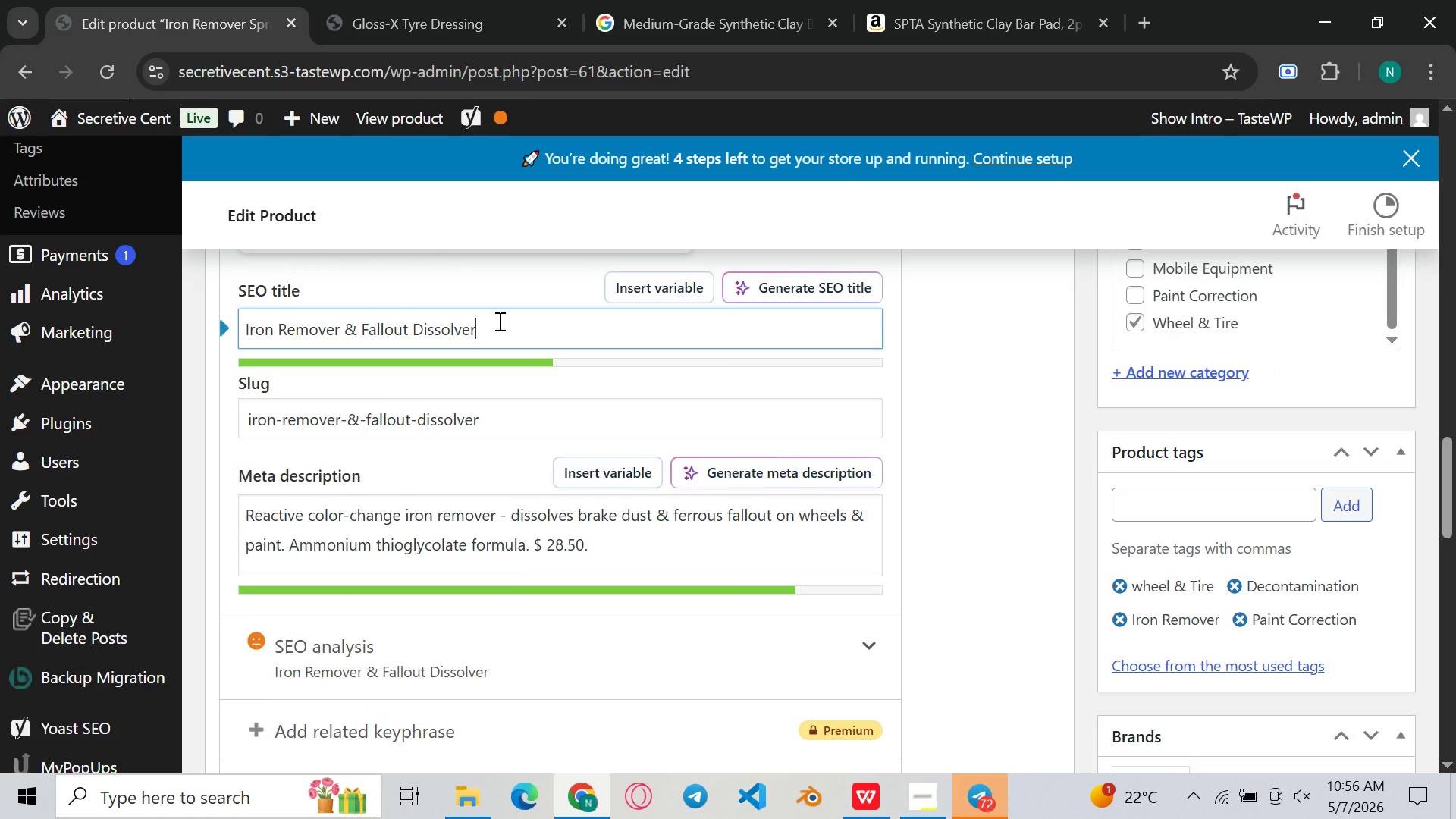 
key(Control+A)
 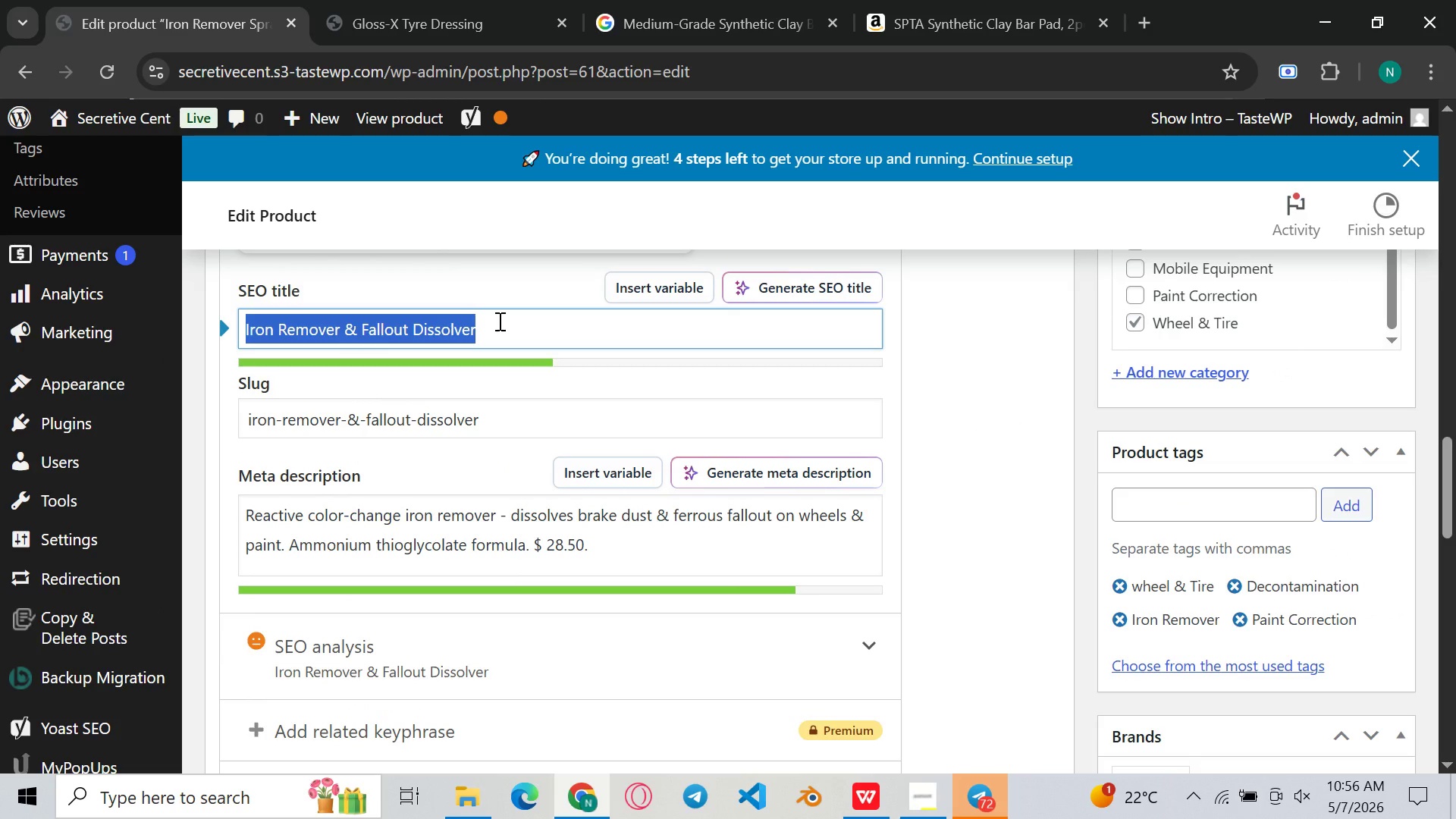 
key(Control+C)
 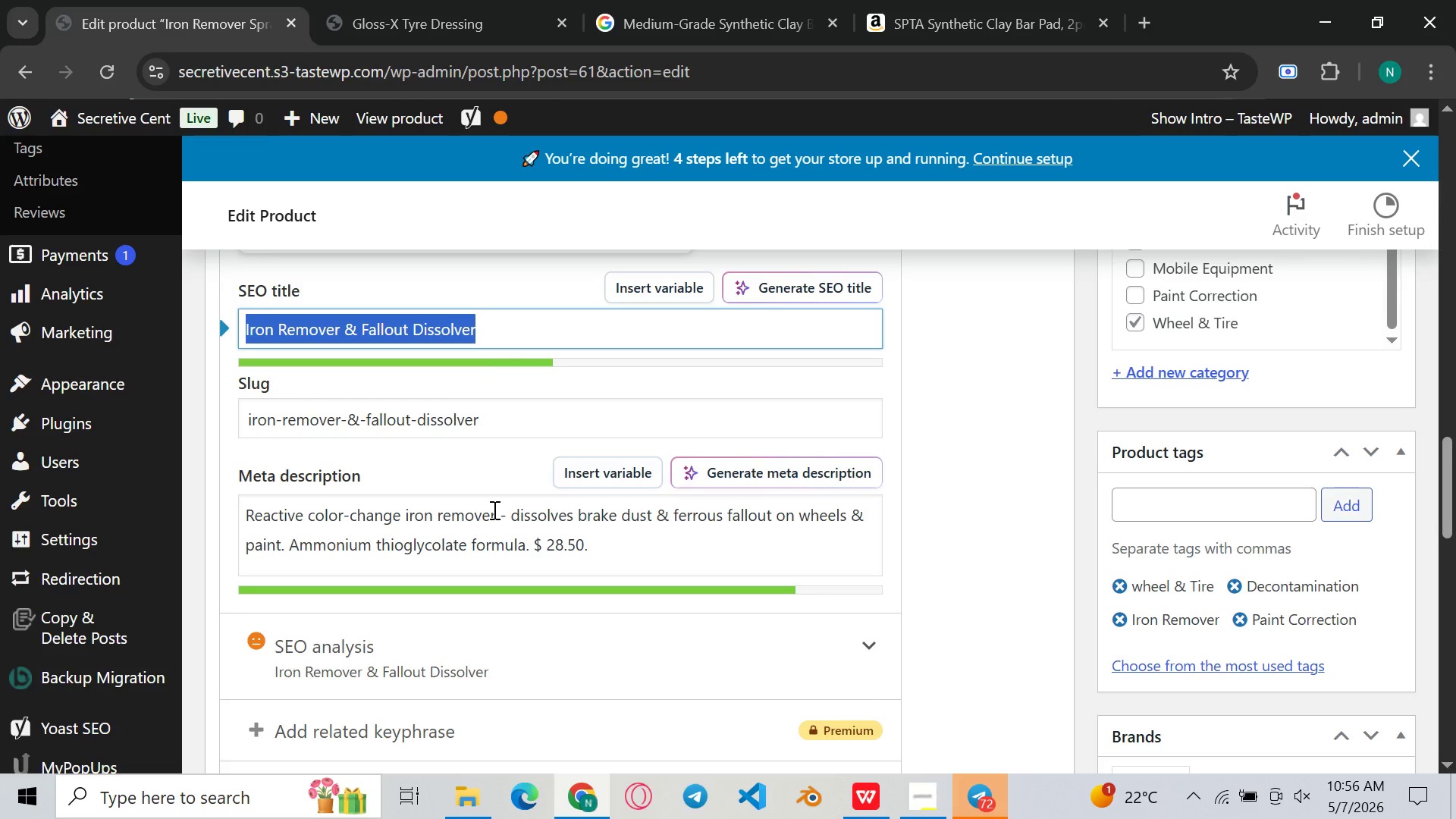 
left_click_drag(start_coordinate=[493, 510], to_coordinate=[253, 515])
 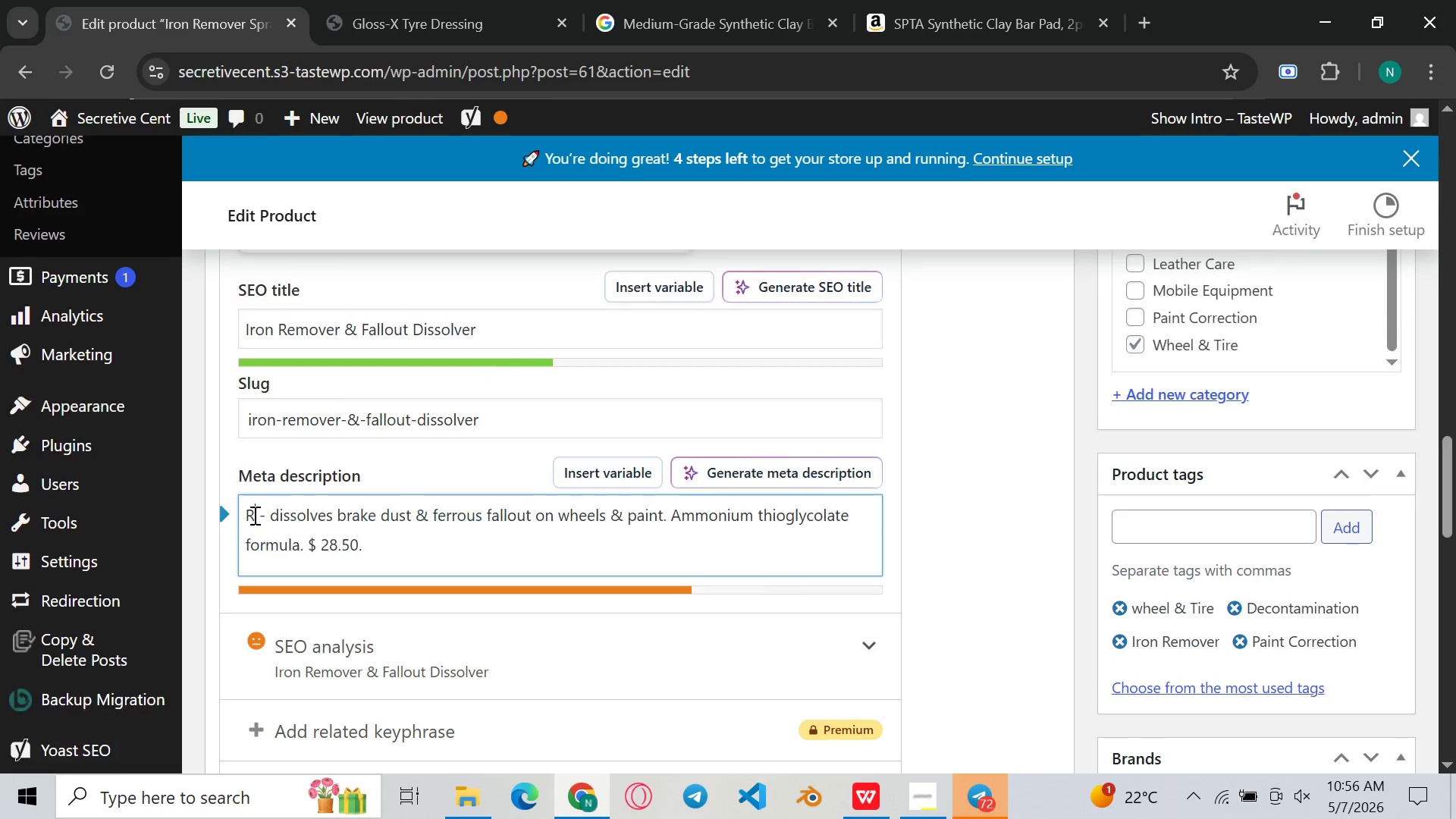 
key(Backspace)
 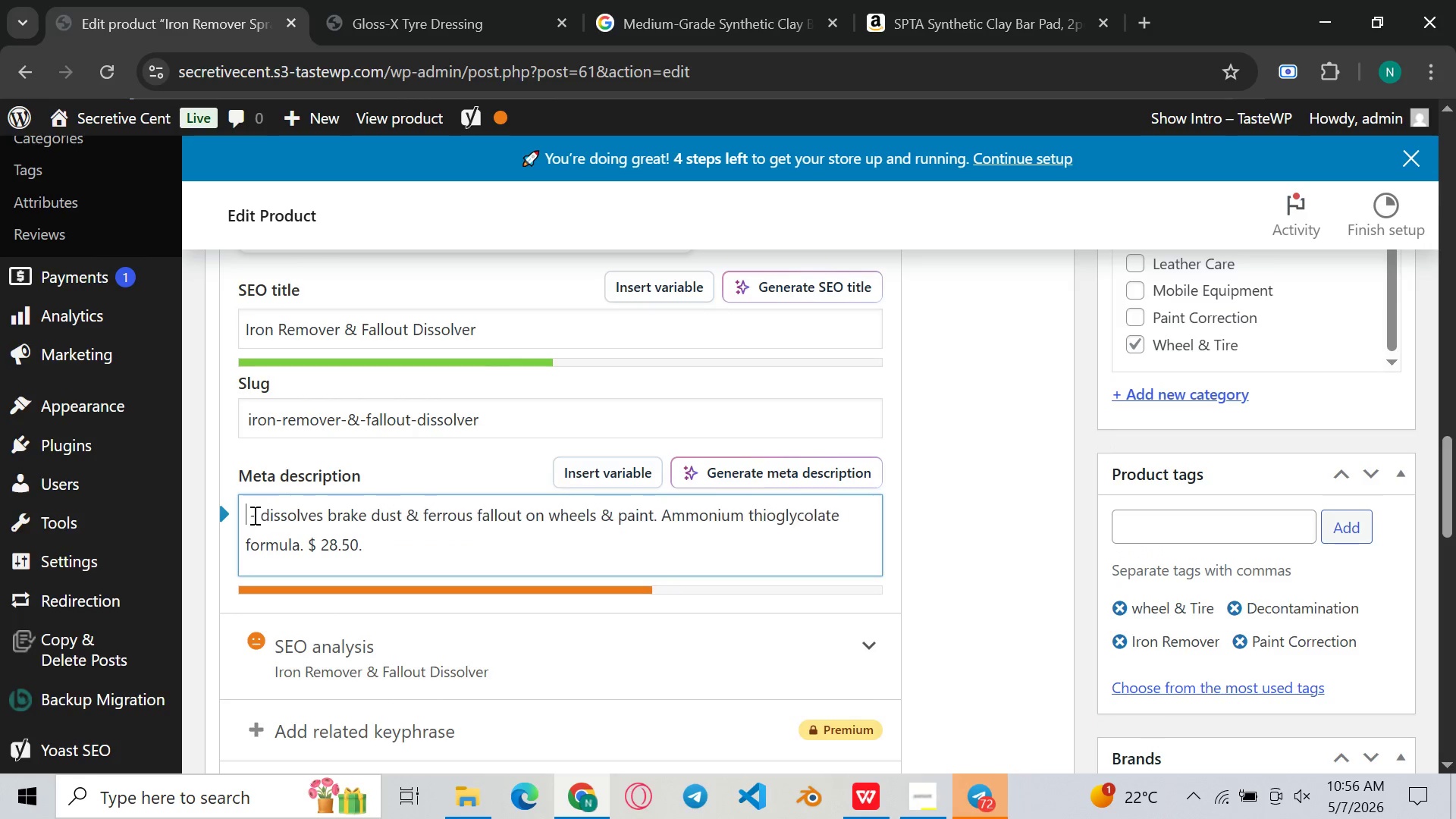 
key(Backspace)
 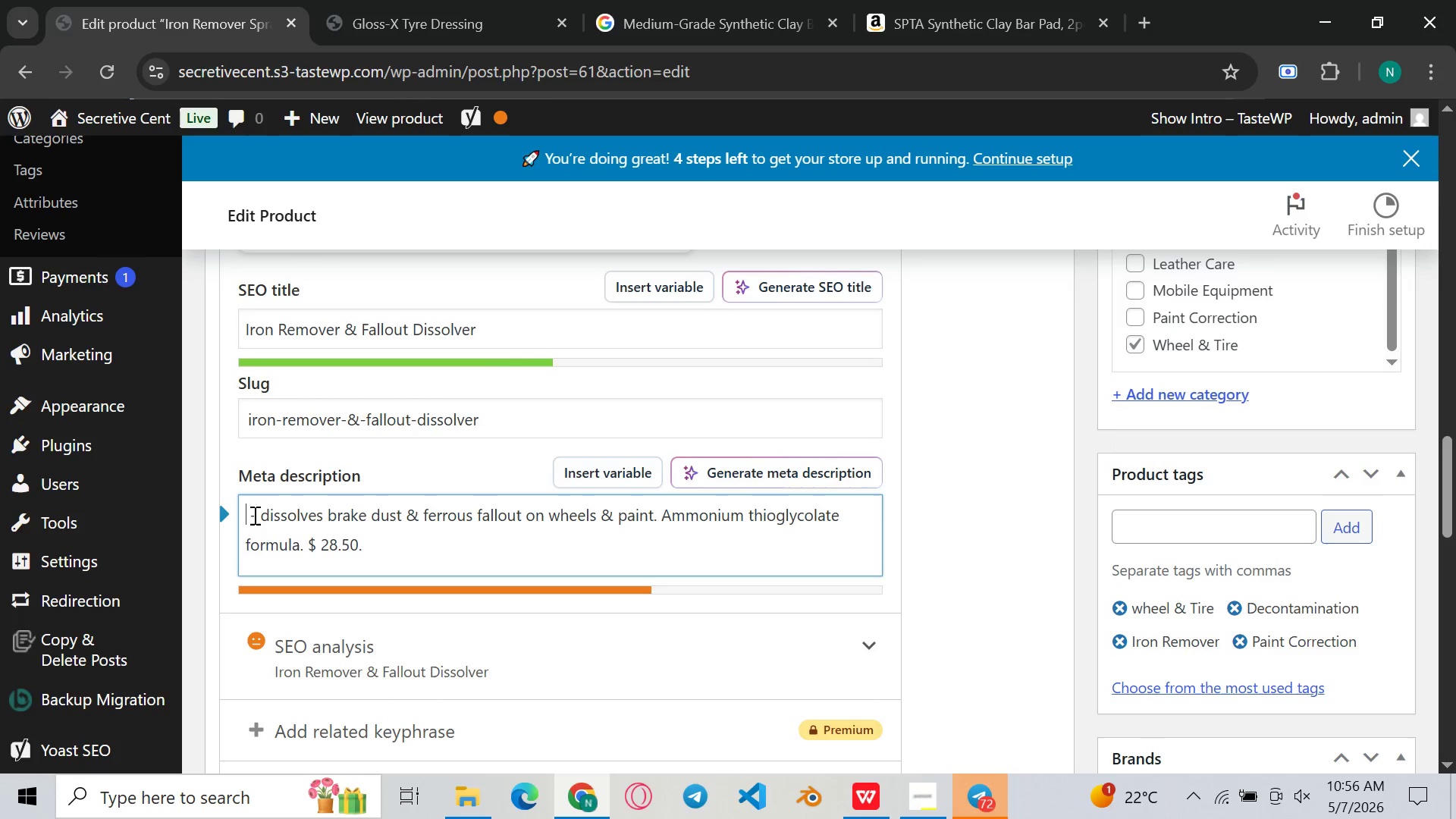 
key(Backspace)
 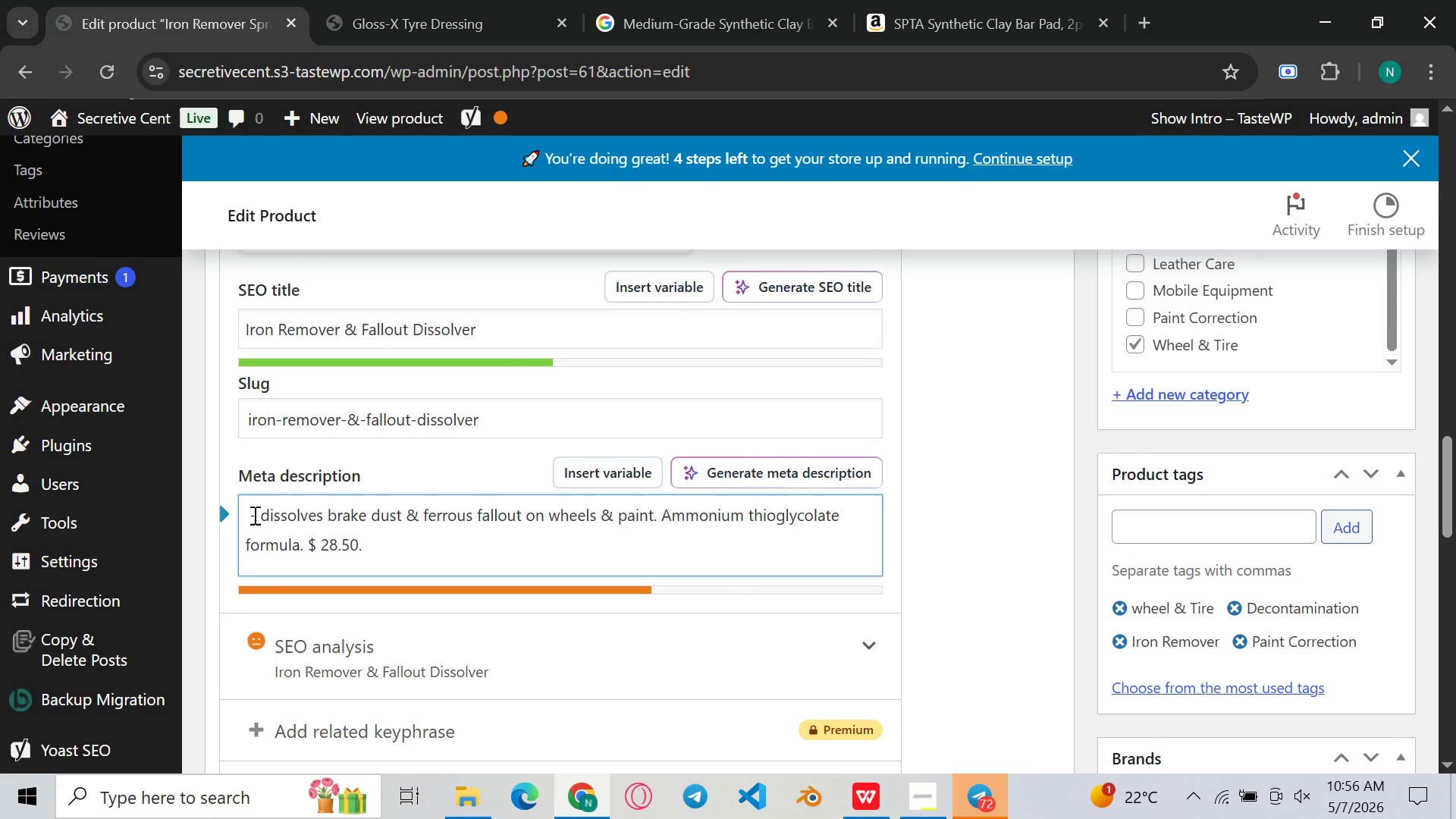 
key(Control+ControlLeft)
 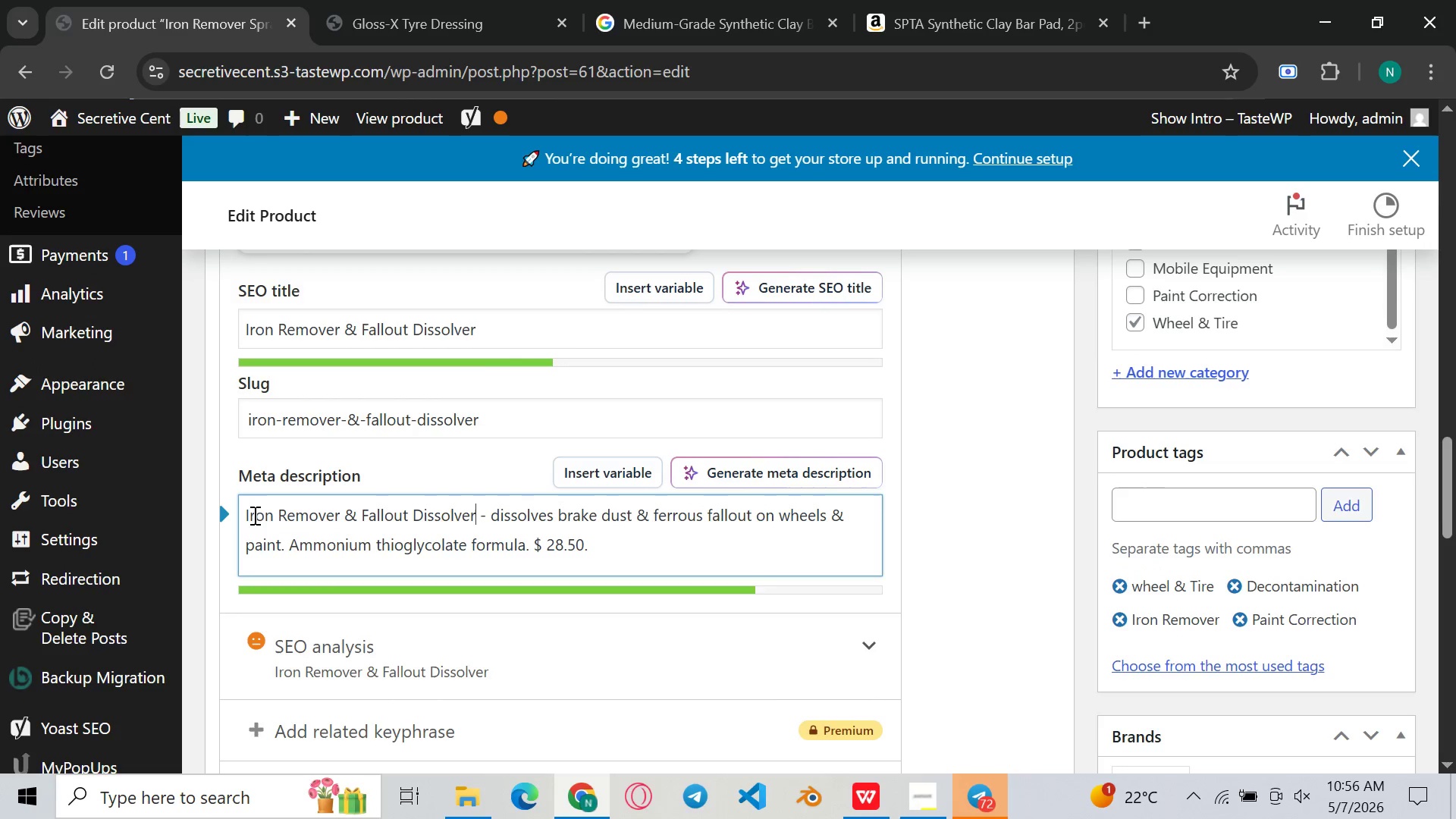 
key(Control+V)
 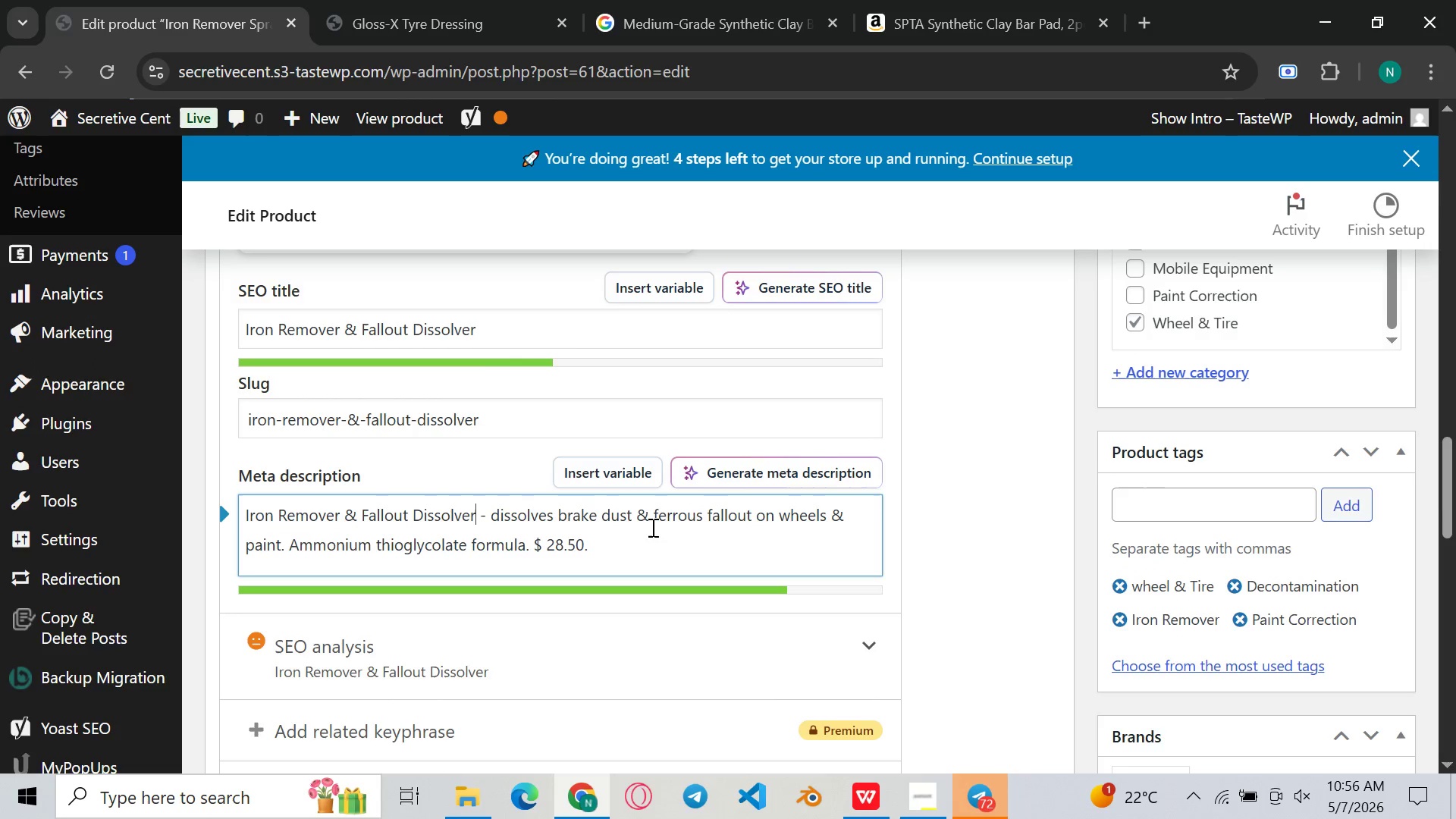 
left_click([651, 527])
 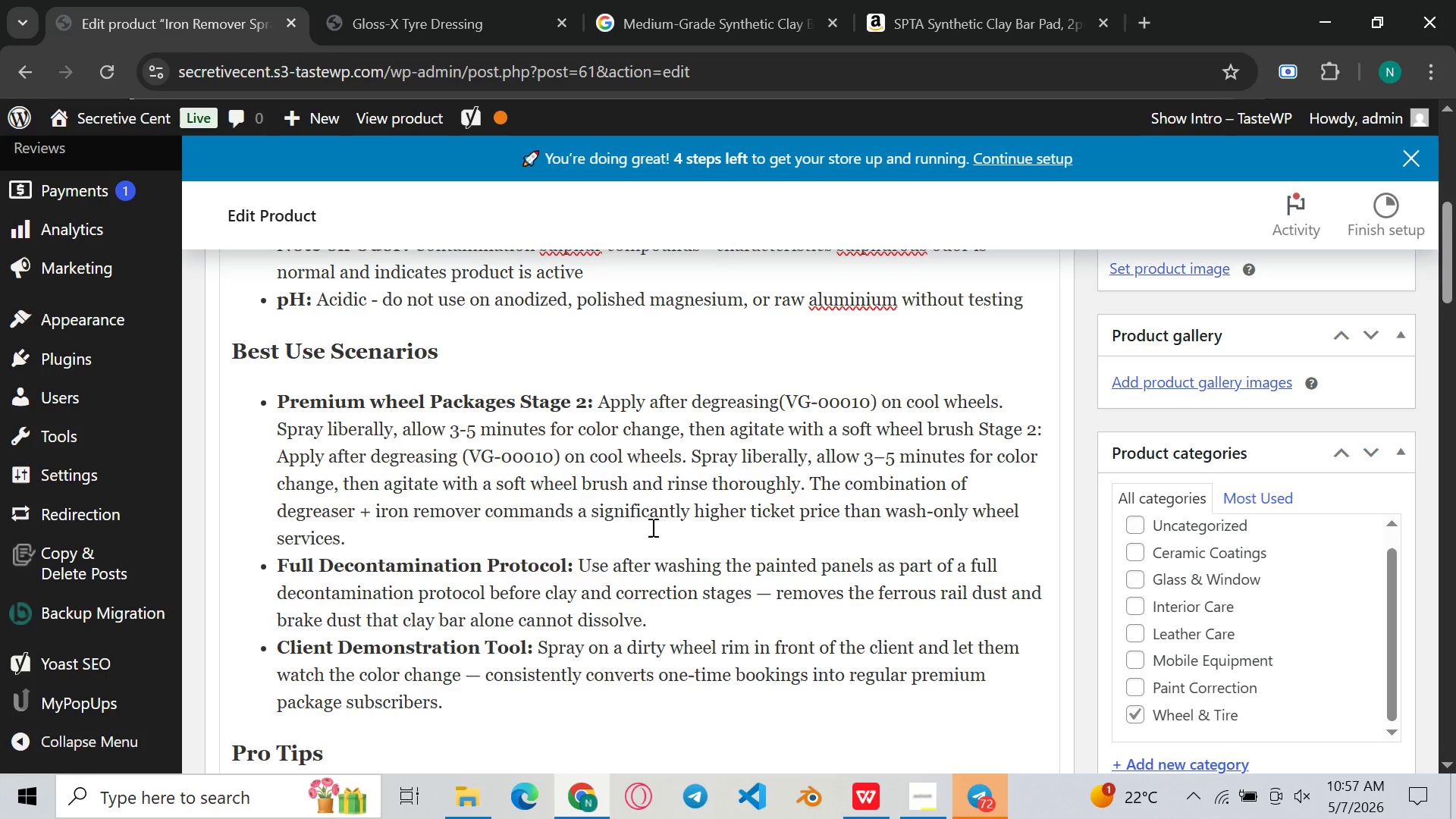 
wait(38.08)
 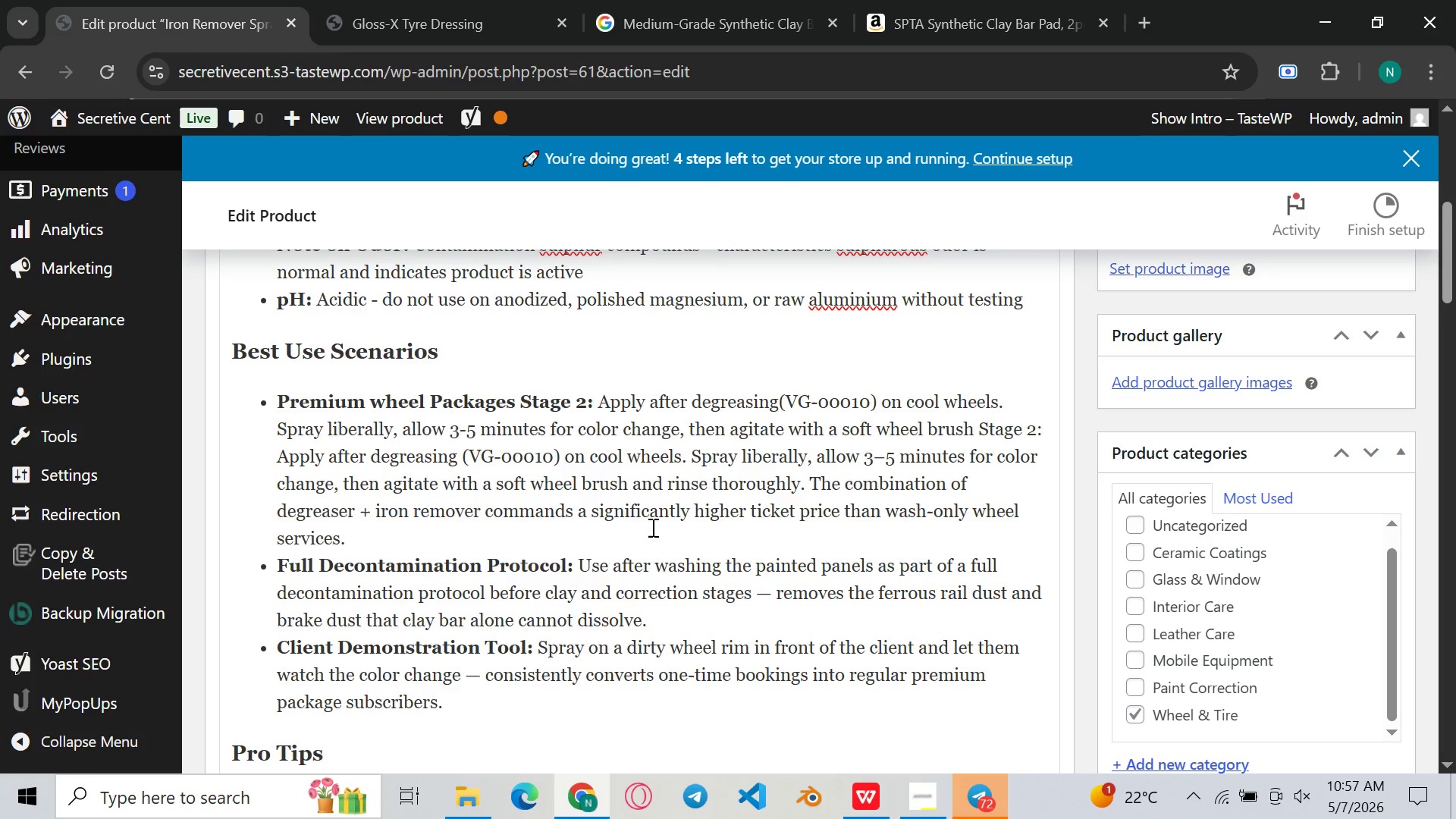 
left_click([781, 579])
 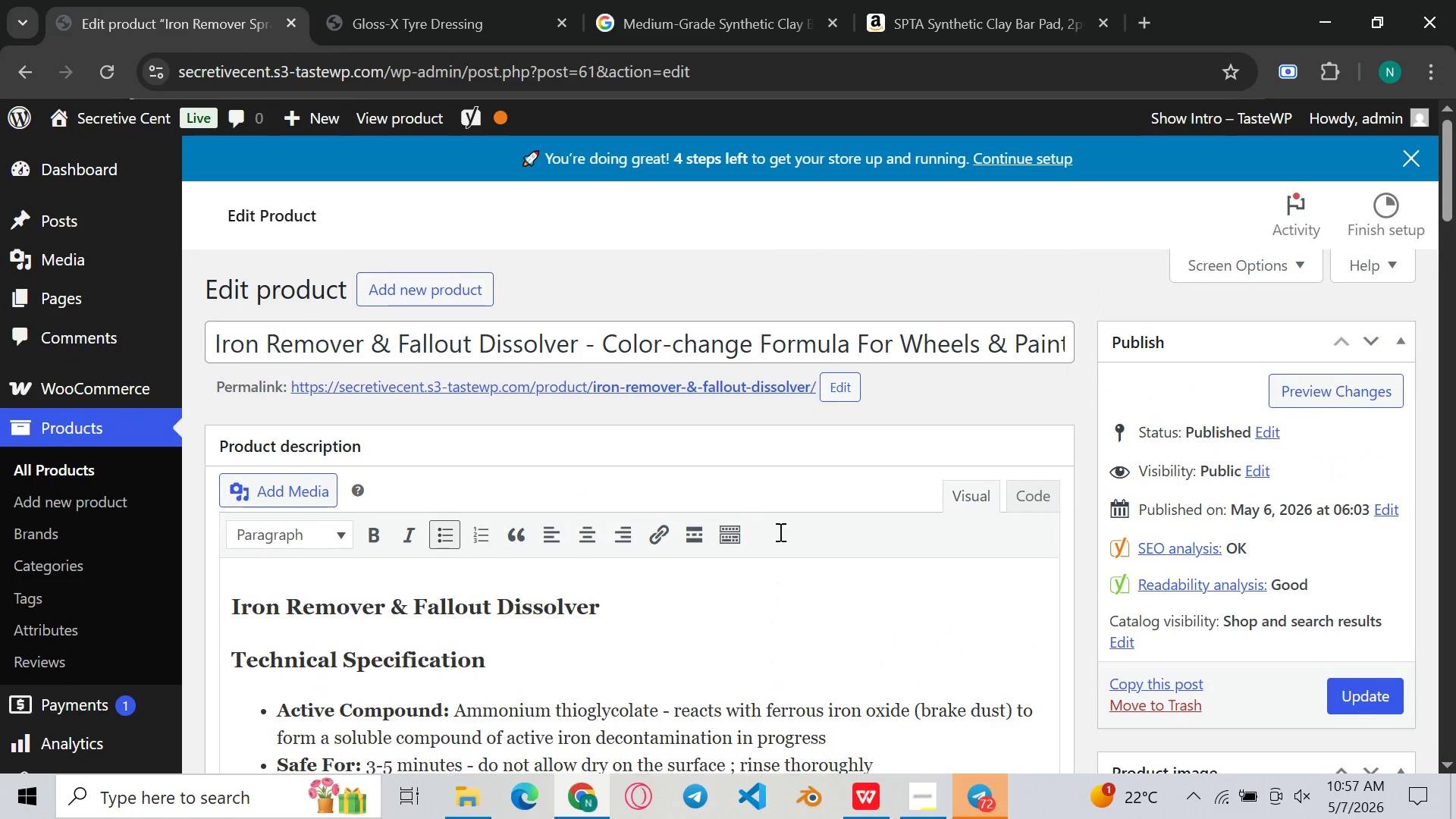 
left_click([814, 331])
 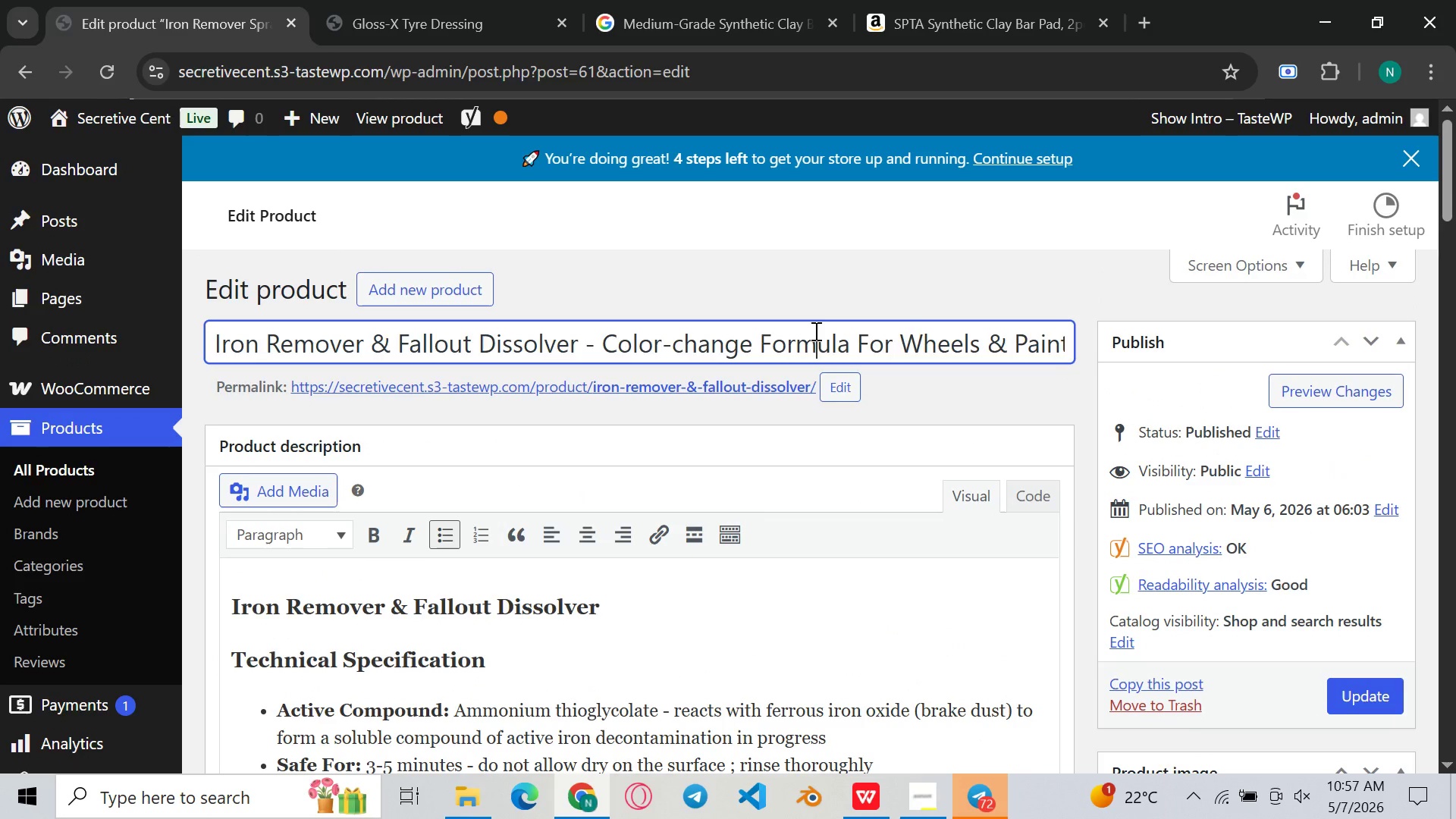 
key(Control+A)
 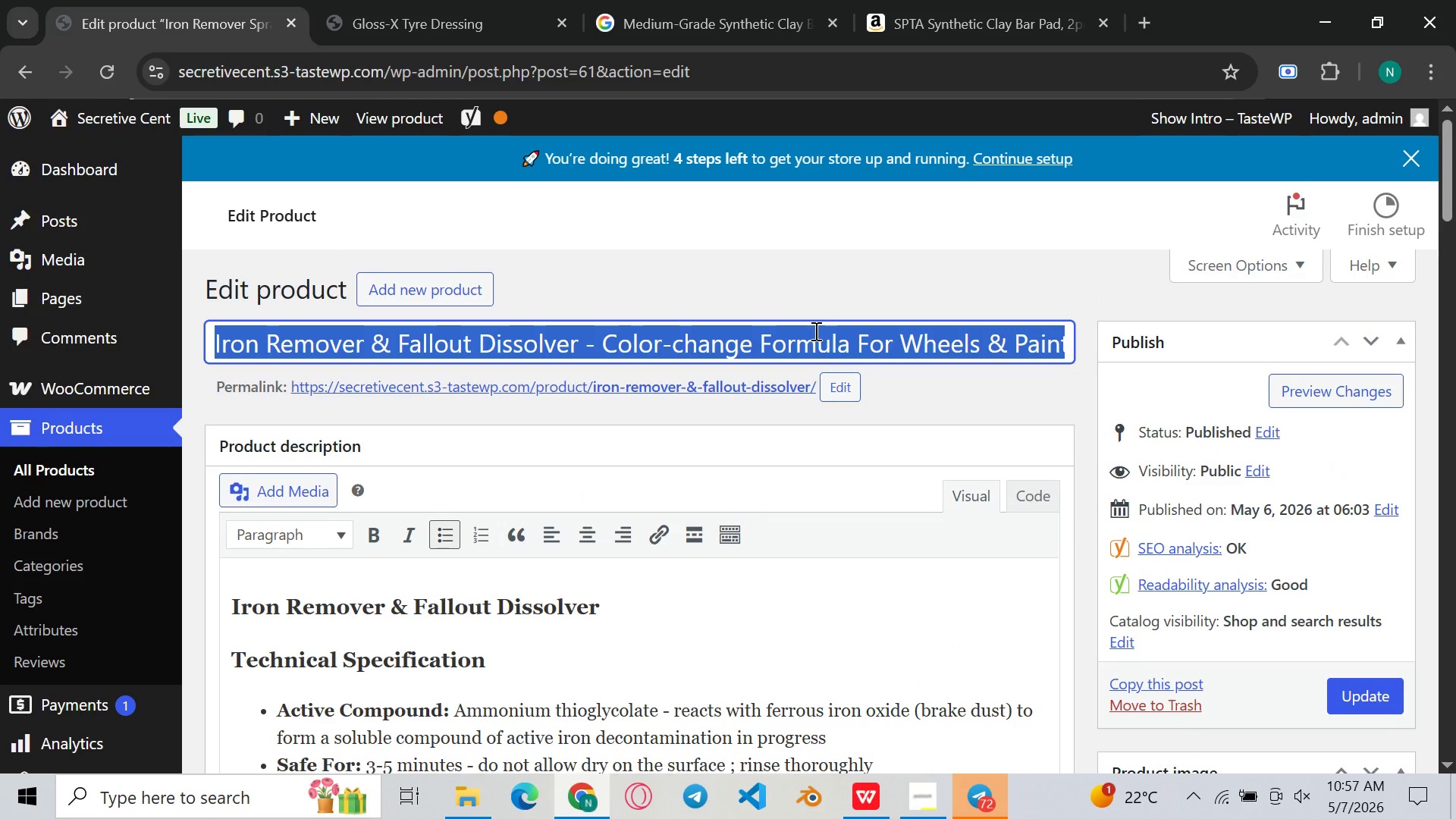 
key(Control+ControlLeft)
 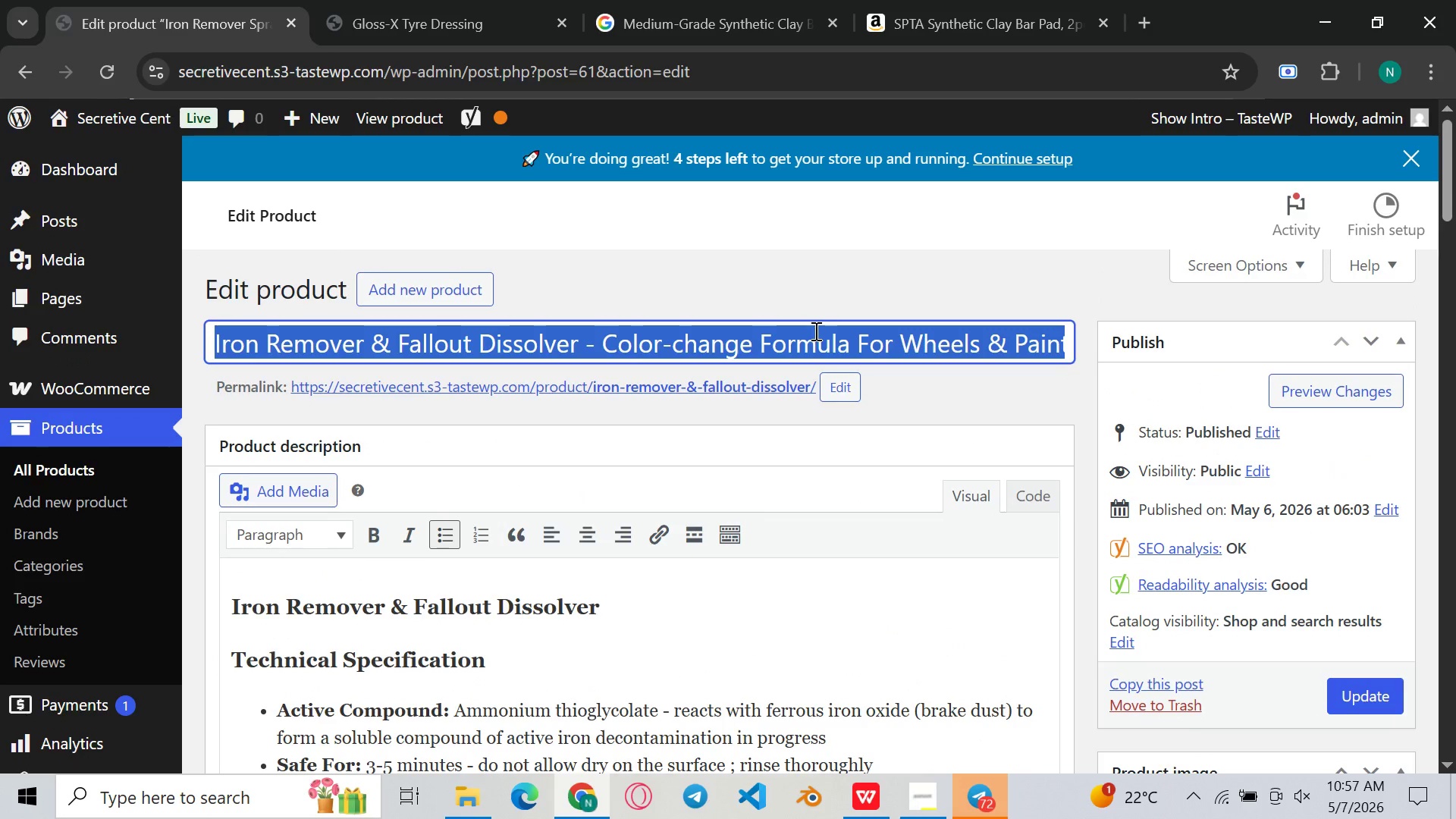 
key(Control+C)
 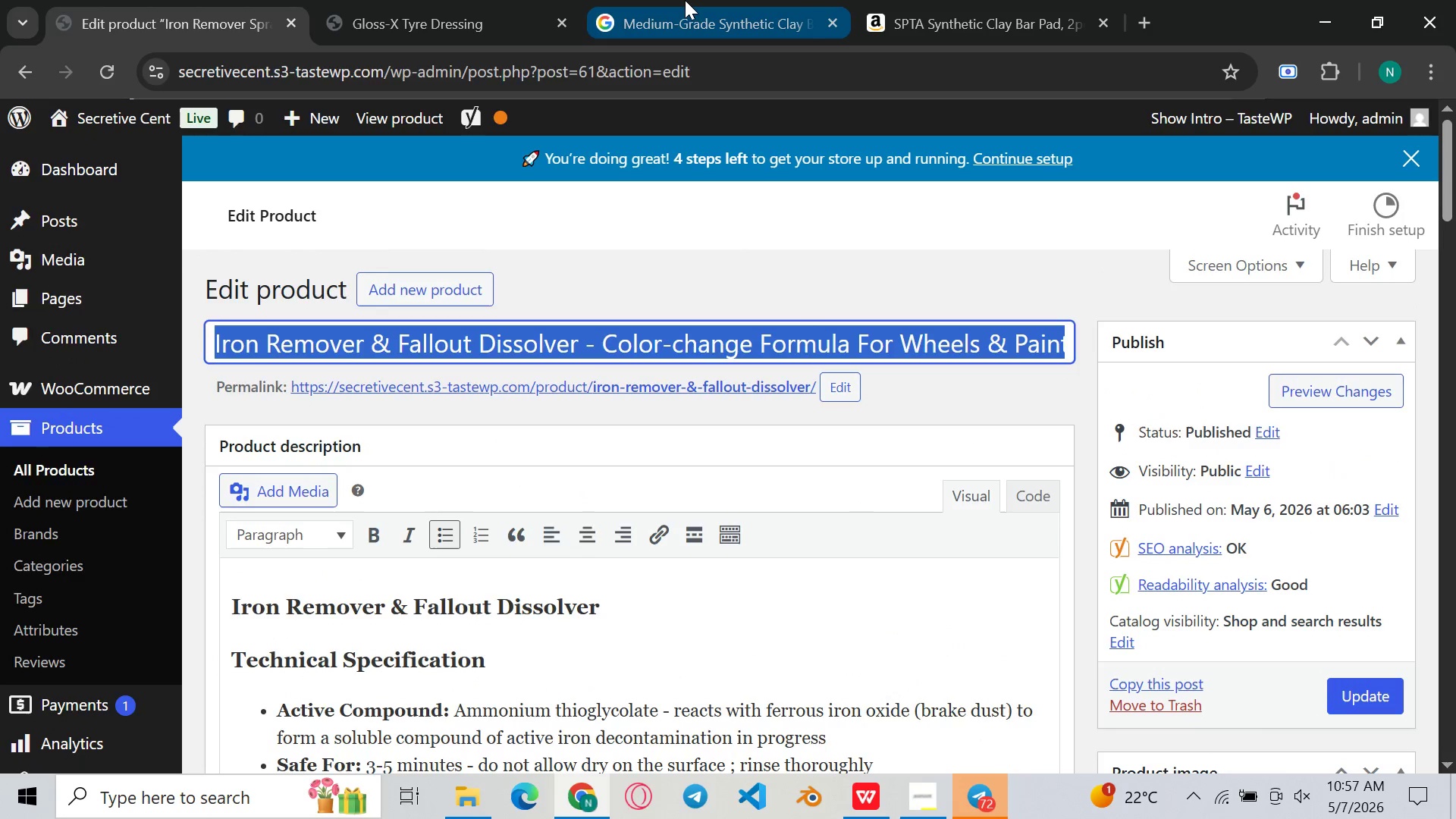 
left_click([685, 0])
 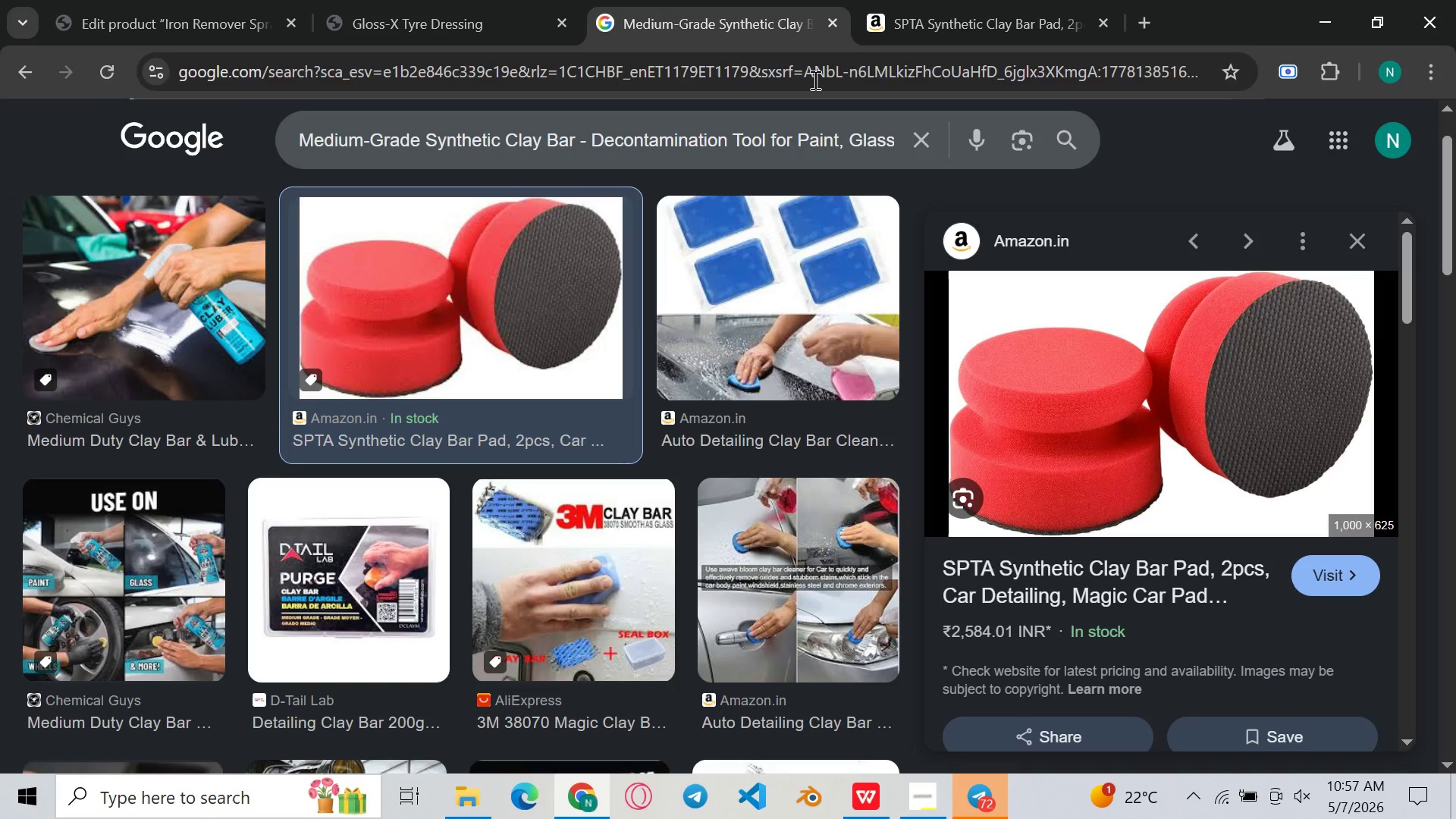 
left_click([814, 80])
 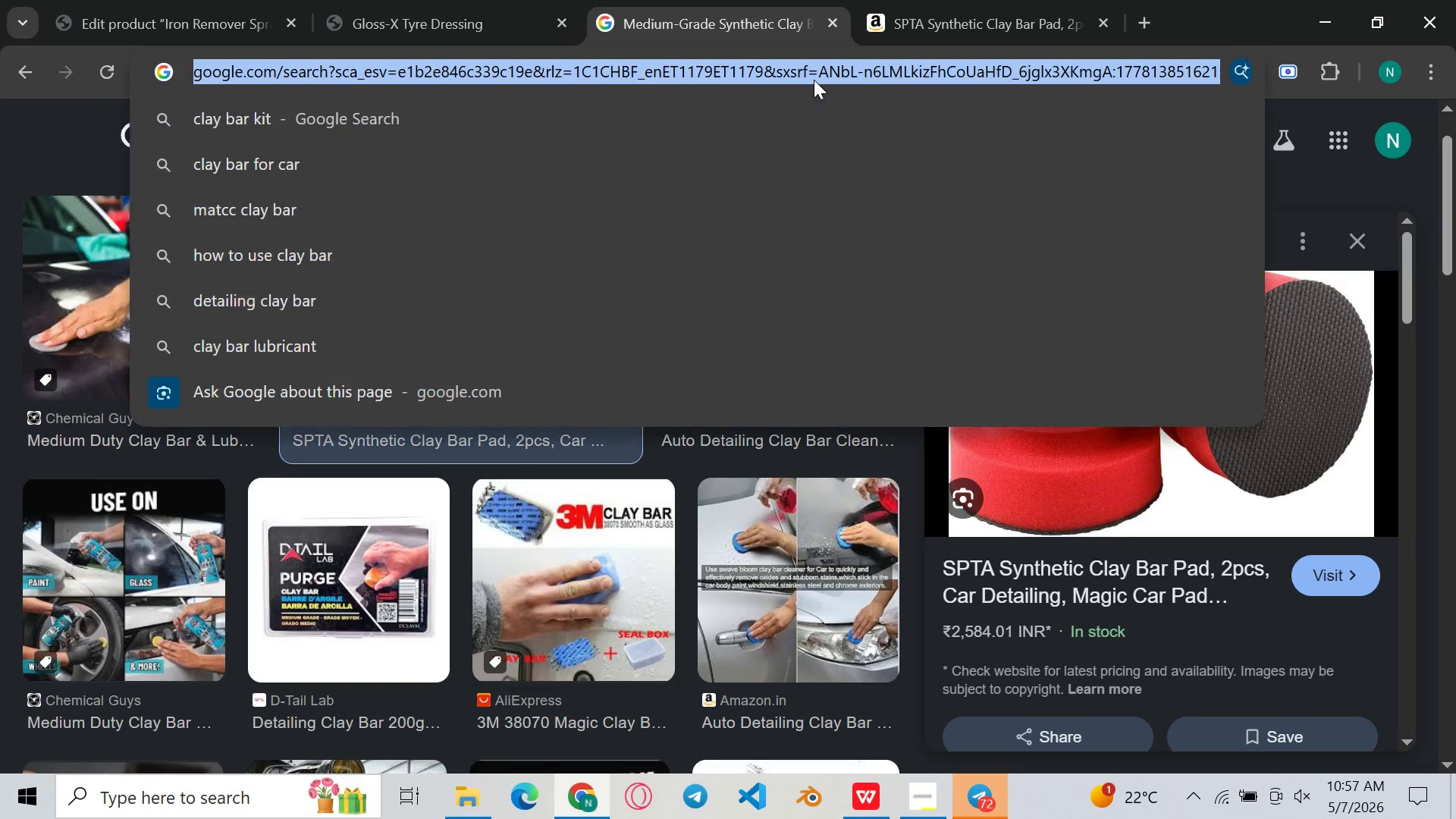 
key(Control+C)
 